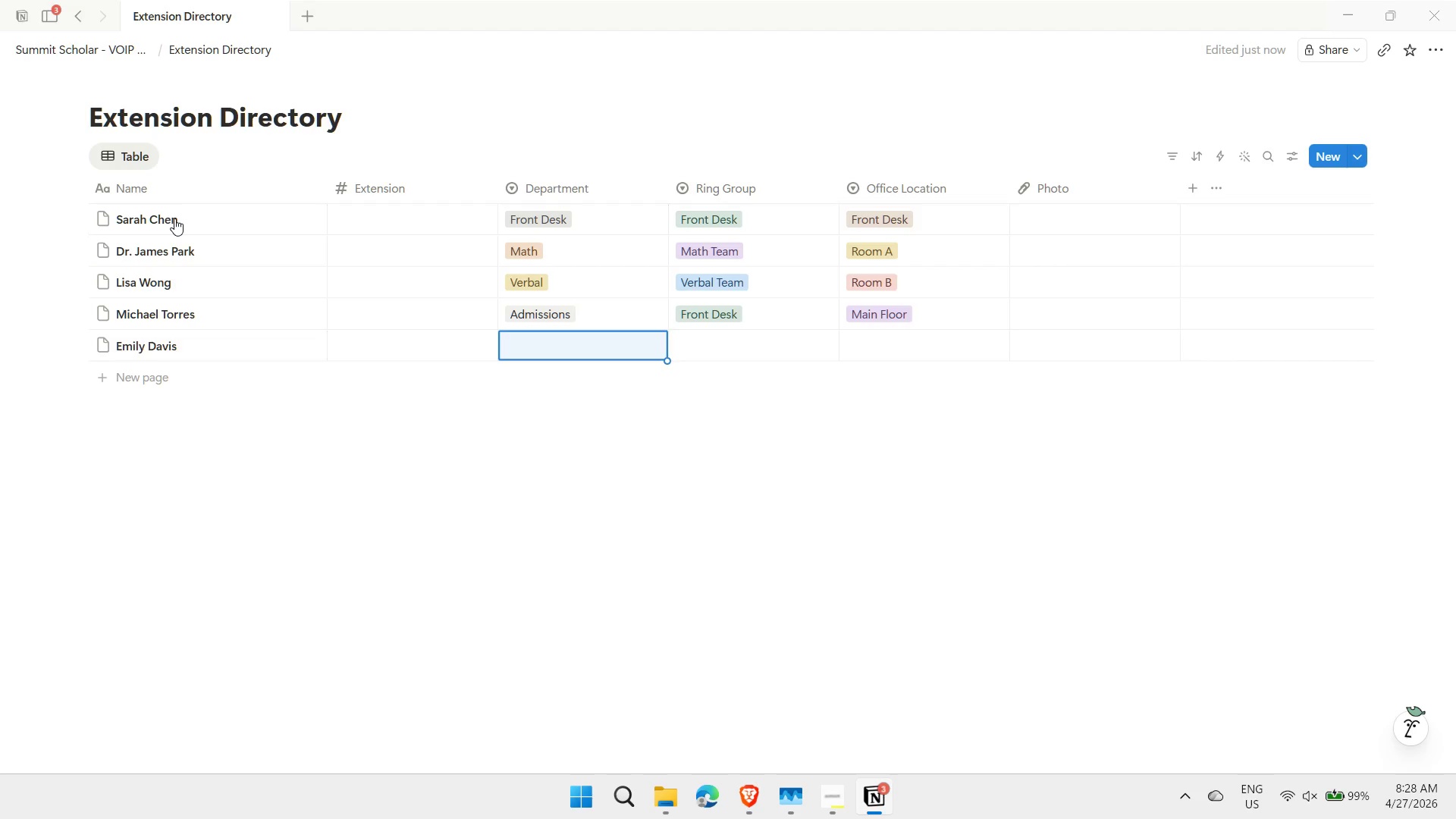 
key(ArrowUp)
 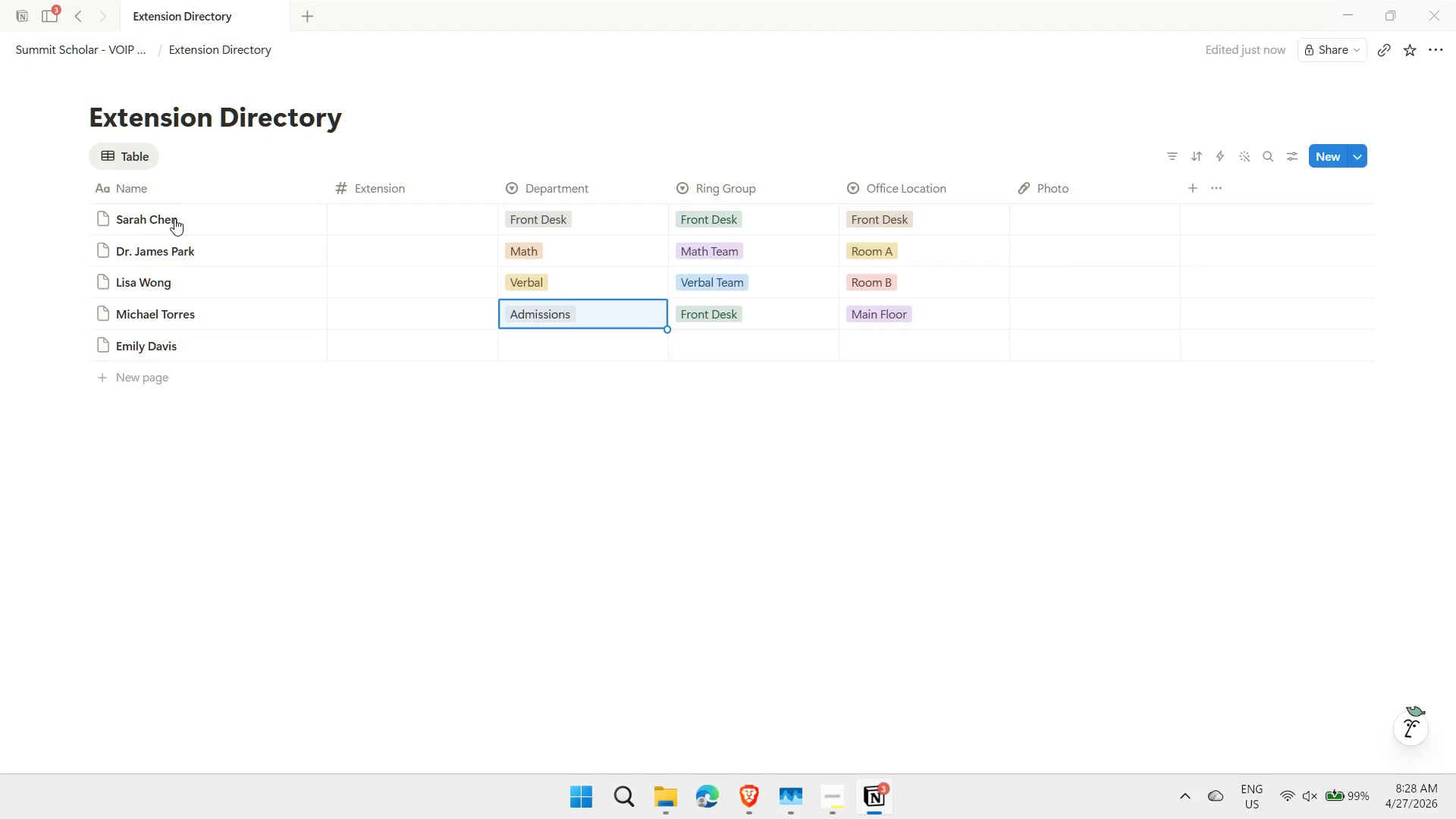 
key(ArrowUp)
 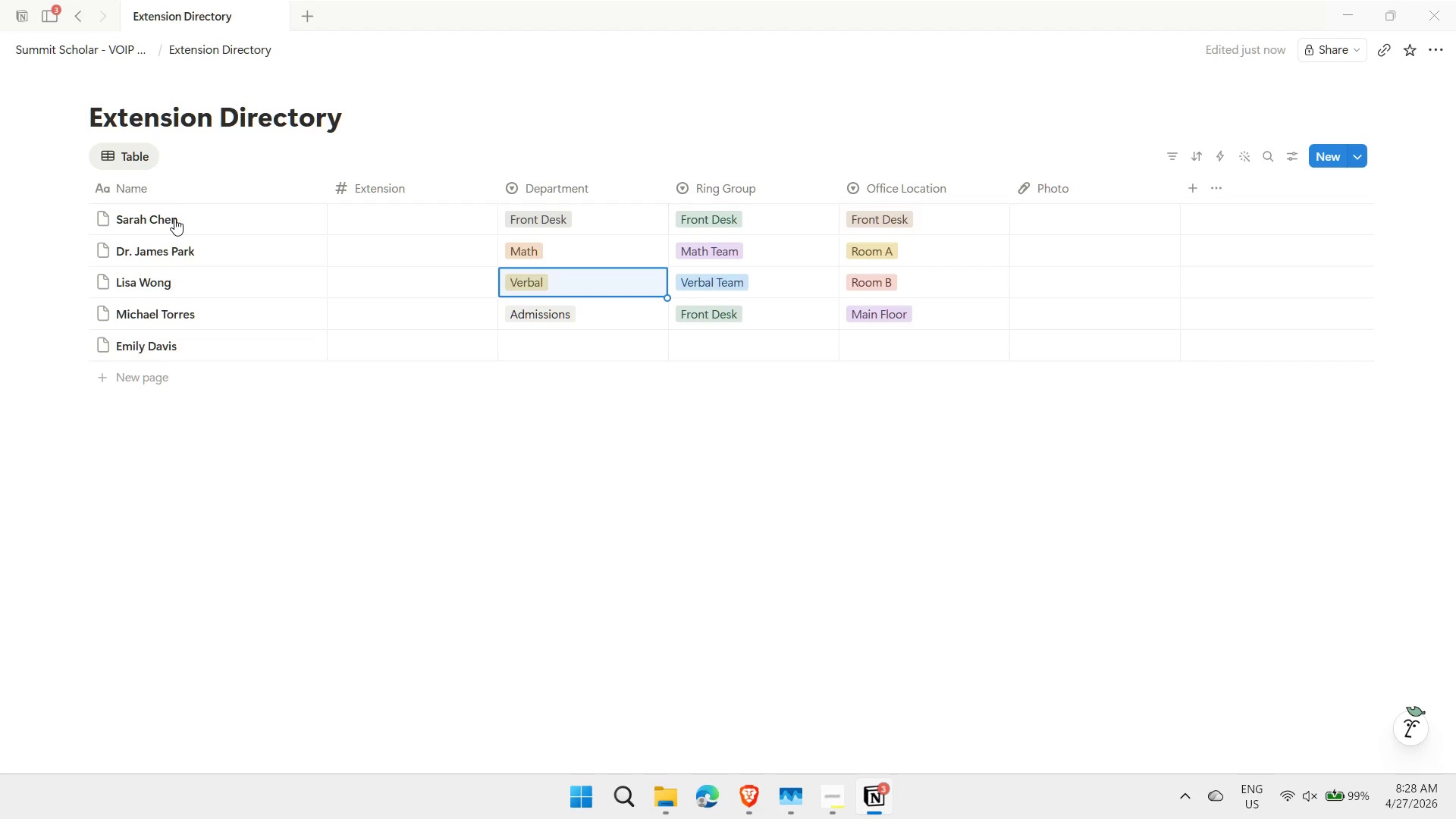 
key(ArrowUp)
 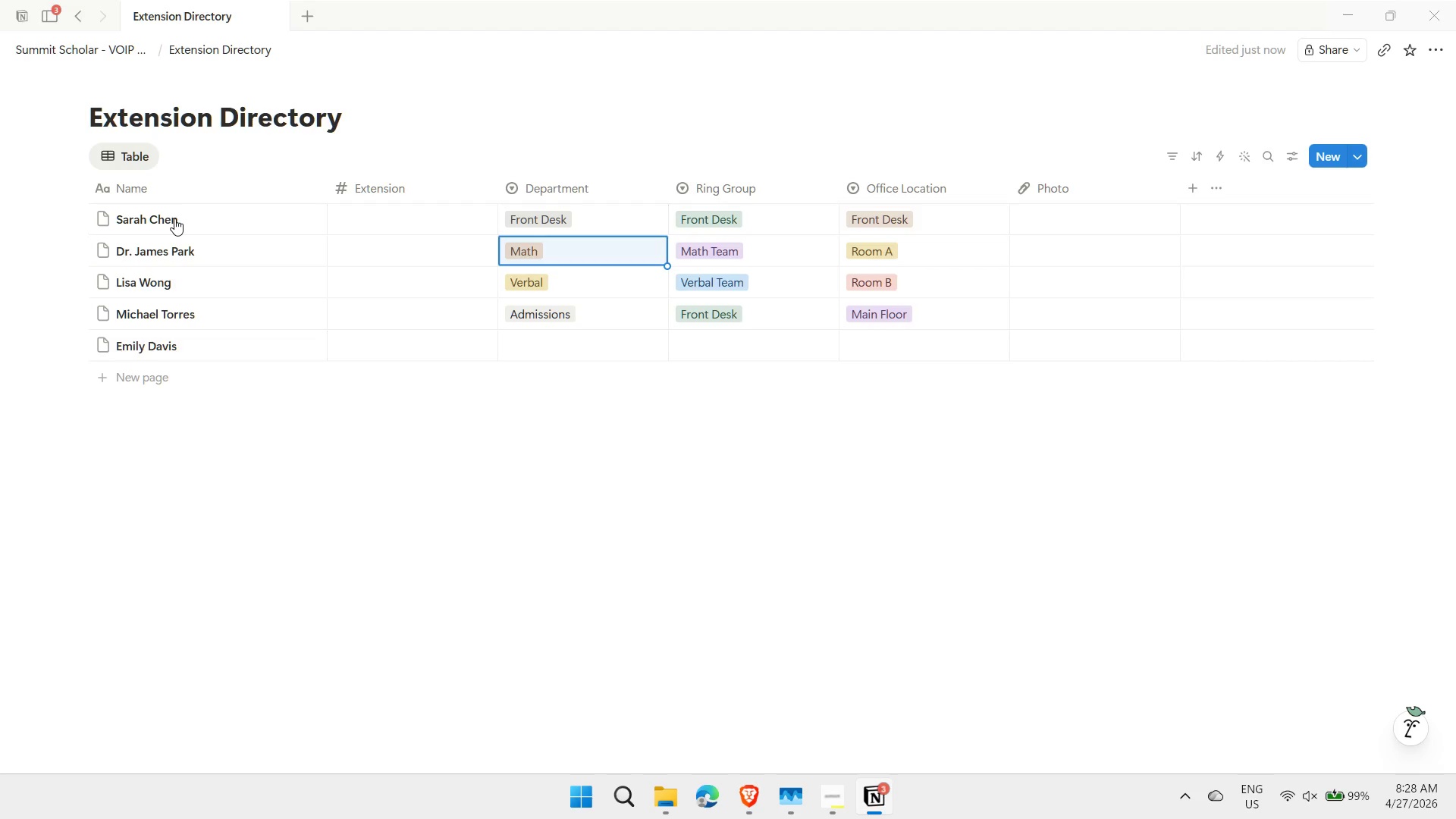 
key(Shift+ShiftLeft)
 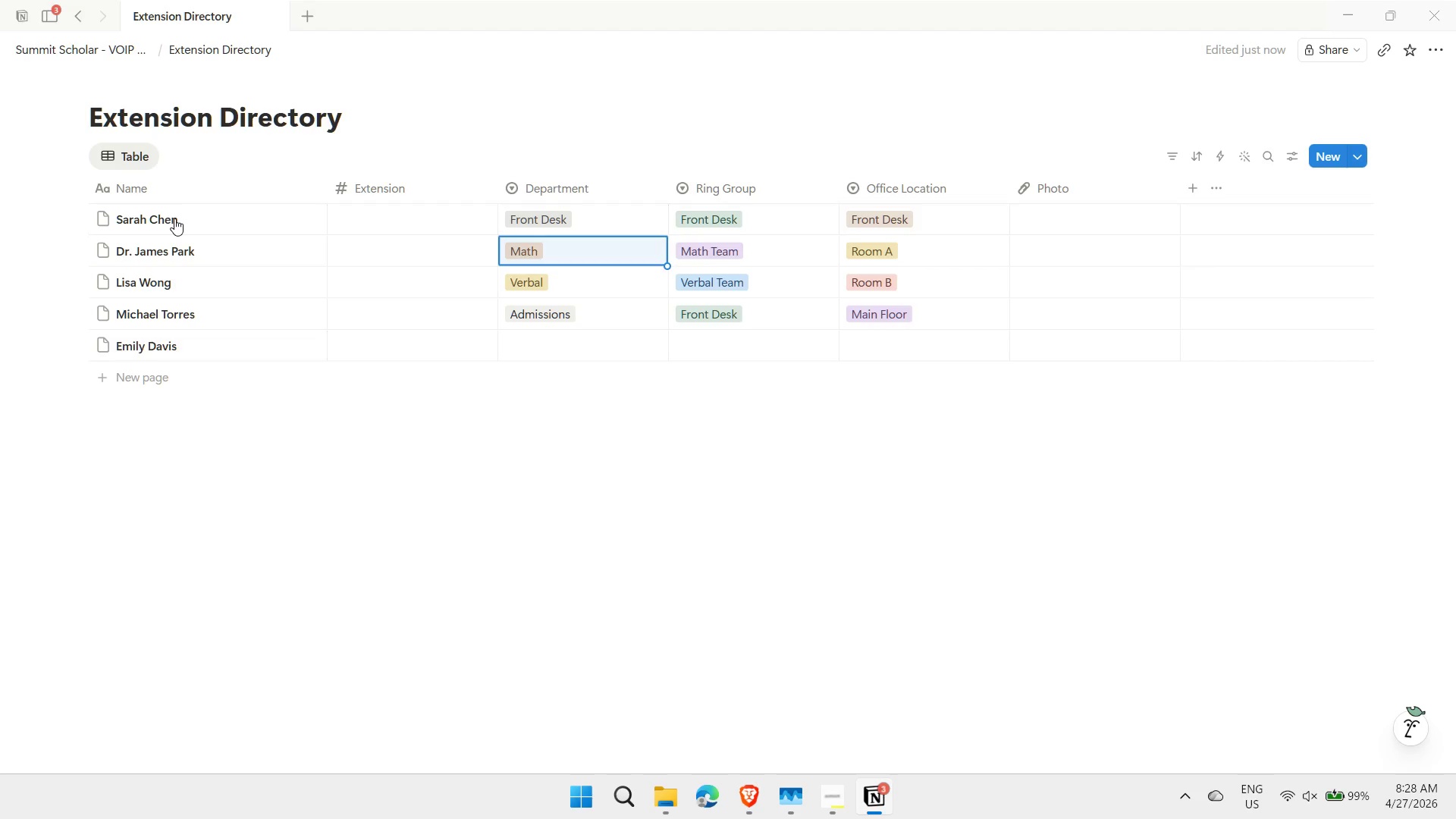 
key(Shift+ArrowRight)
 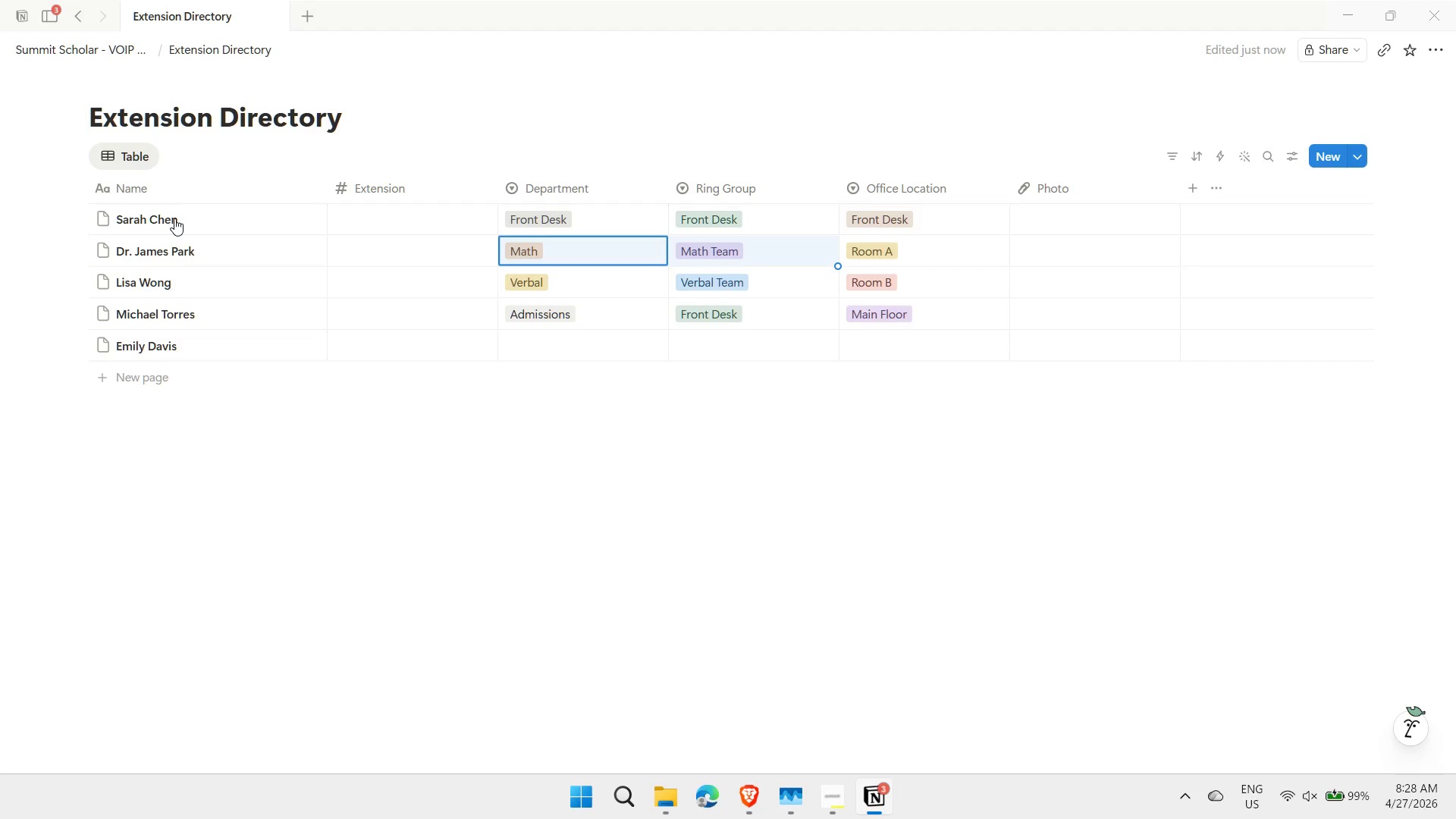 
key(Control+ControlLeft)
 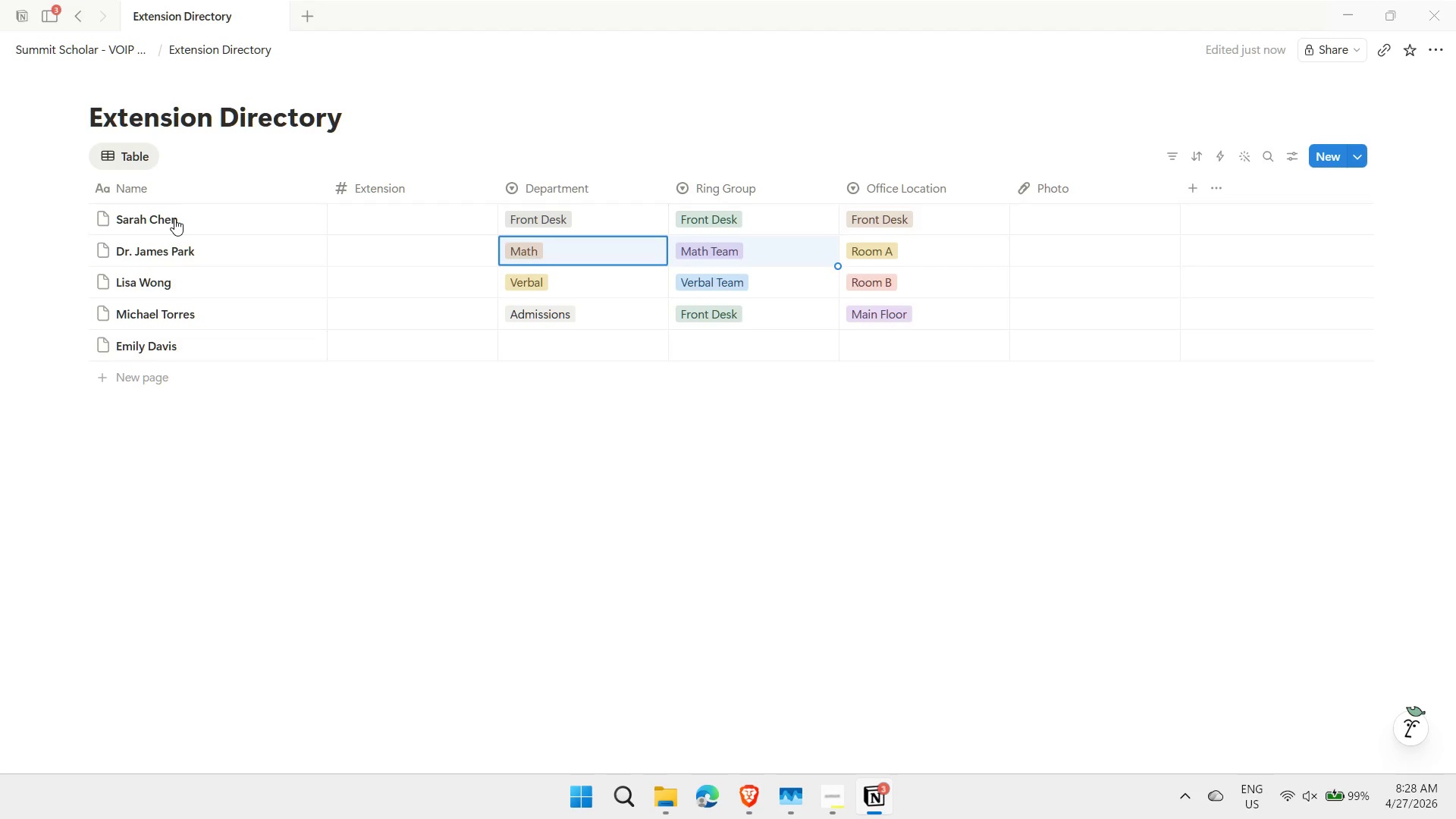 
key(Control+ArrowDown)
 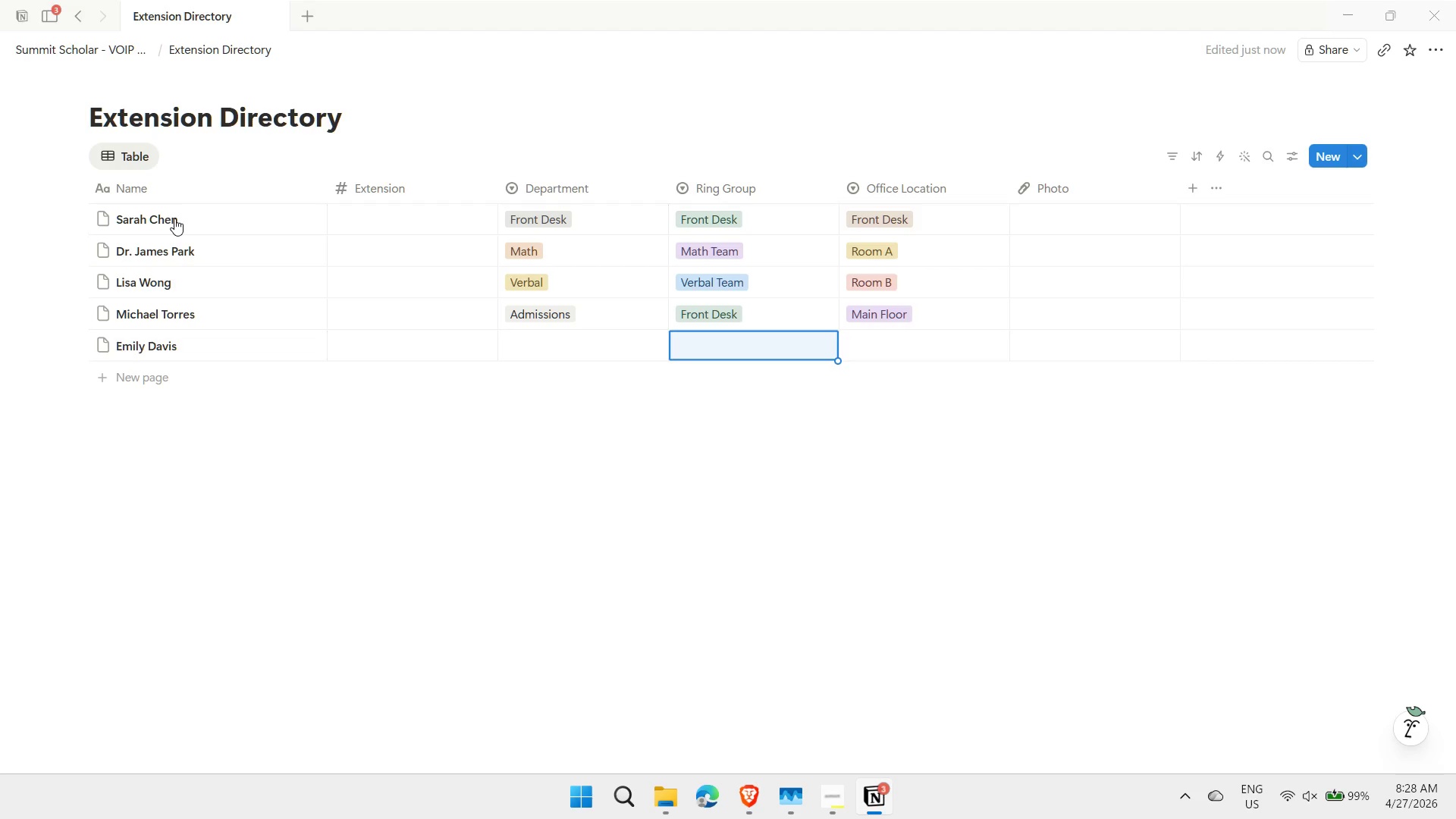 
key(Control+C)
 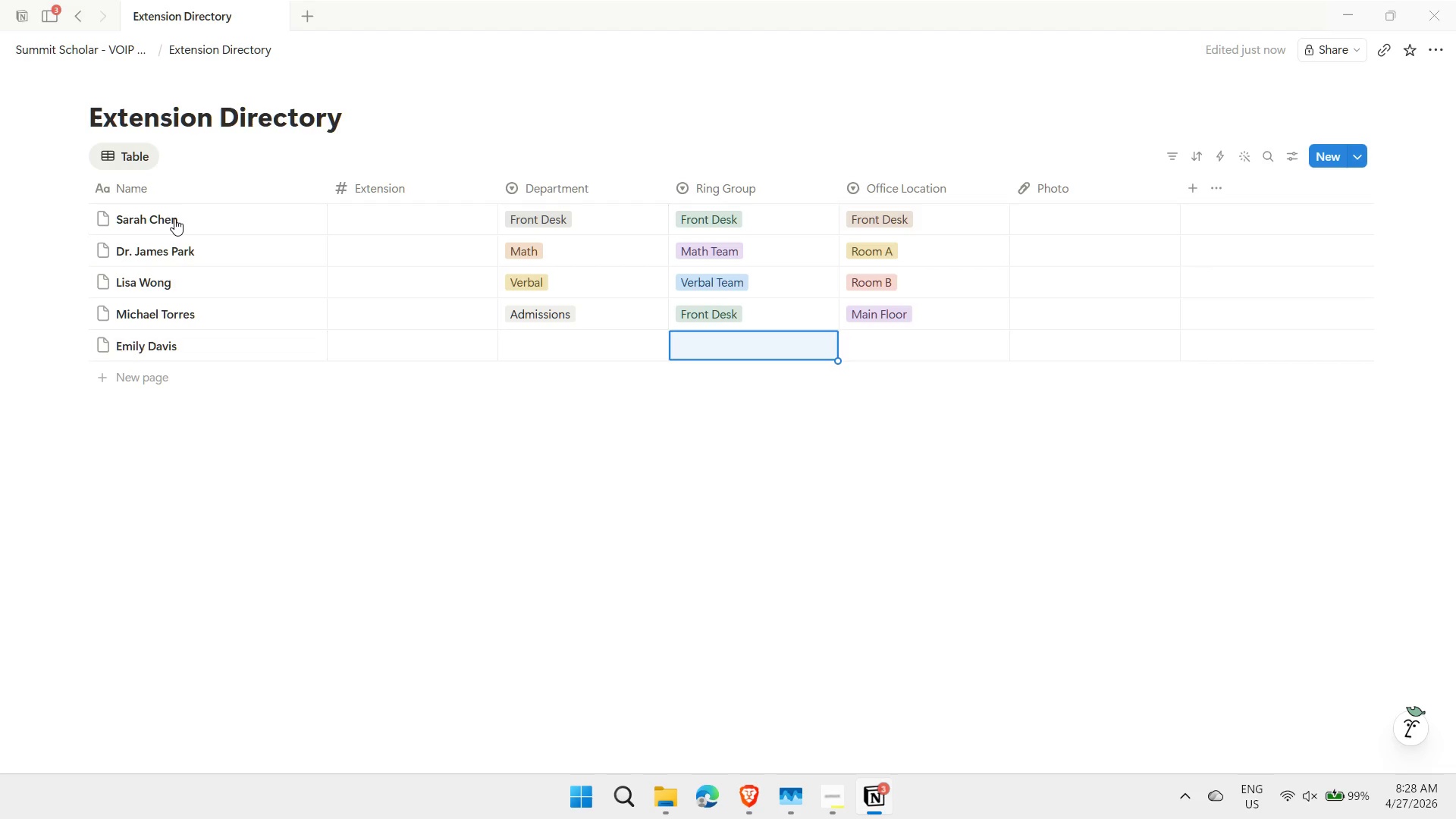 
key(ArrowDown)
 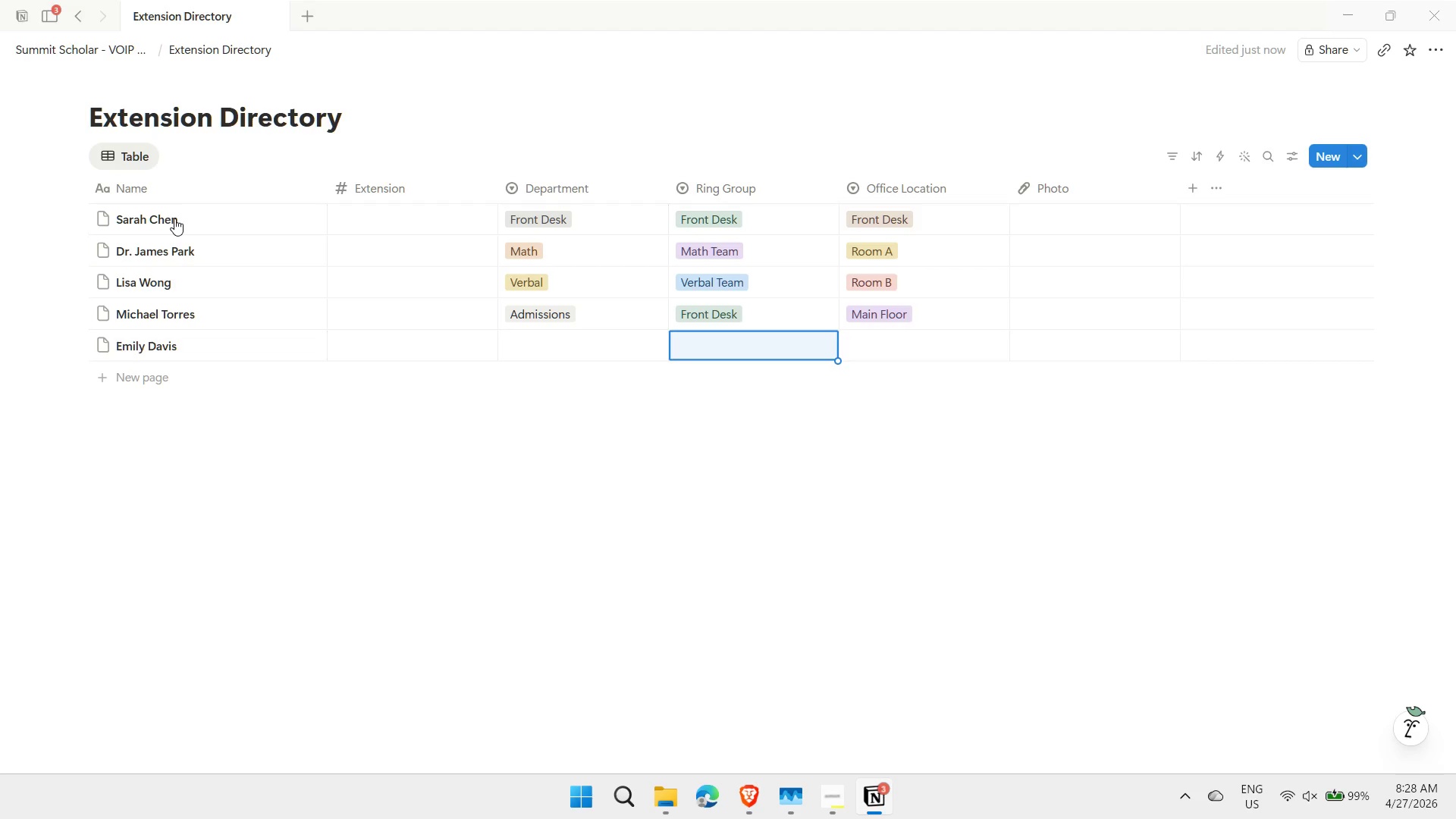 
key(ArrowUp)
 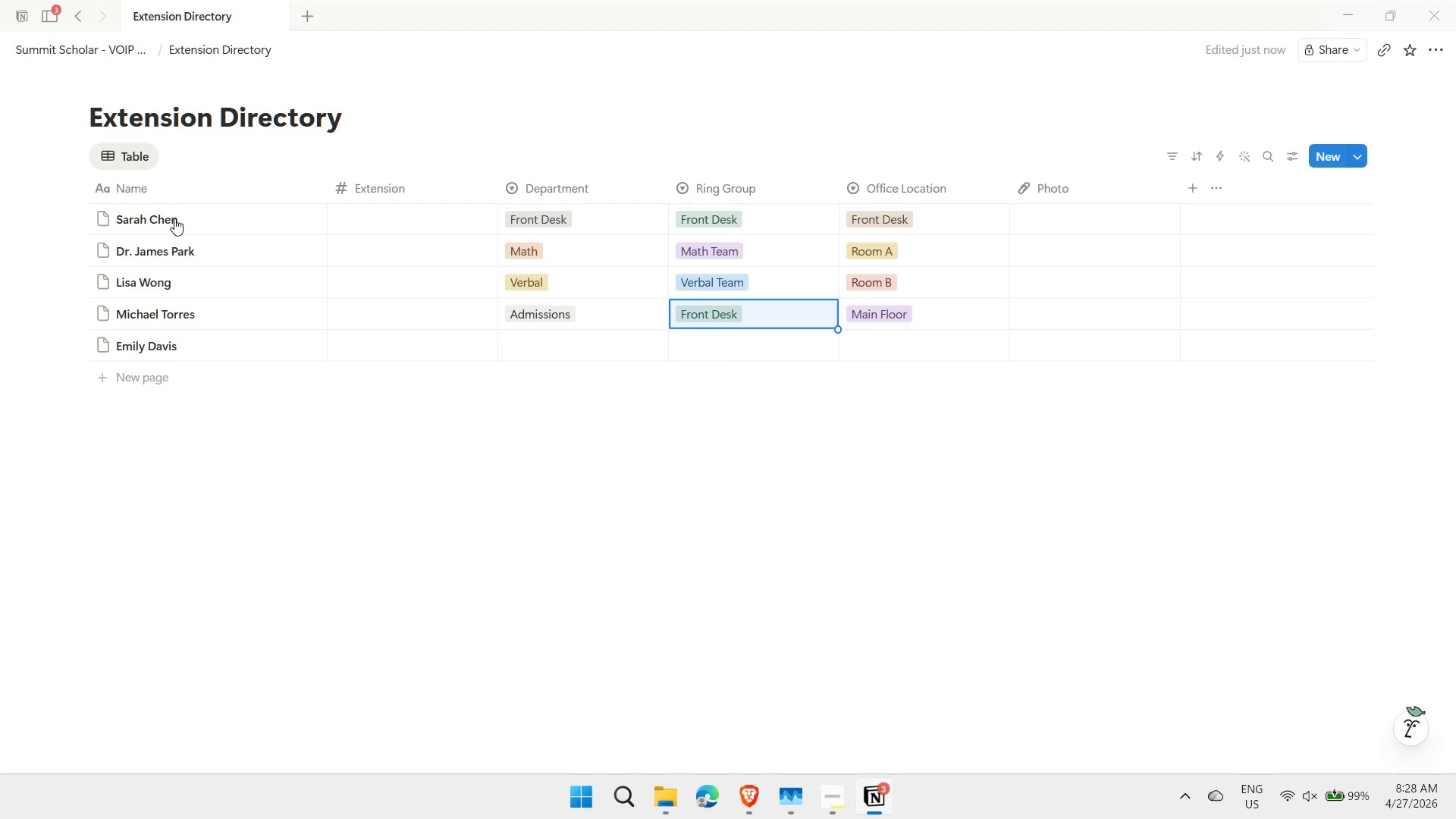 
key(ArrowUp)
 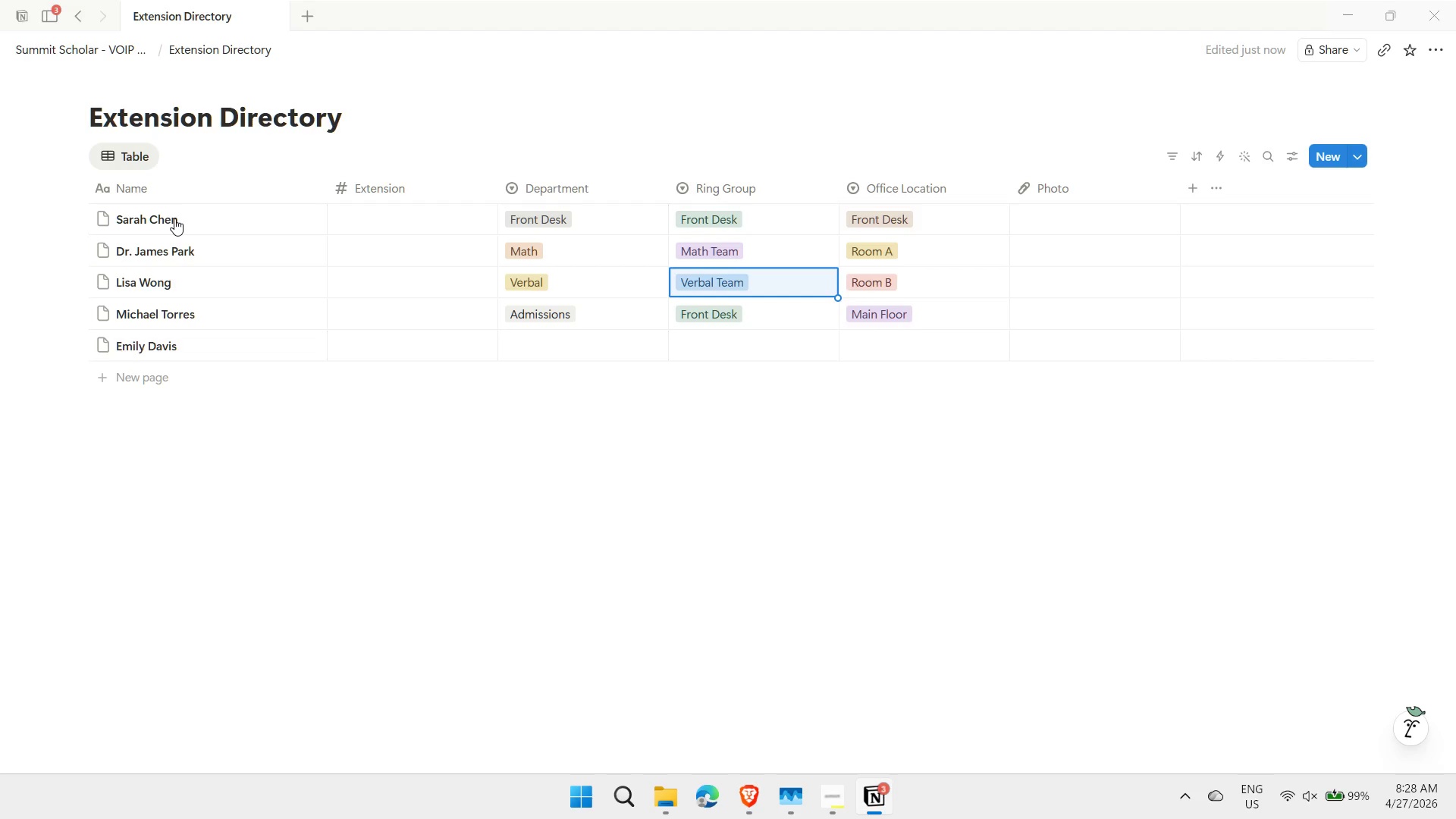 
key(ArrowLeft)
 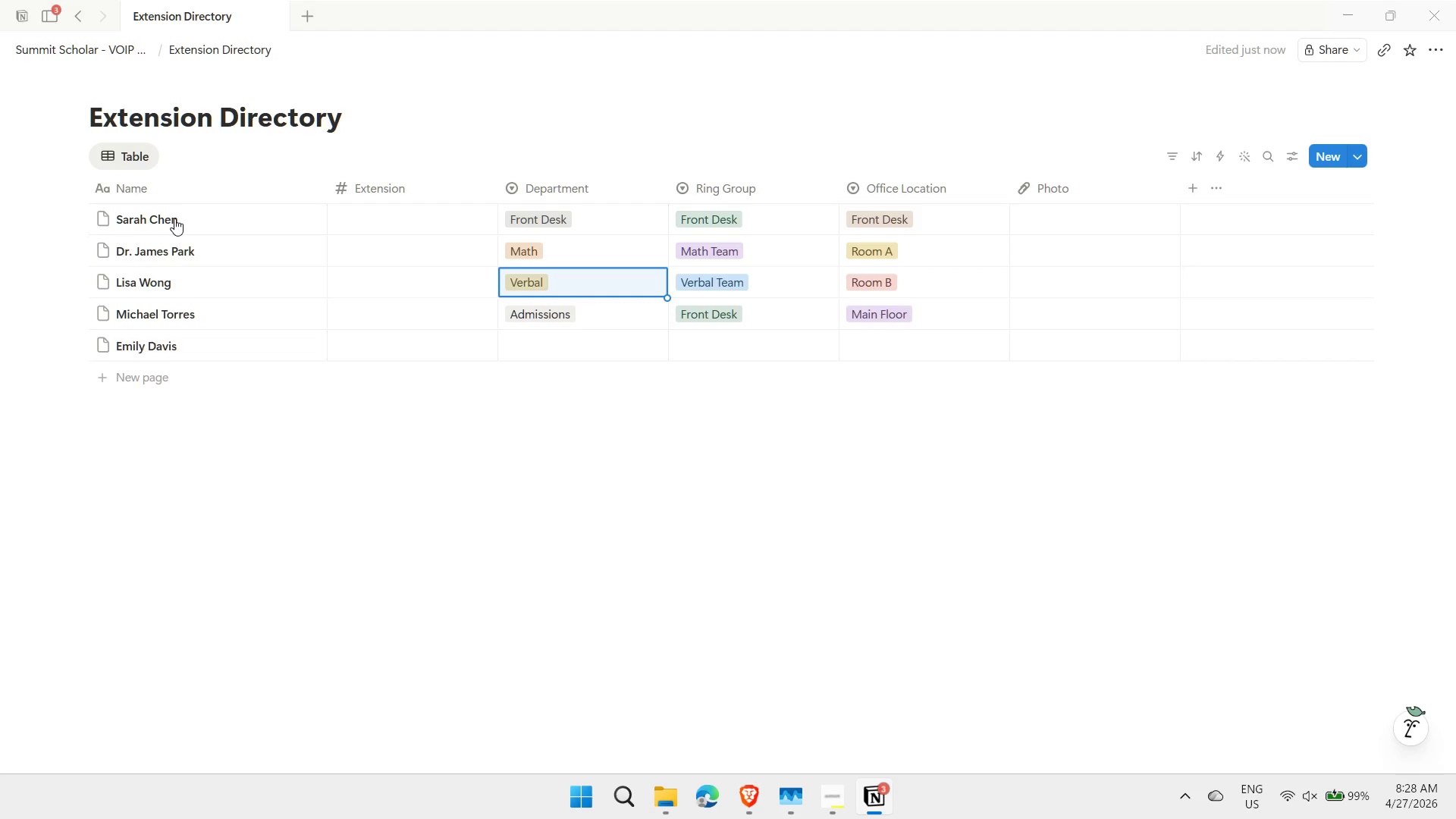 
key(ArrowUp)
 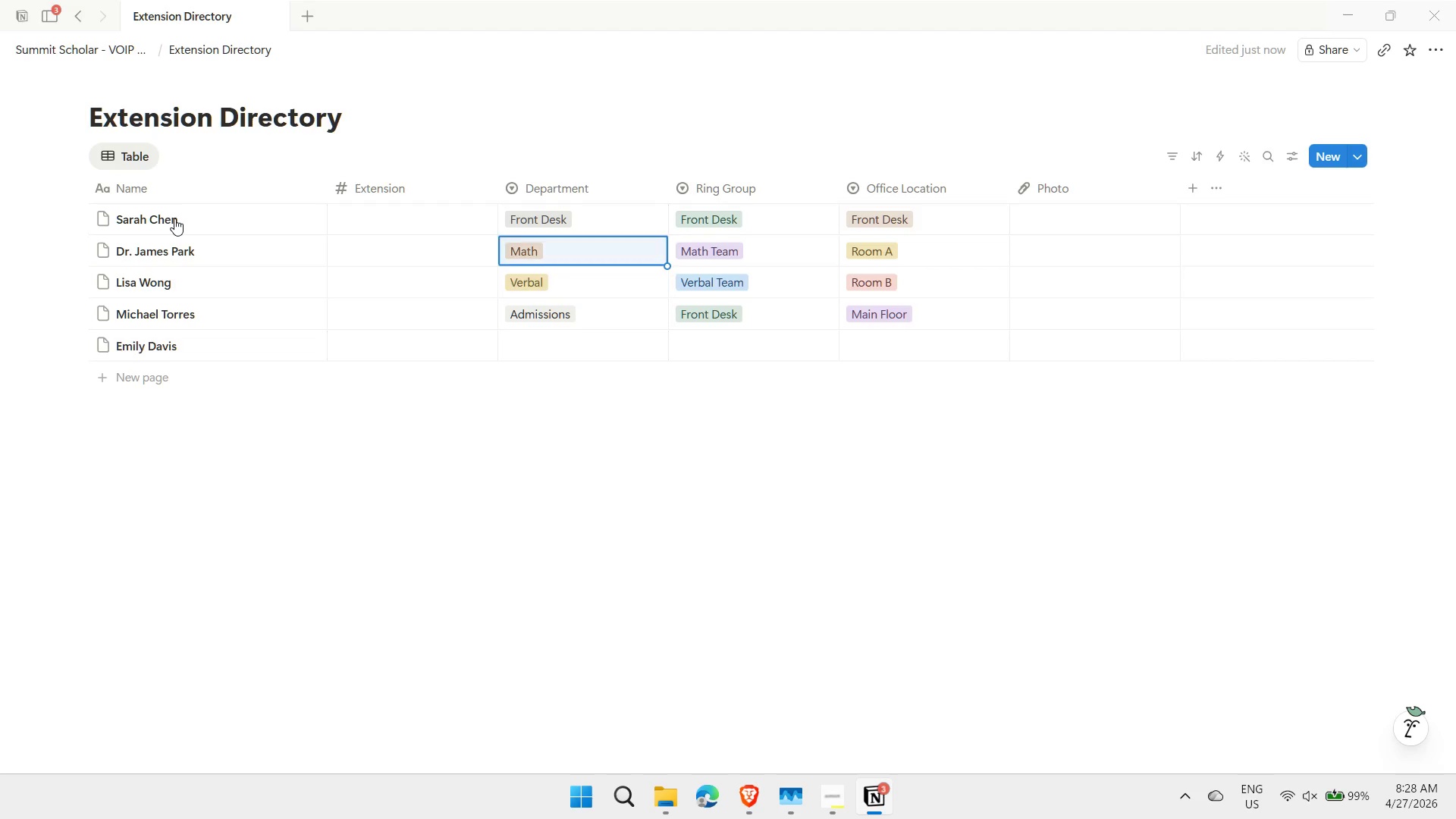 
key(Shift+ShiftLeft)
 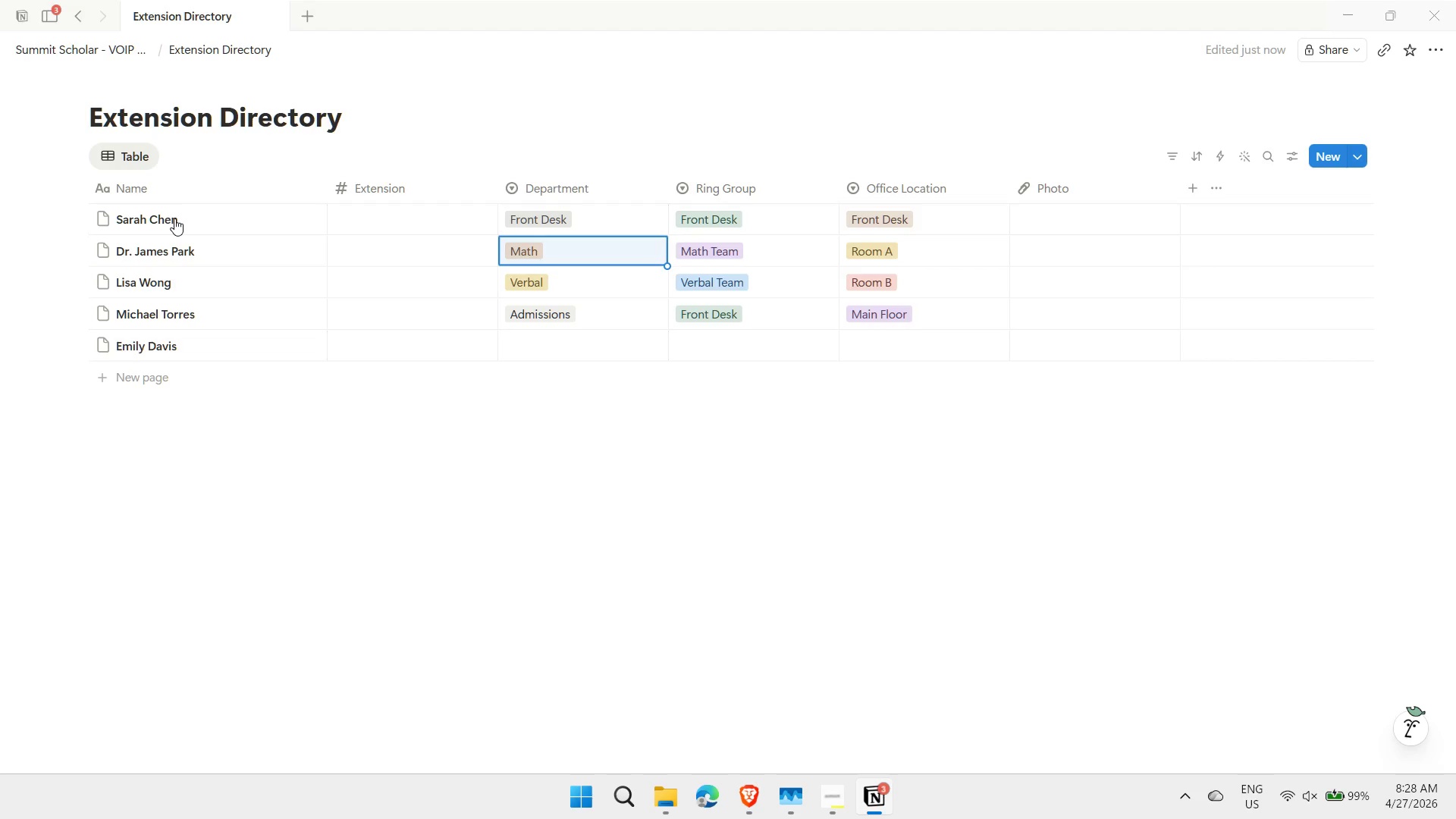 
key(Shift+ArrowRight)
 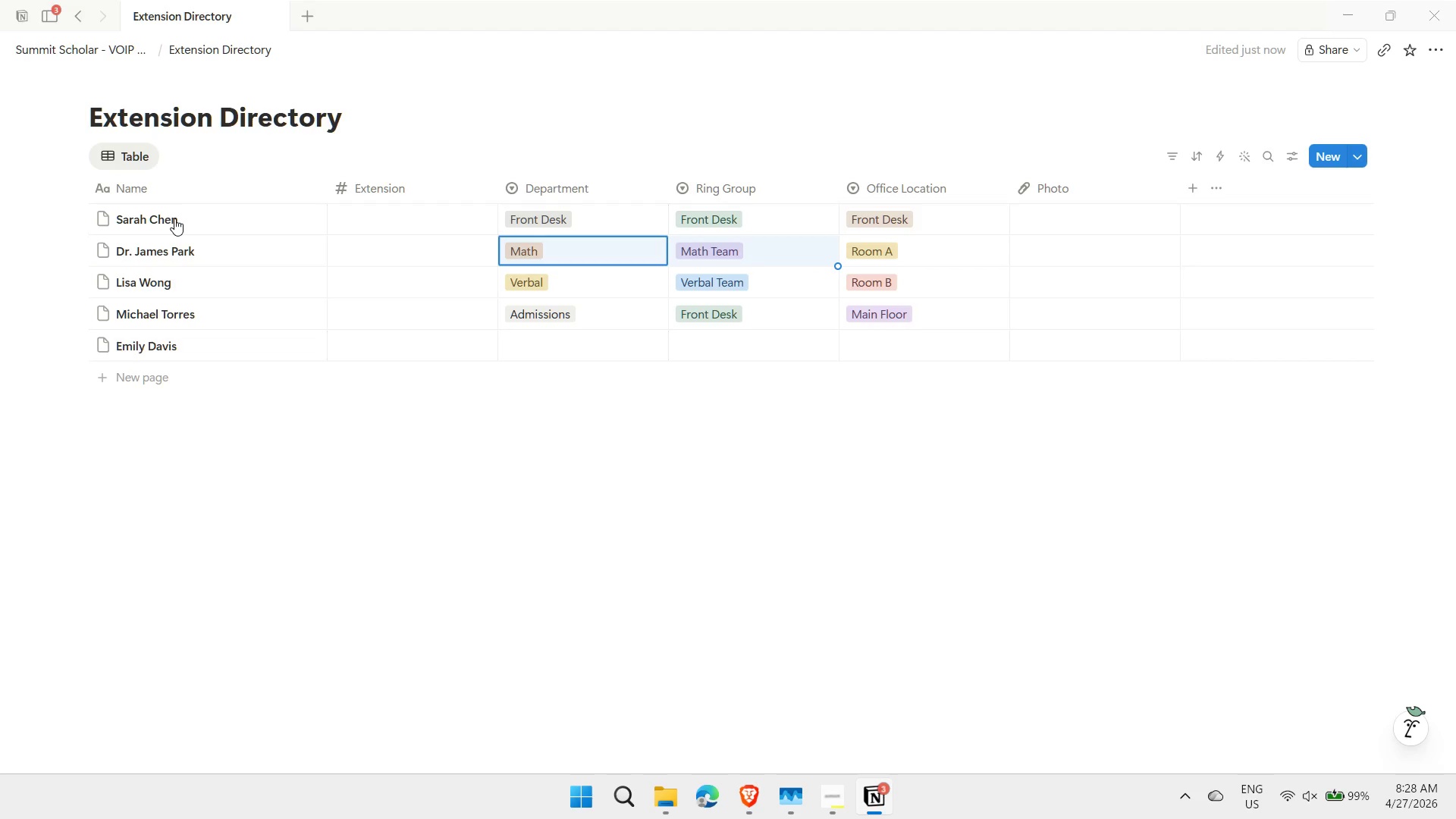 
key(Control+ControlLeft)
 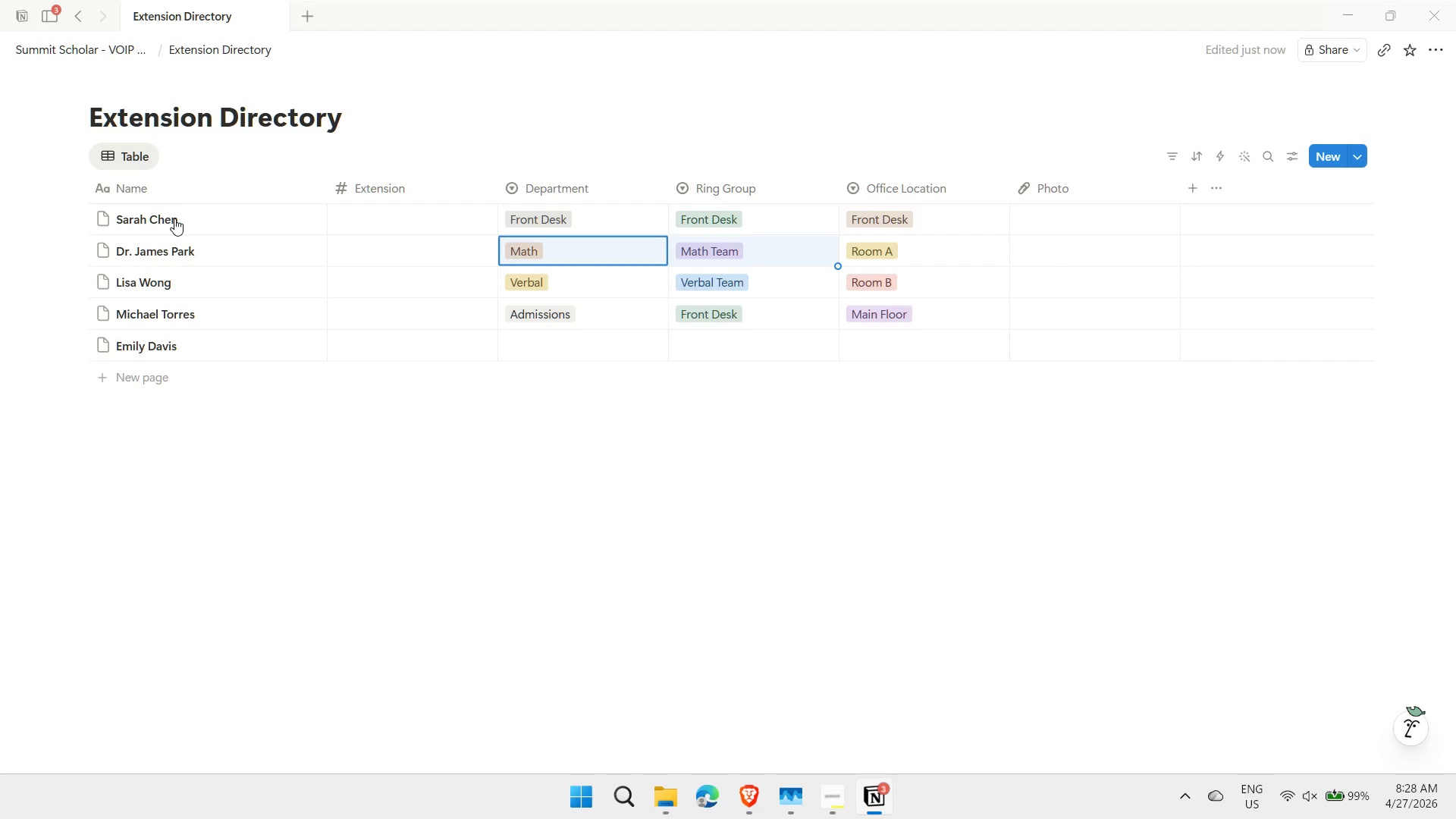 
key(Control+C)
 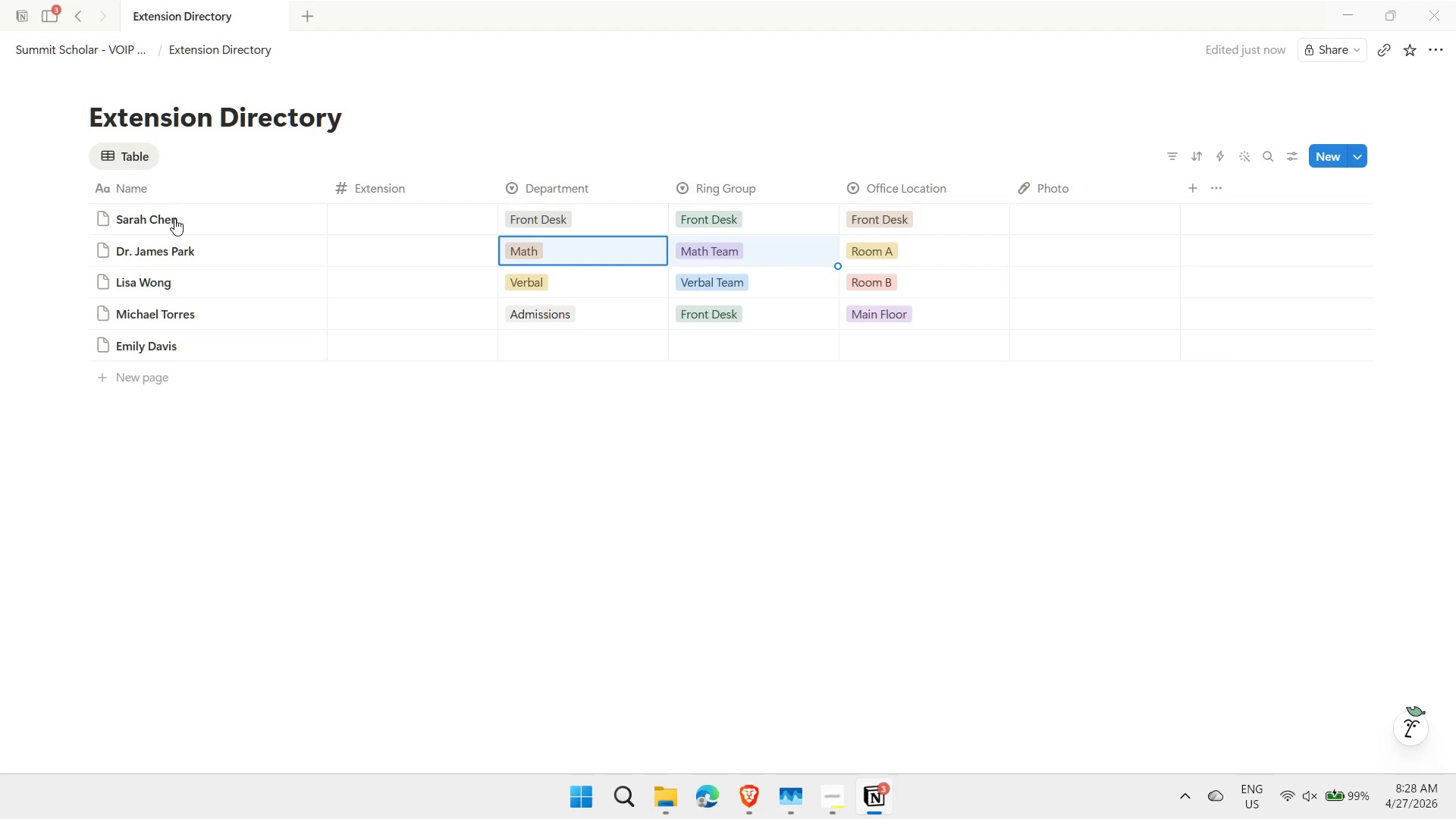 
key(ArrowDown)
 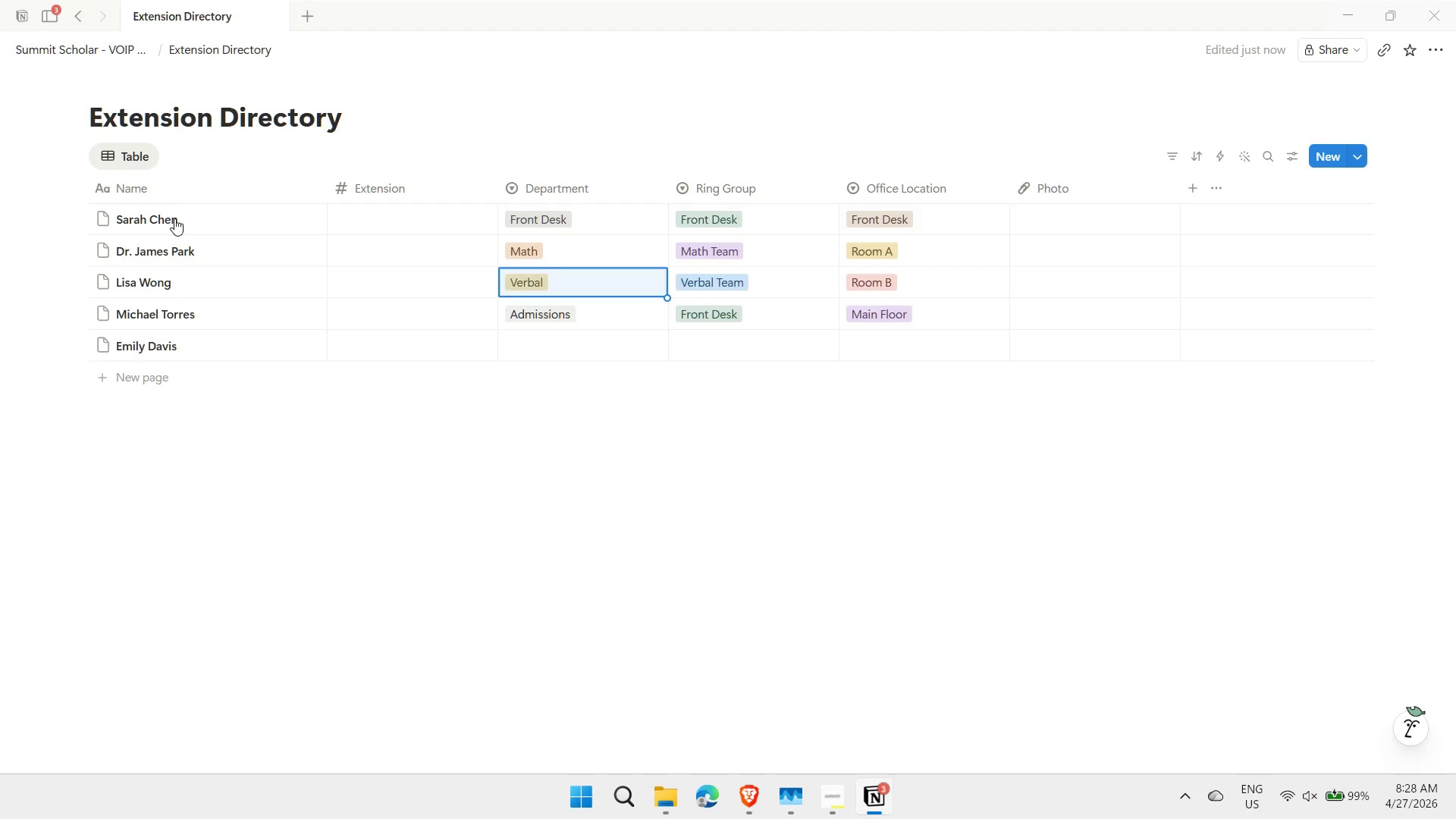 
key(ArrowDown)
 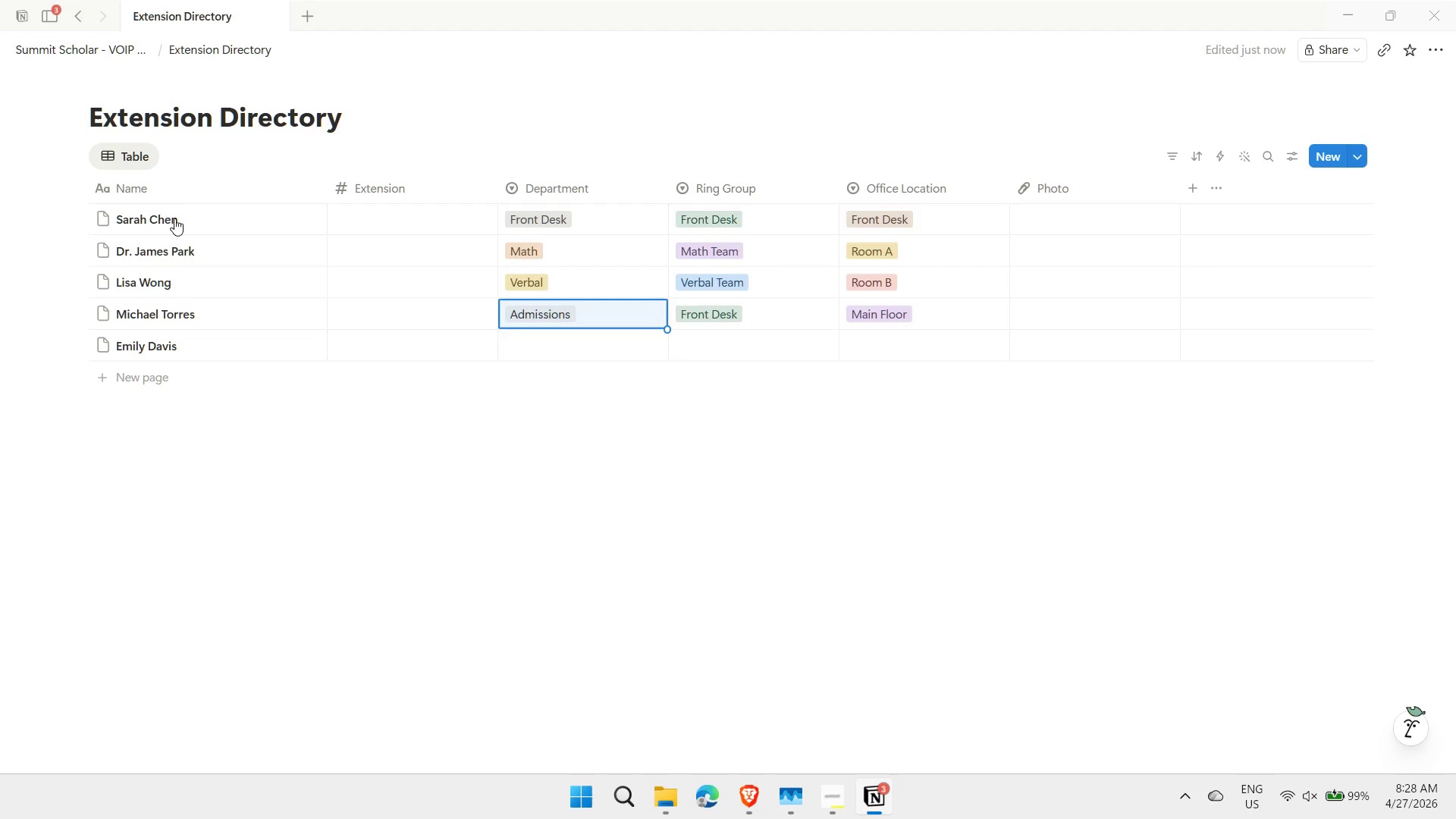 
key(ArrowDown)
 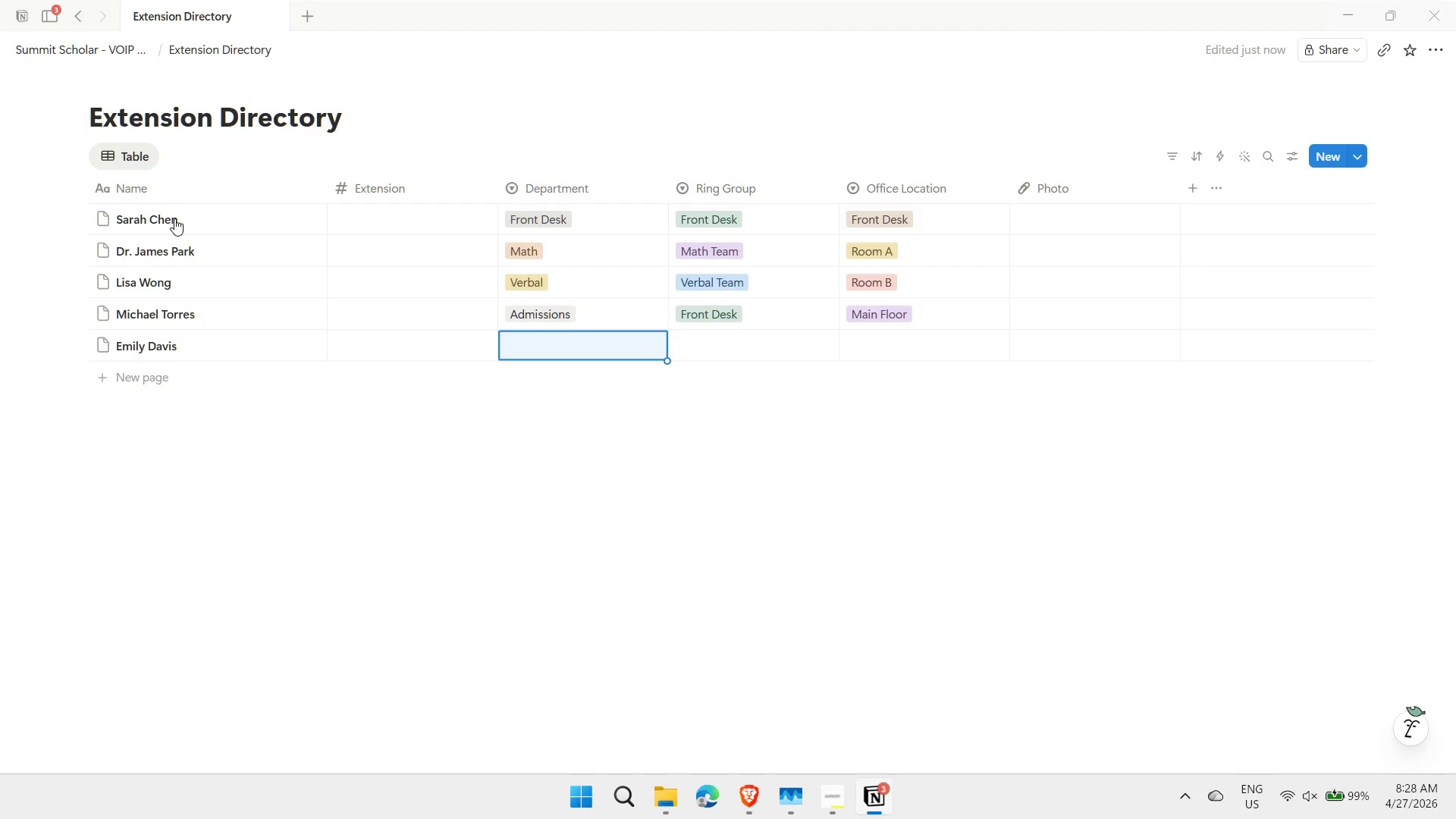 
key(Control+ControlLeft)
 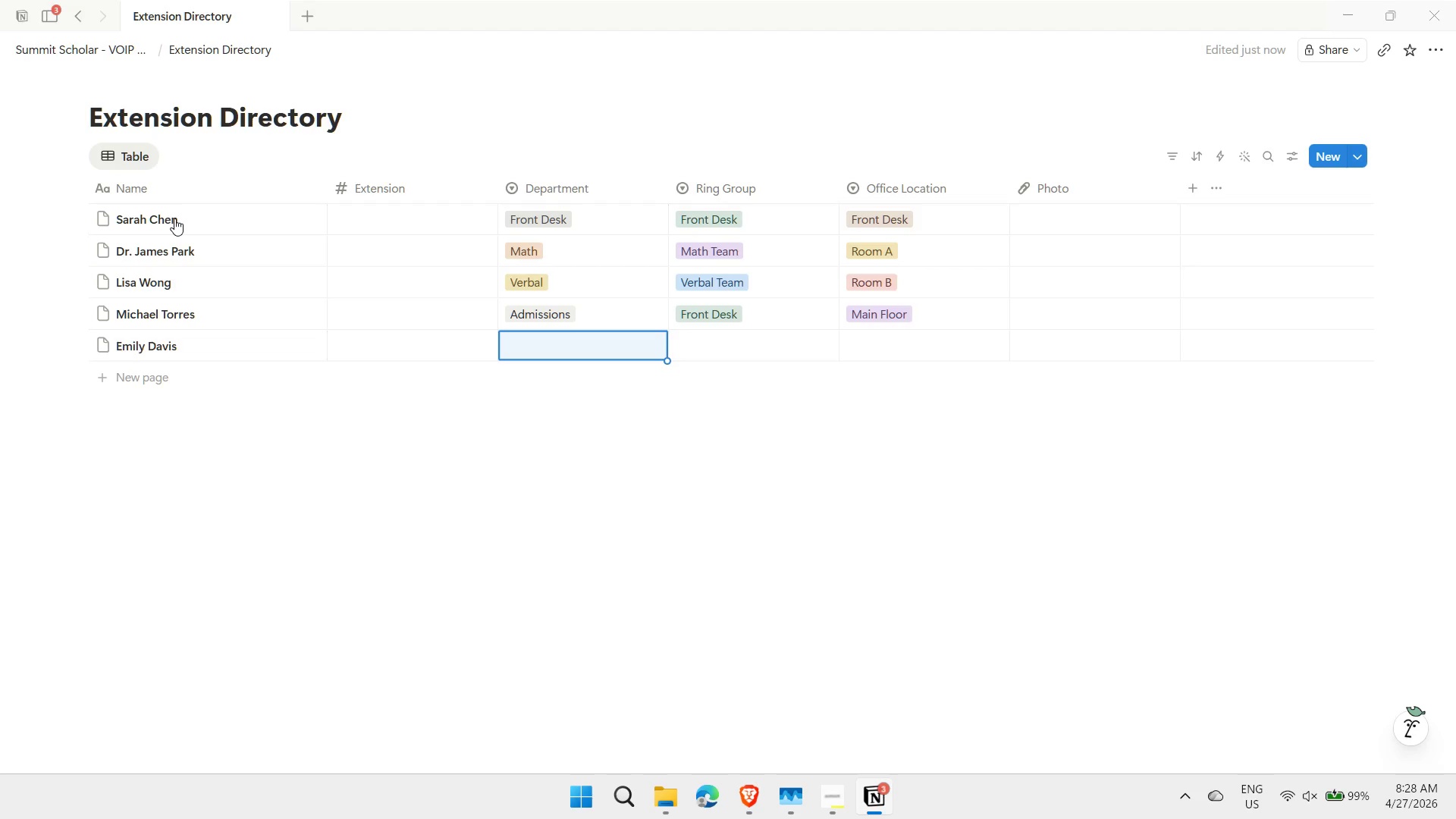 
key(Control+V)
 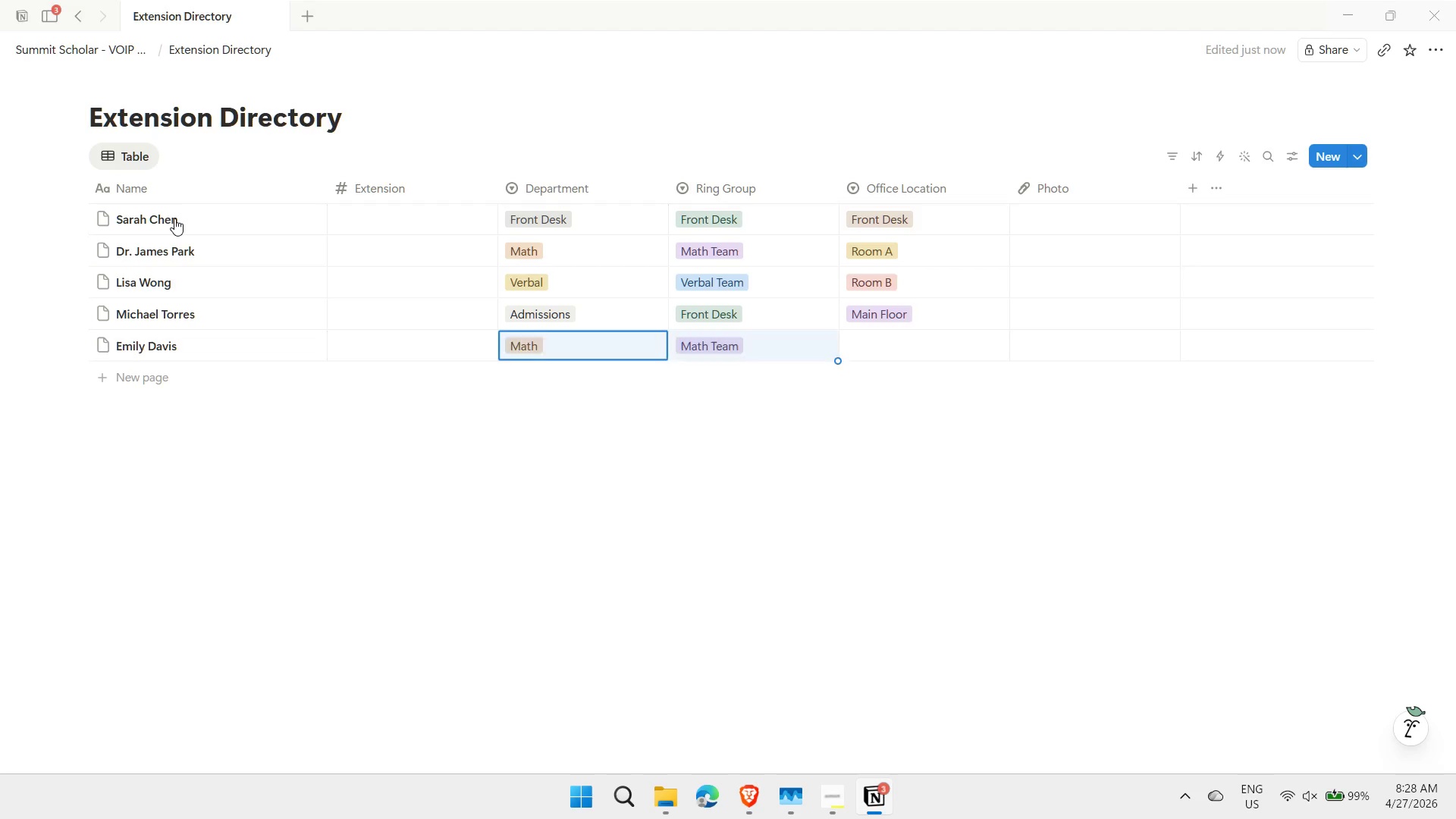 
key(ArrowRight)
 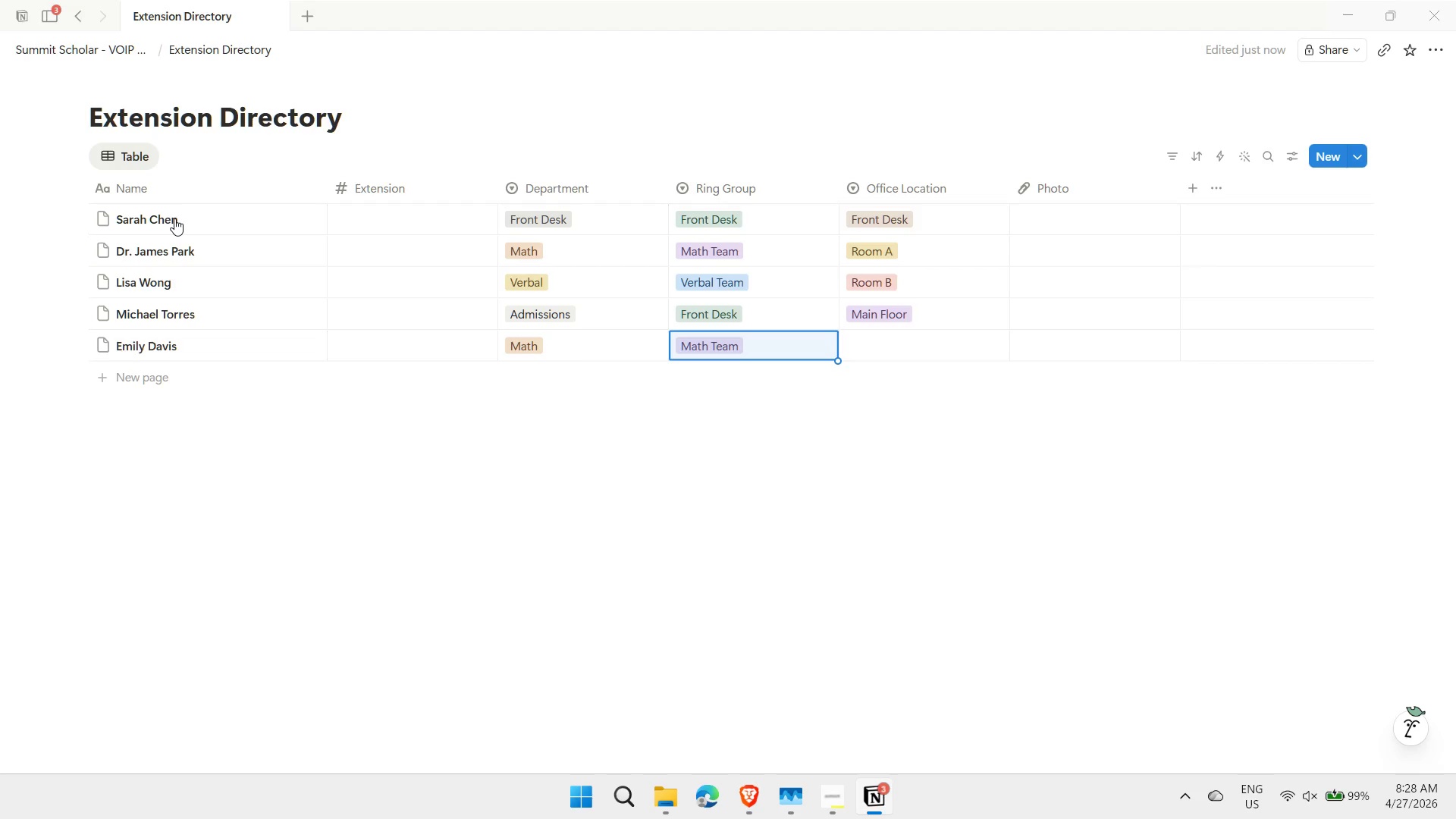 
key(ArrowRight)
 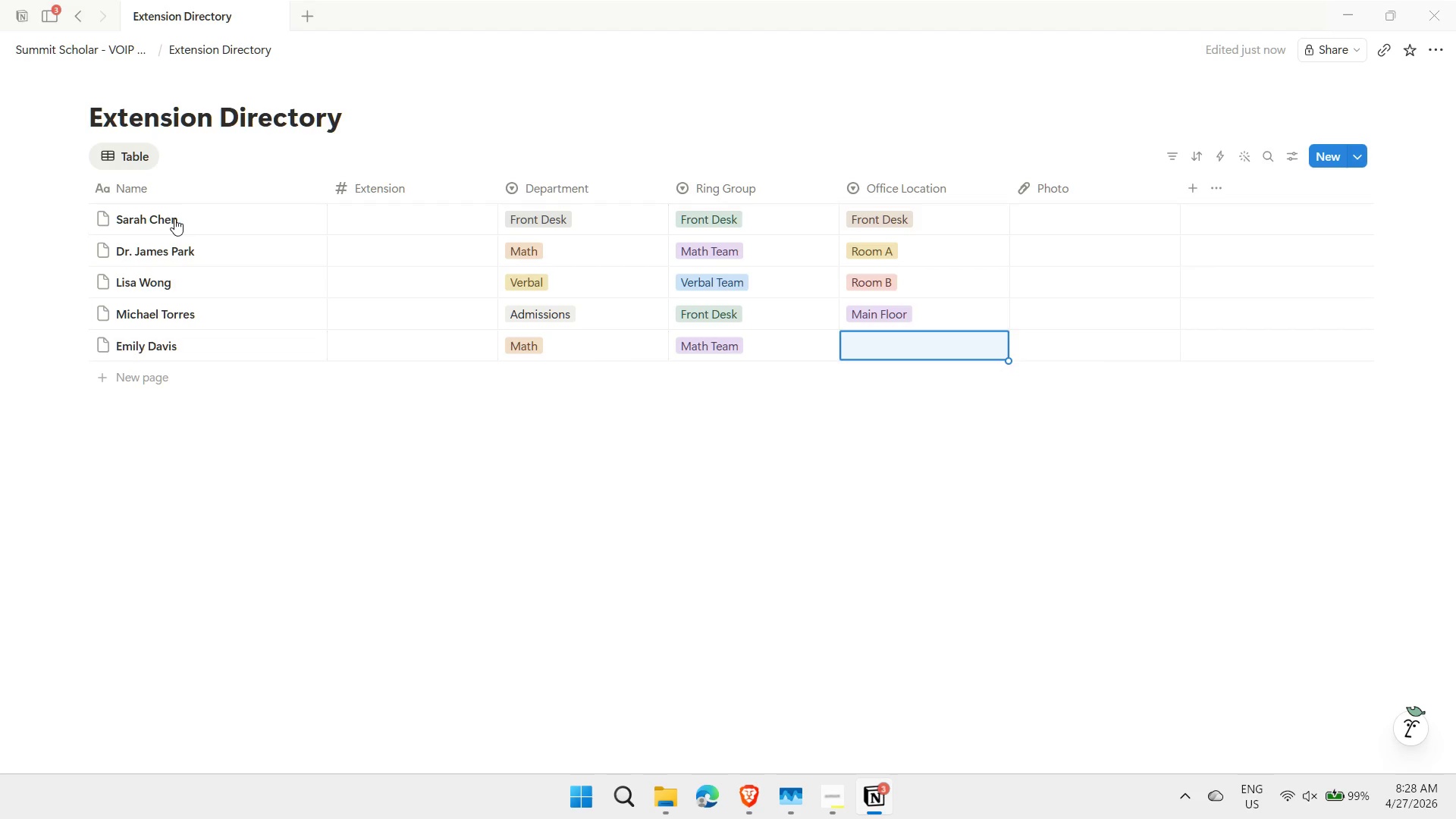 
type(vi)
 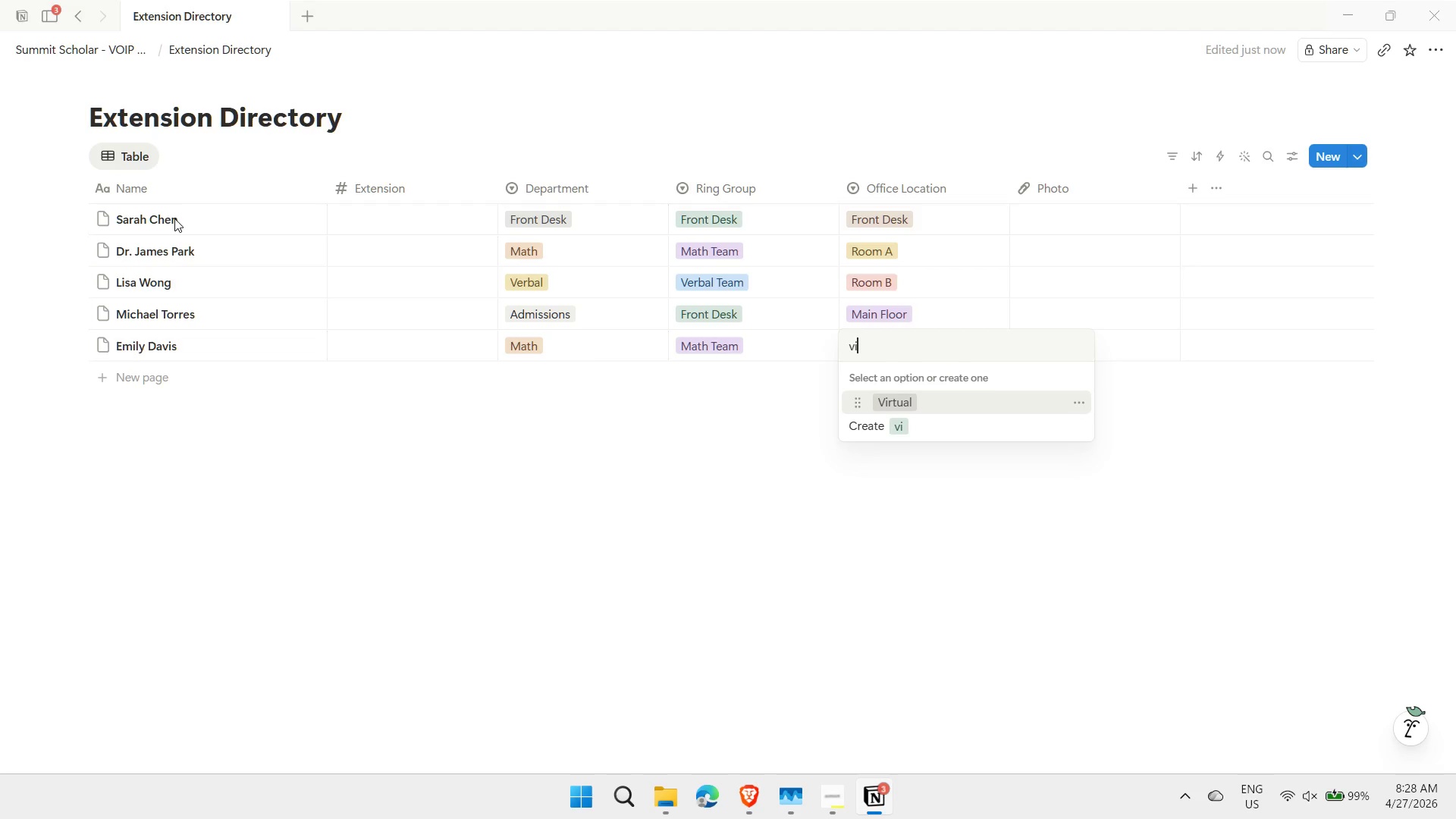 
key(Enter)
 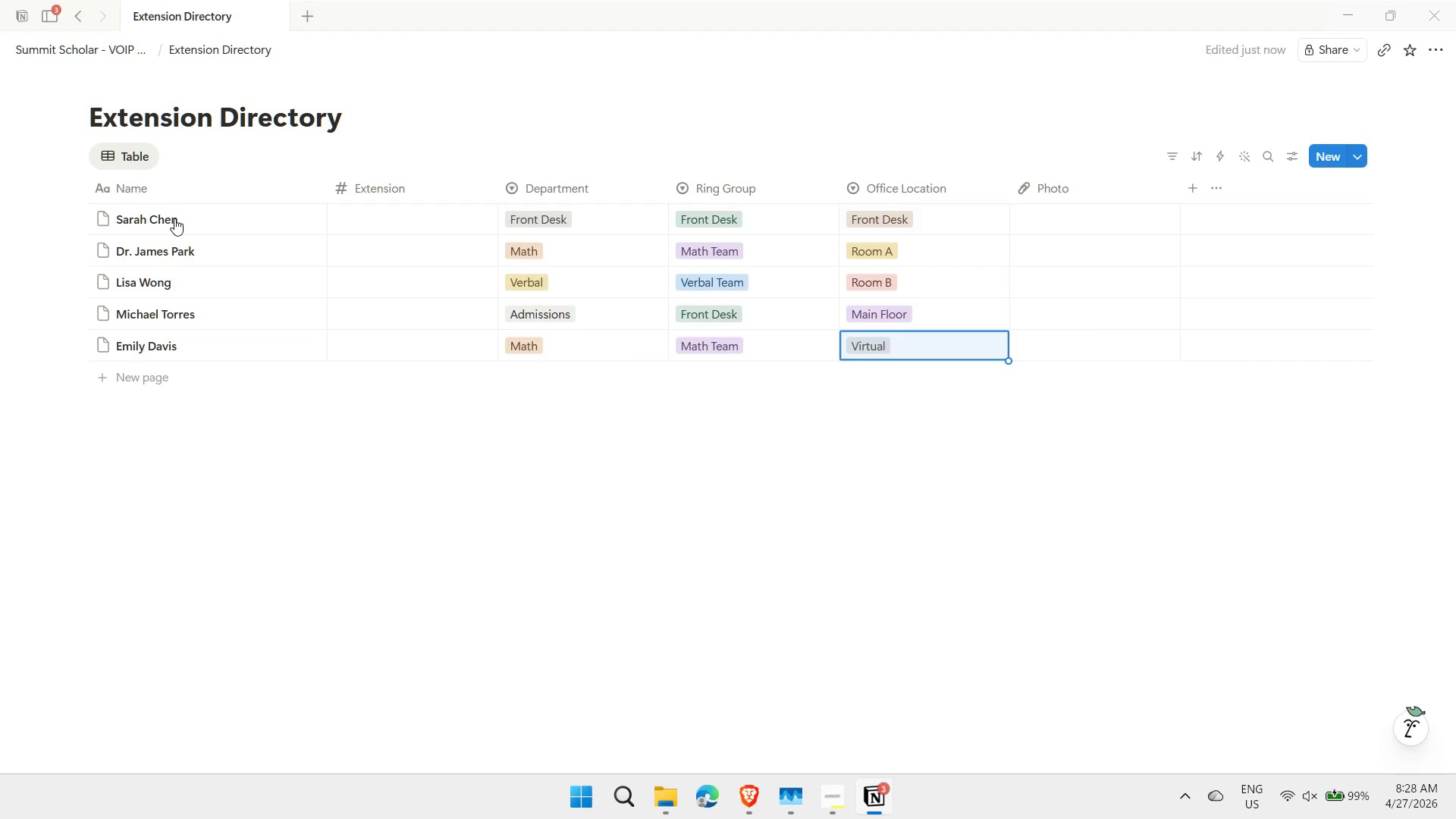 
key(Shift+ShiftLeft)
 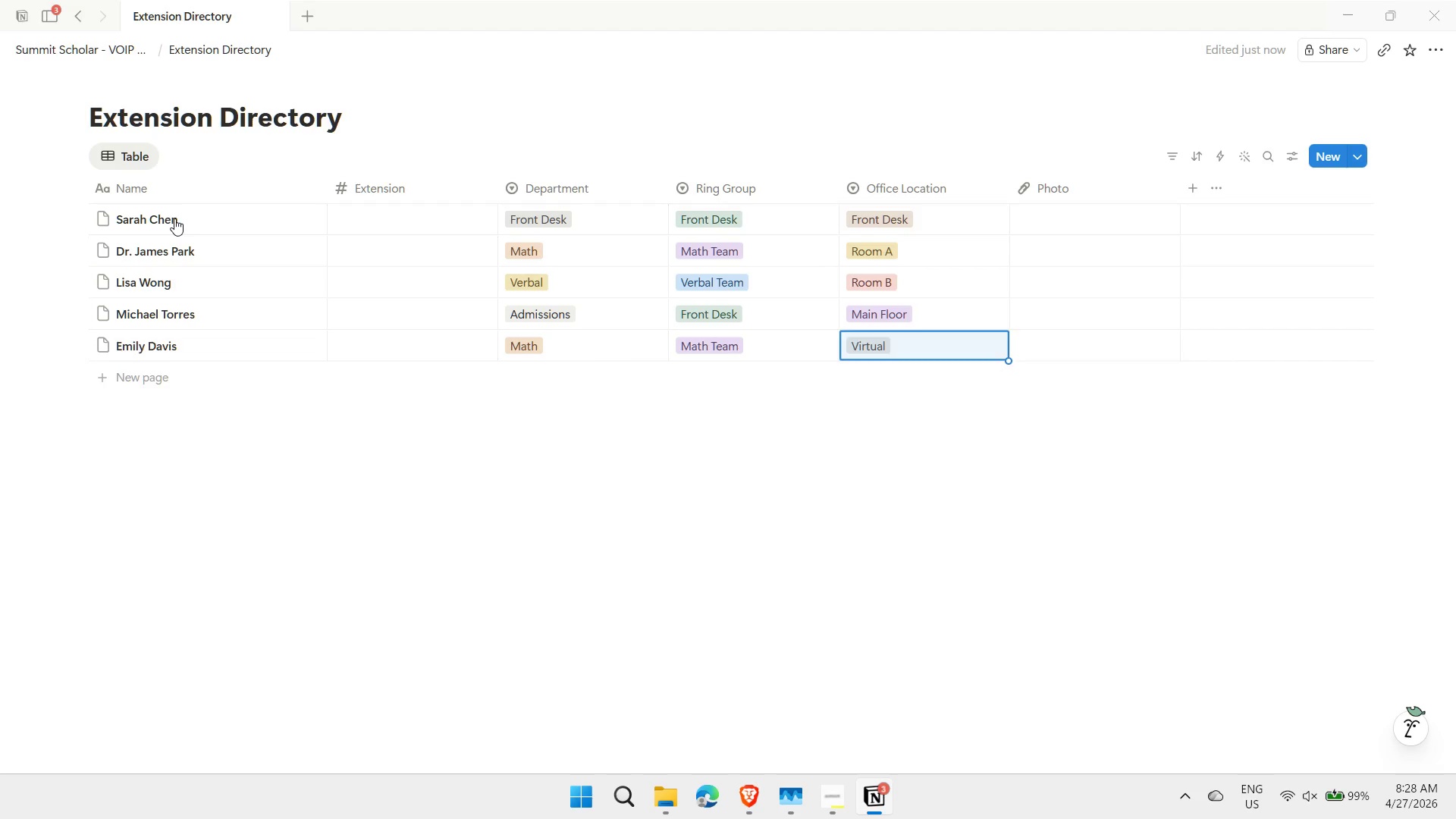 
key(Shift+Enter)
 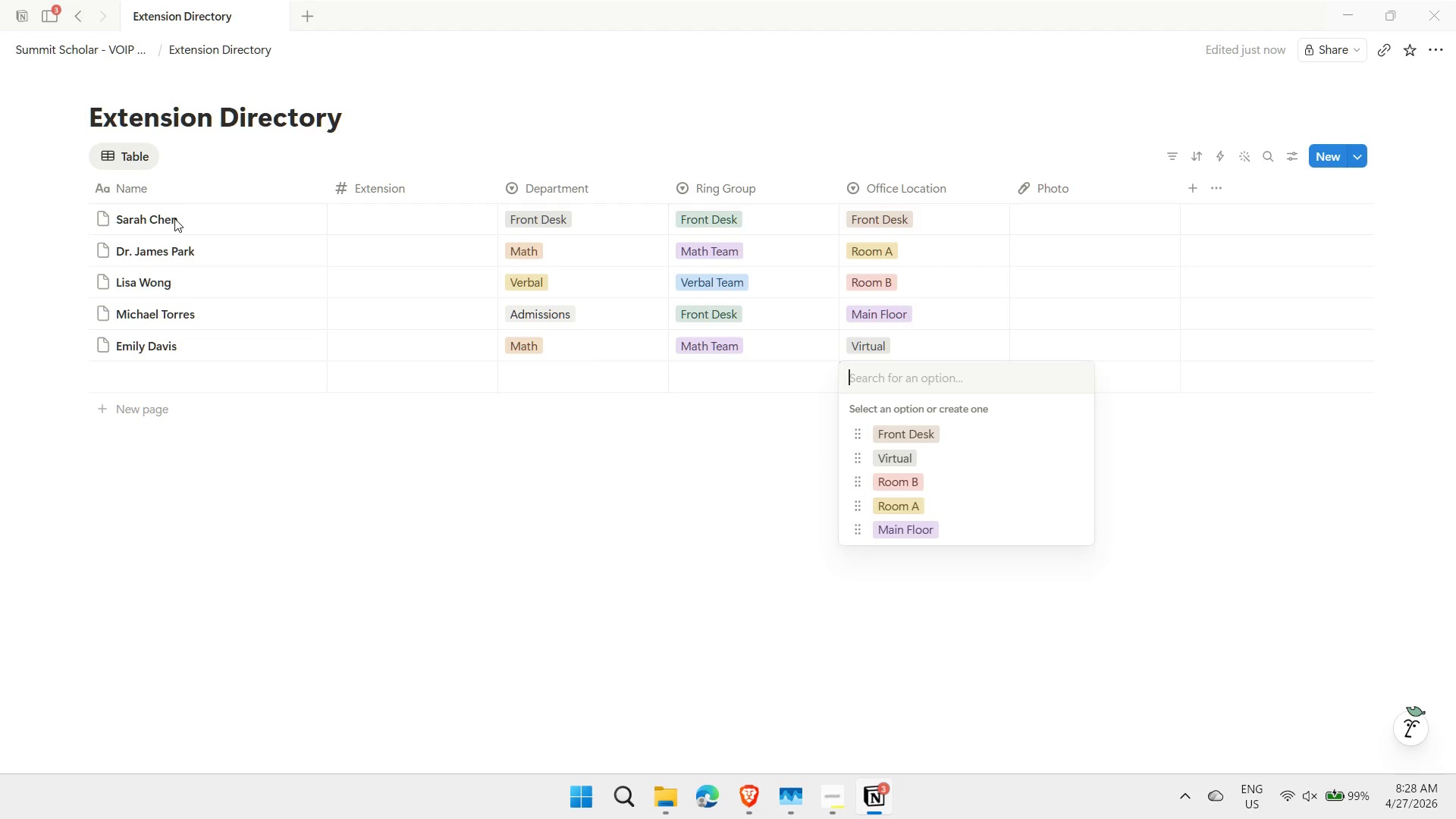 
key(Escape)
 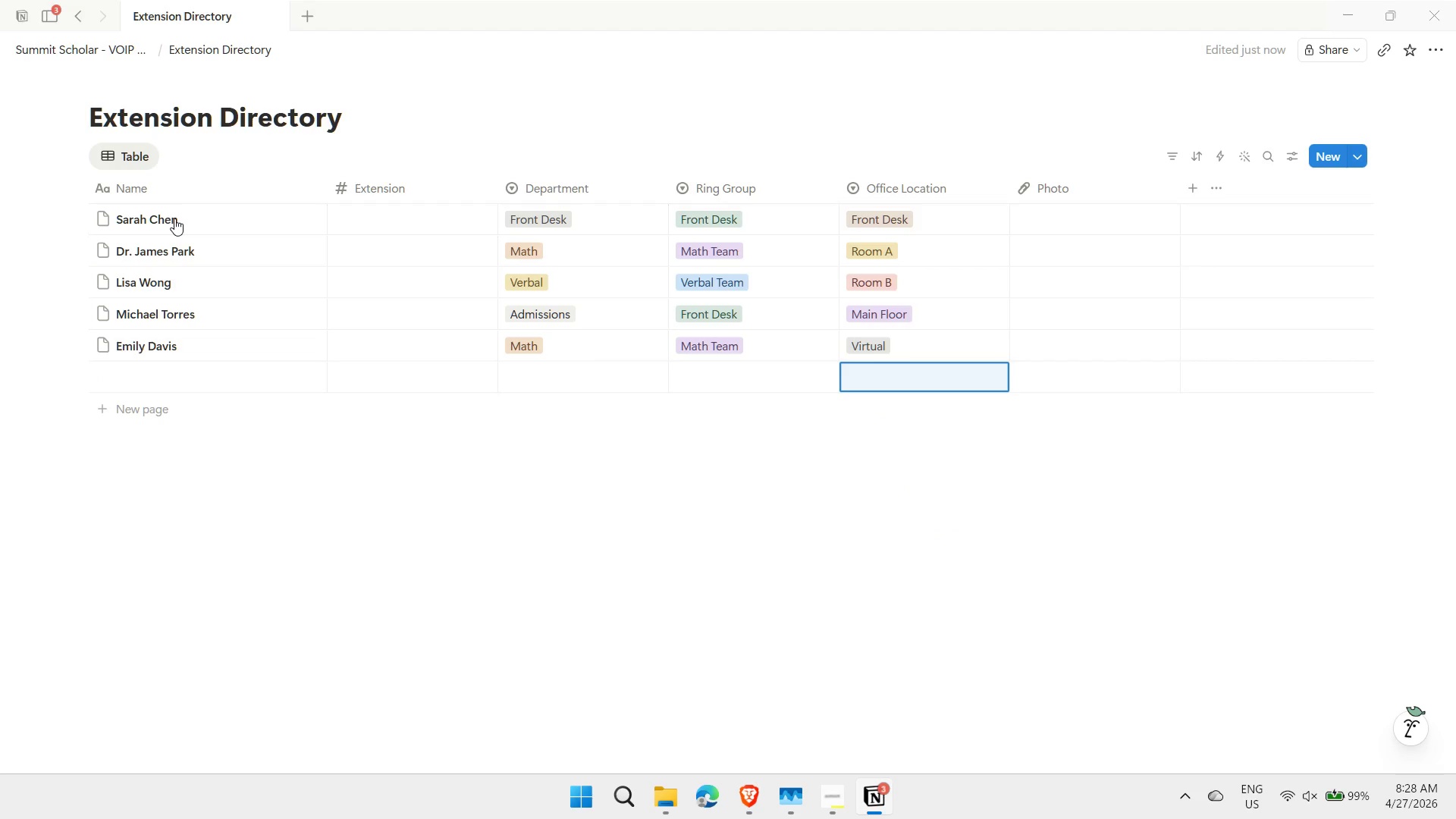 
key(ArrowLeft)
 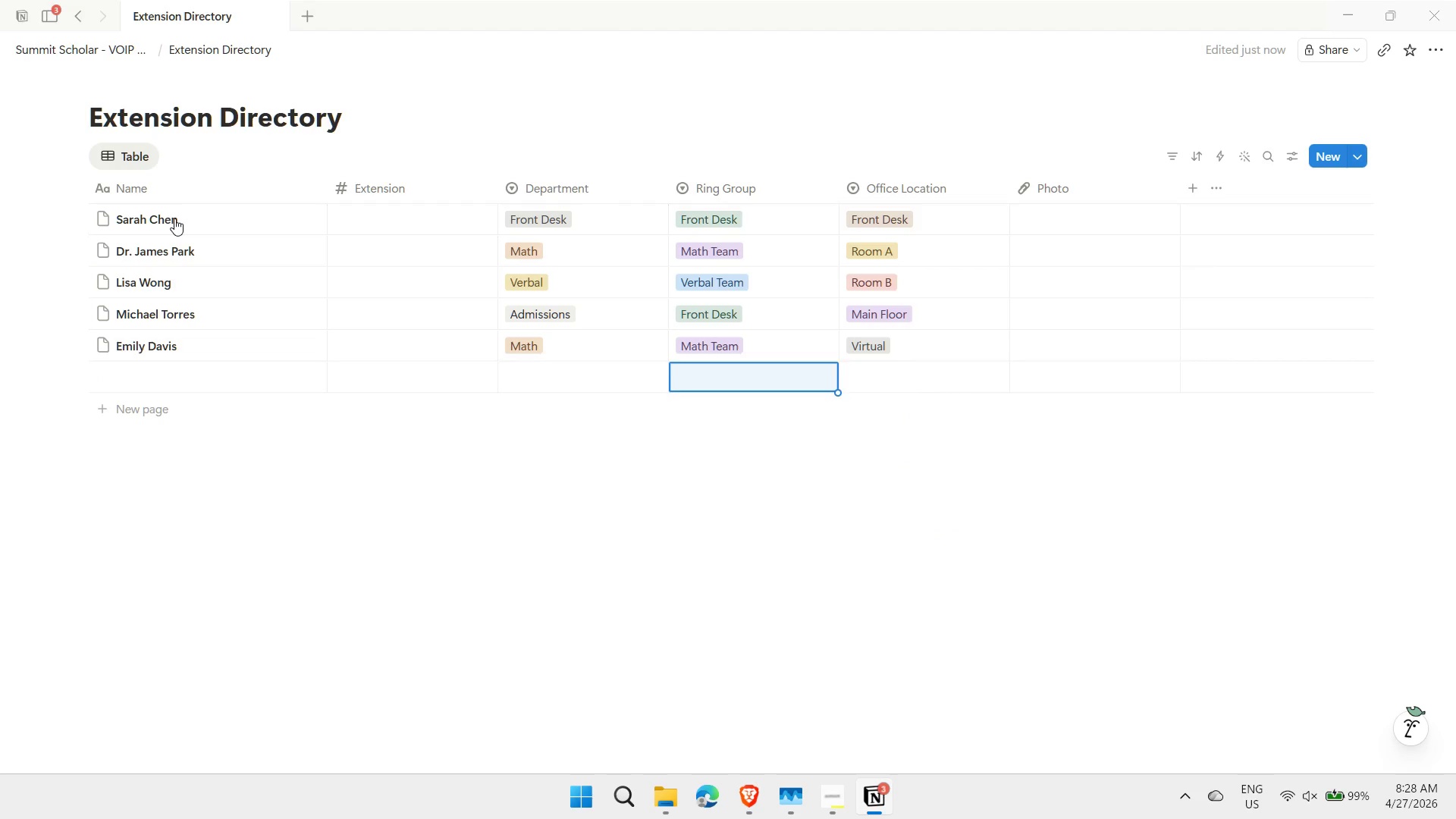 
key(ArrowLeft)
 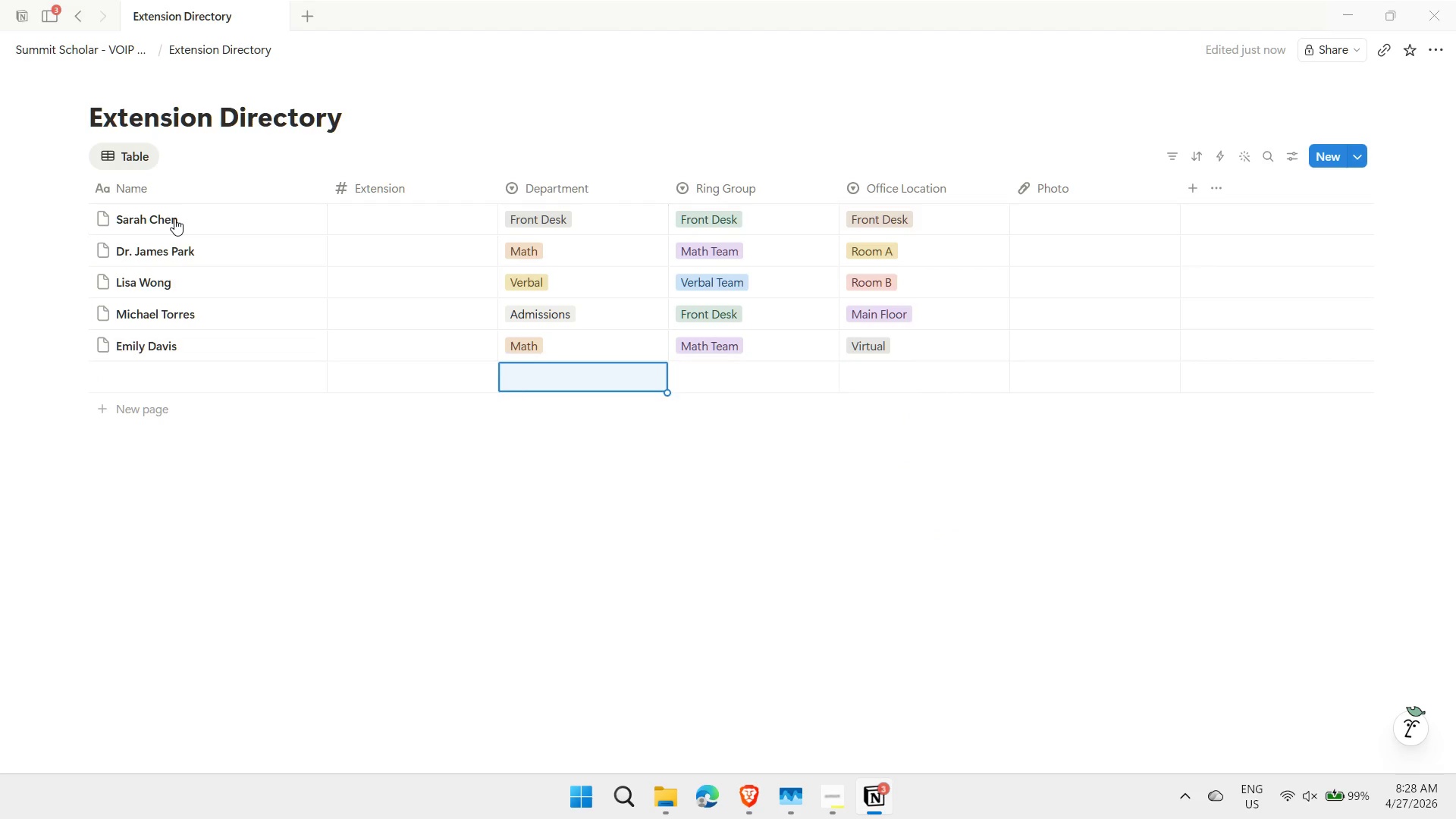 
key(ArrowLeft)
 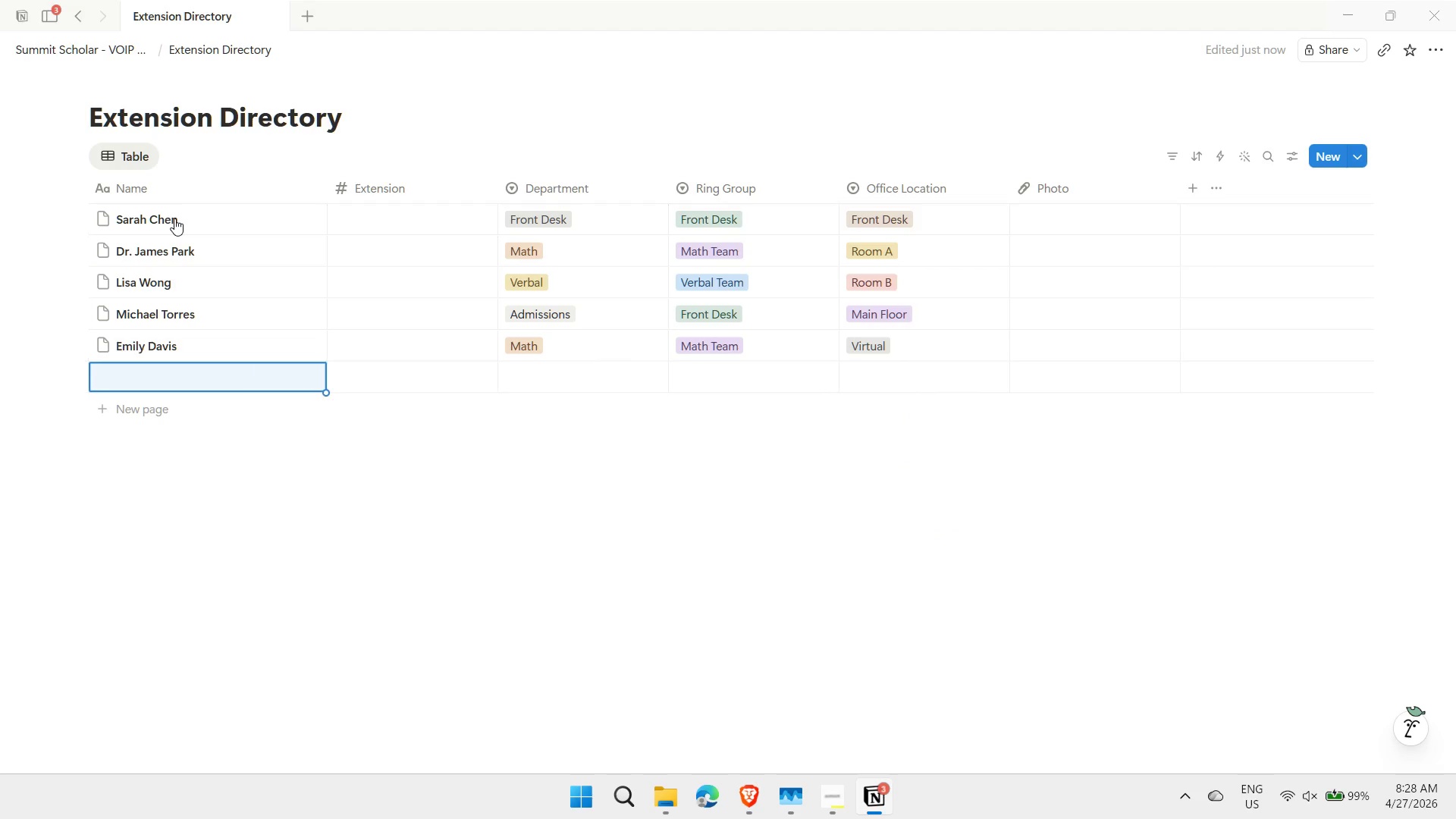 
key(ArrowLeft)
 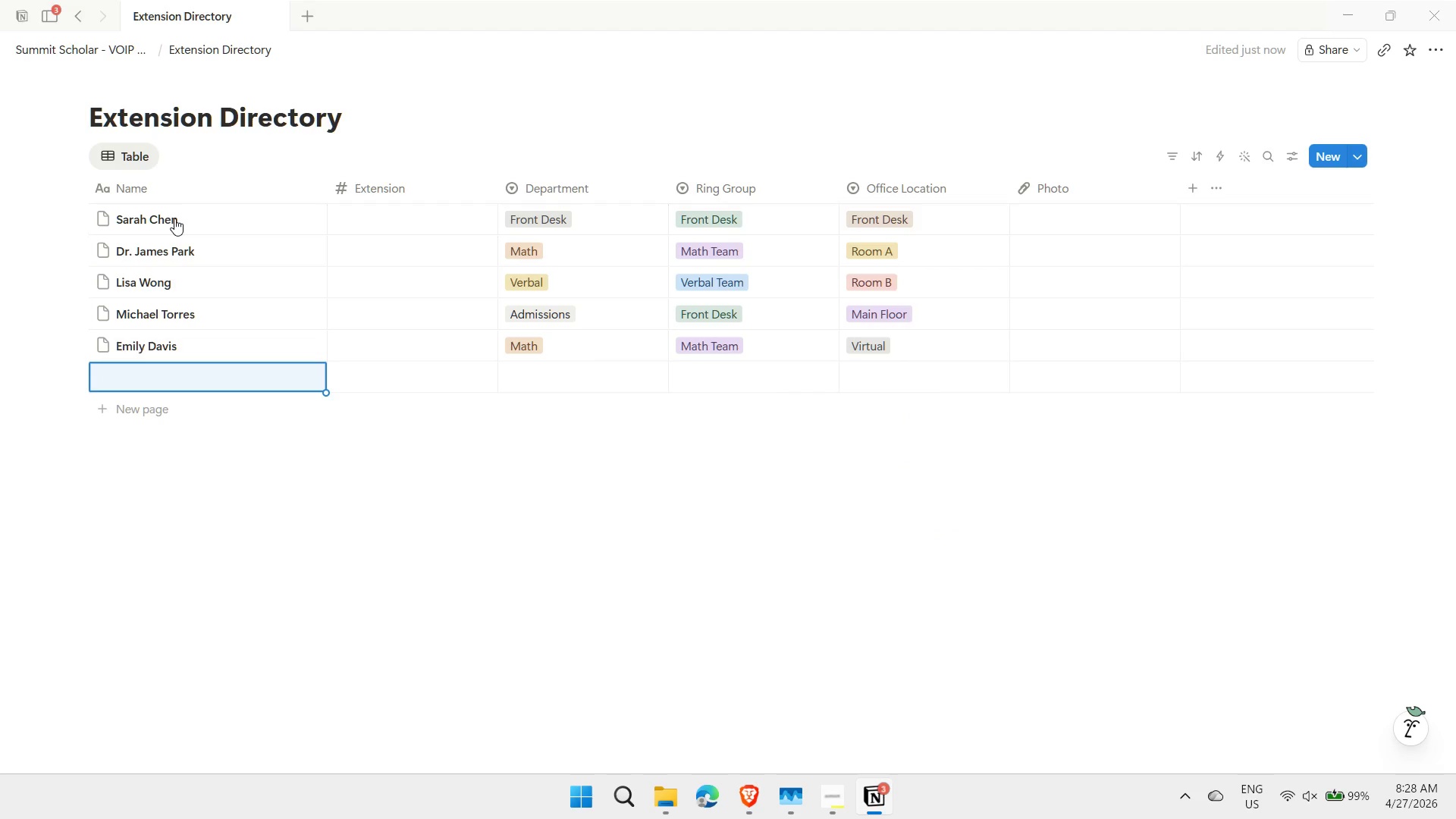 
wait(5.86)
 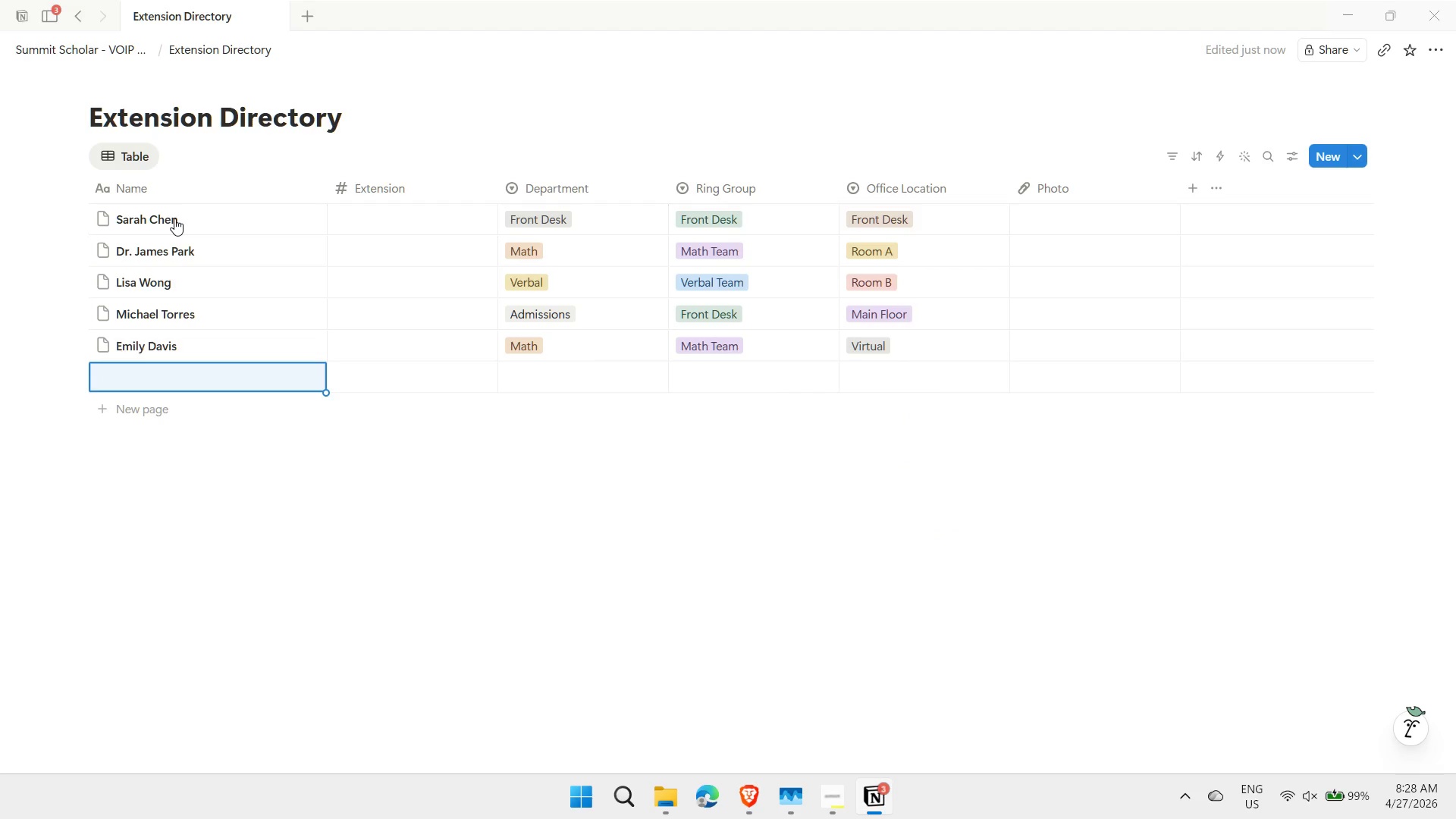 
type(Robert kim)
key(Backspace)
key(Backspace)
key(Backspace)
type(Kim)
 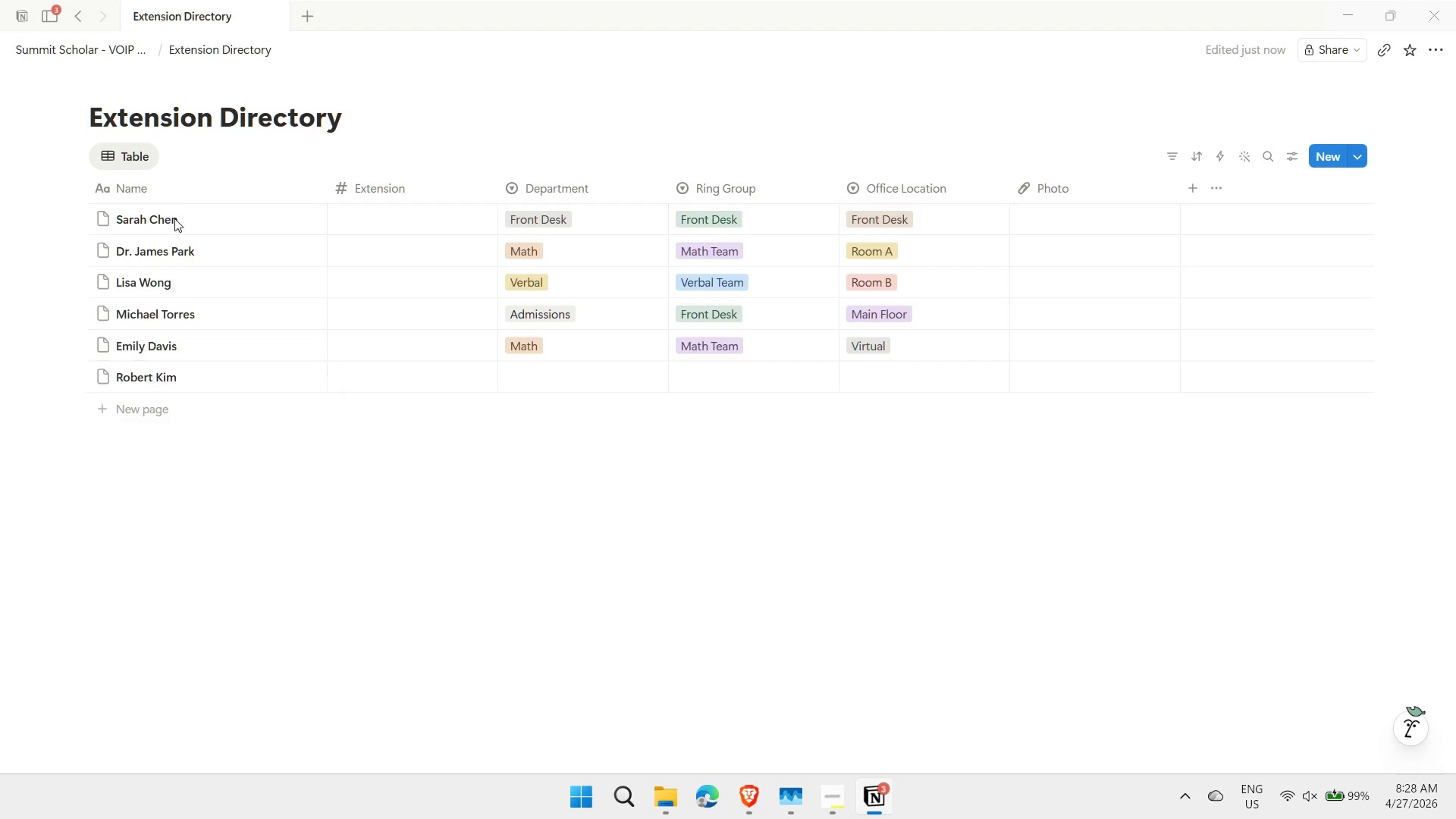 
key(Enter)
 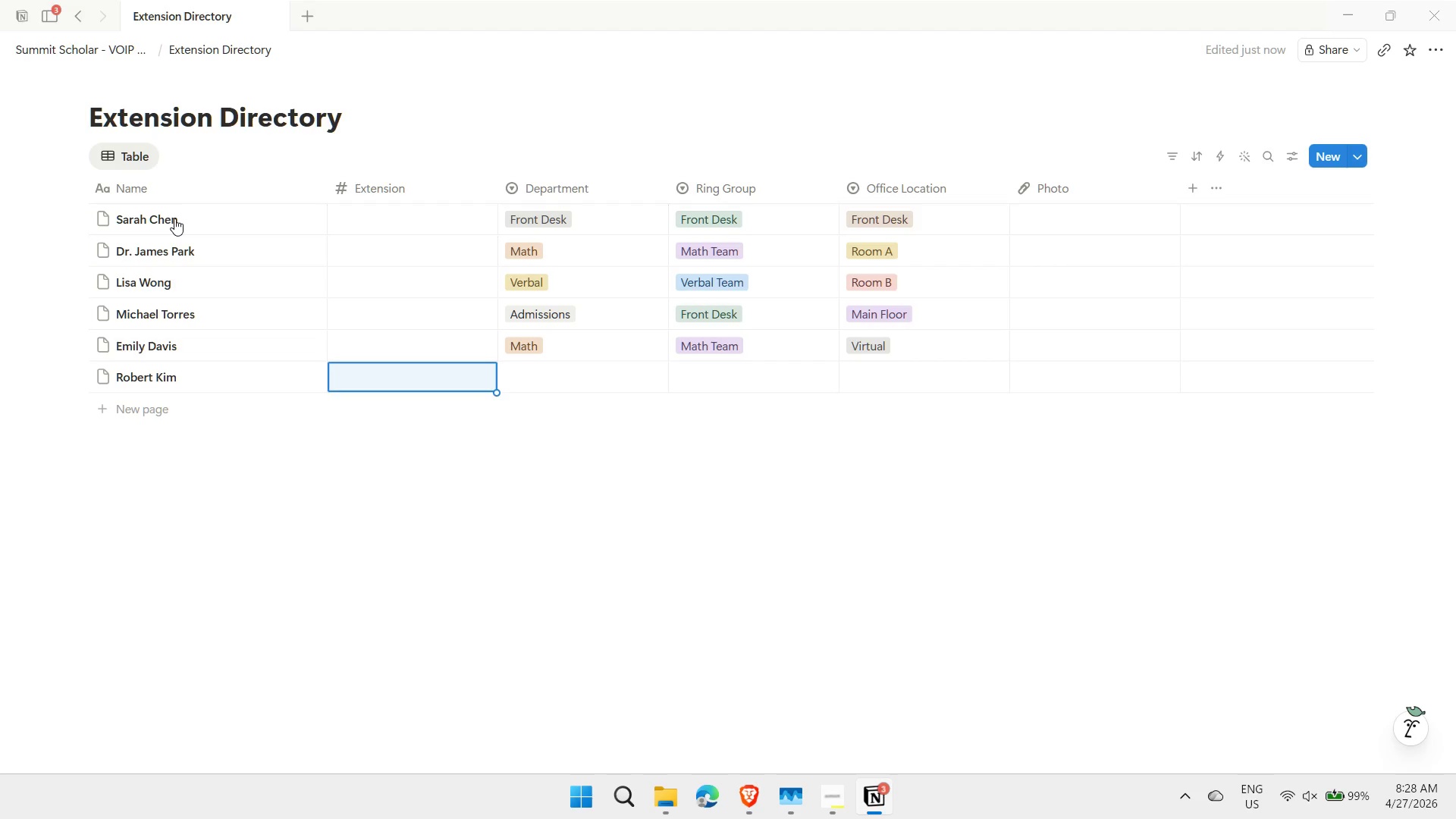 
key(ArrowRight)
 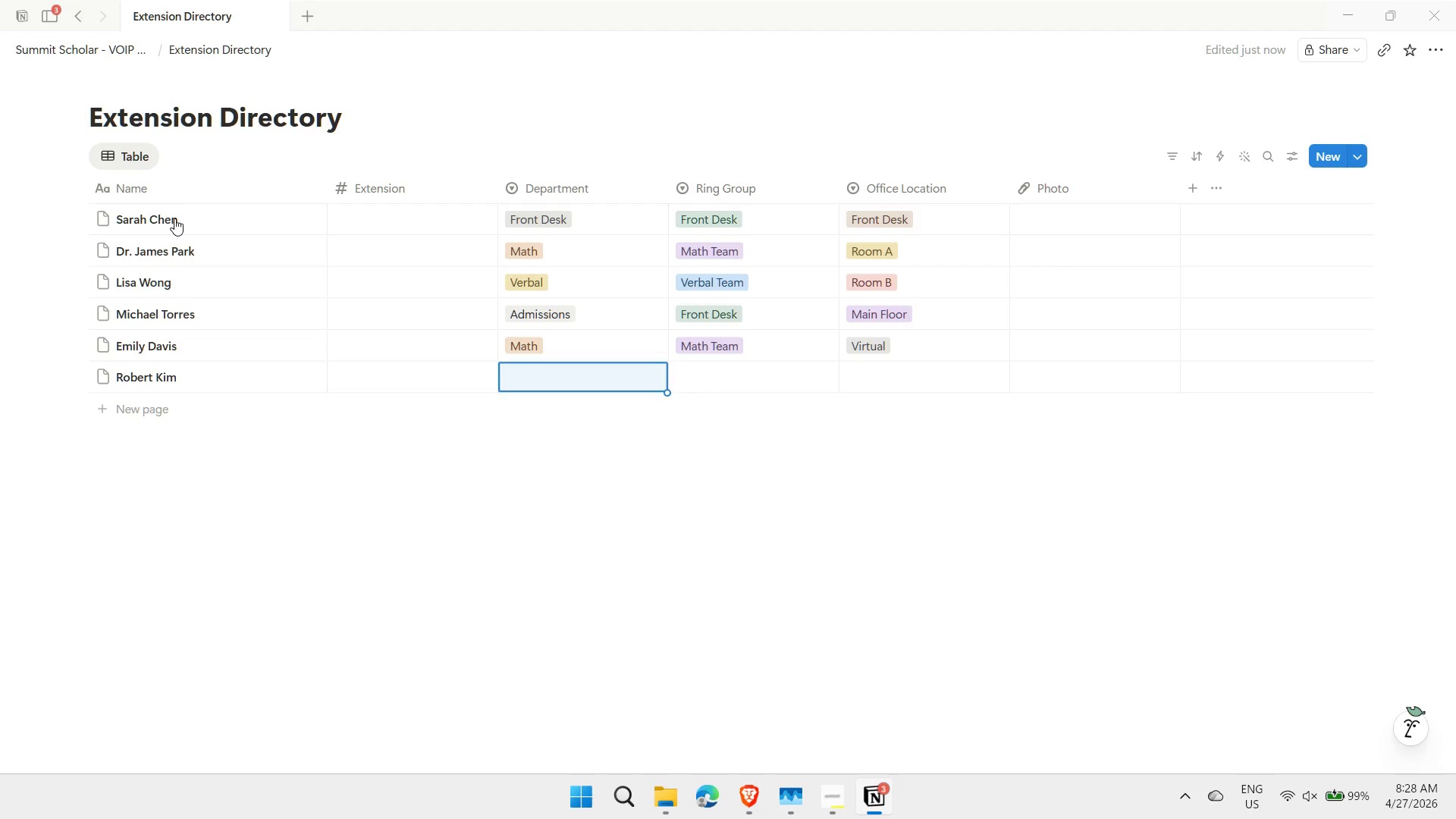 
key(ArrowRight)
 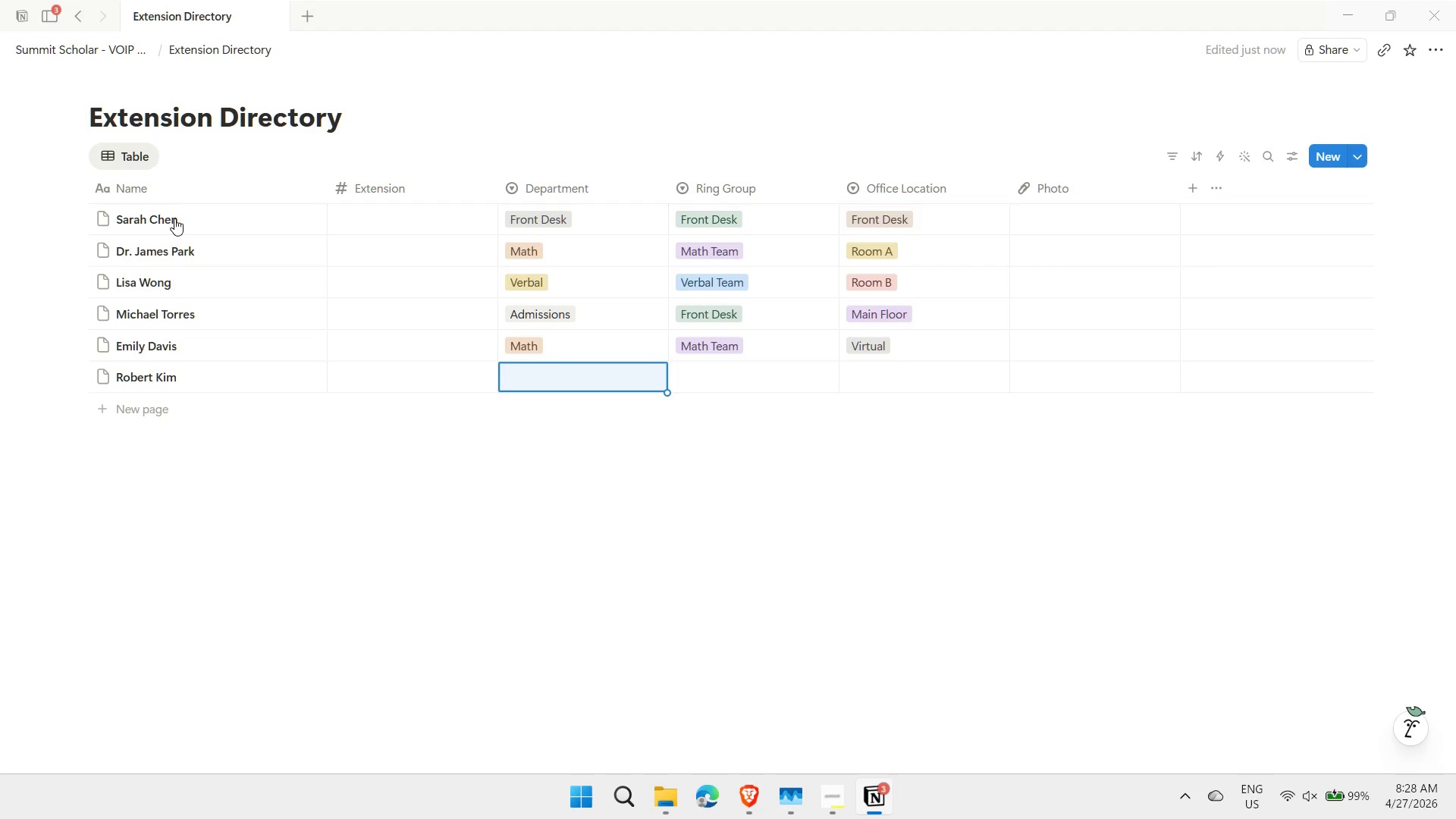 
type(Verb)
 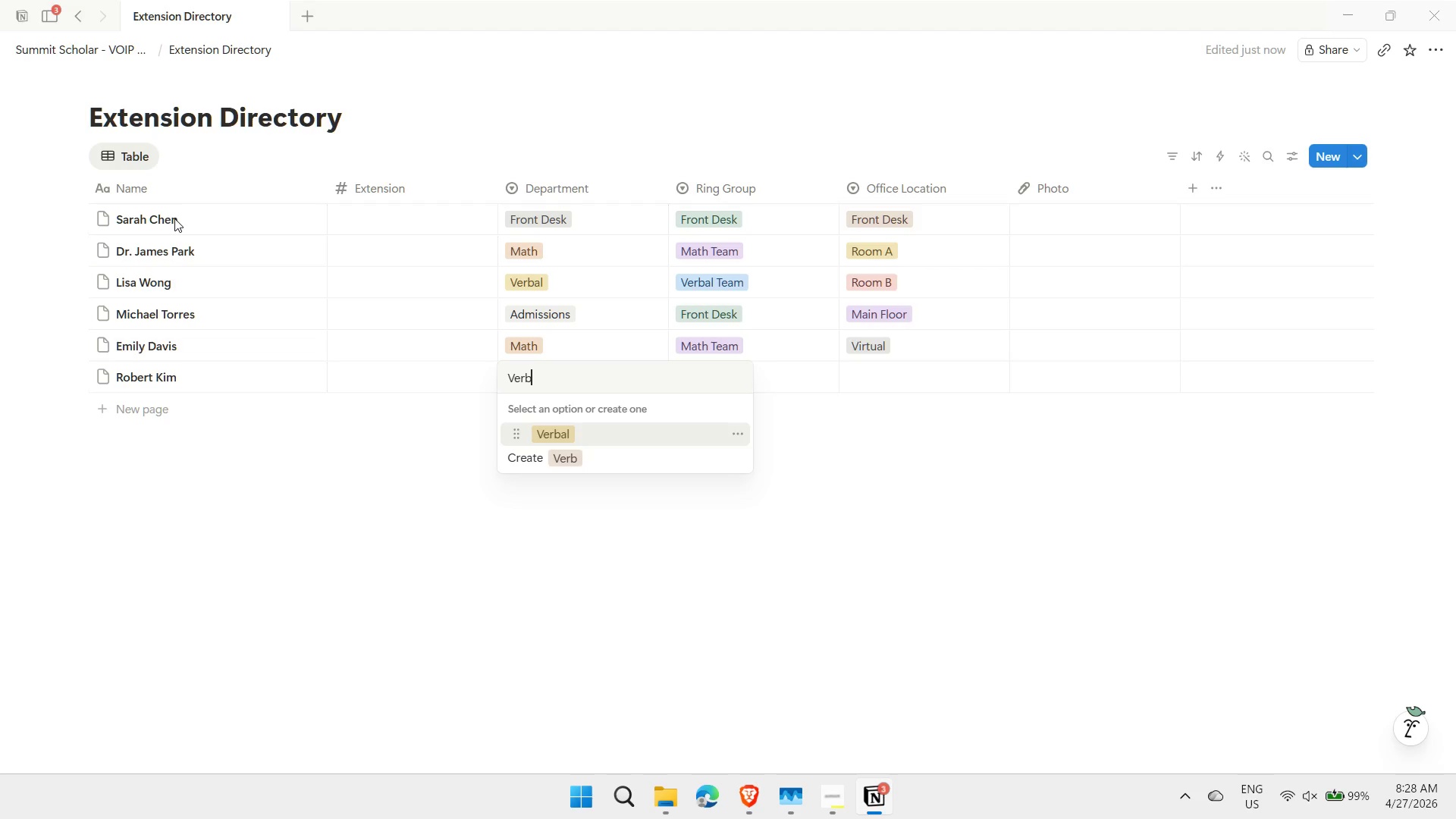 
key(Enter)
 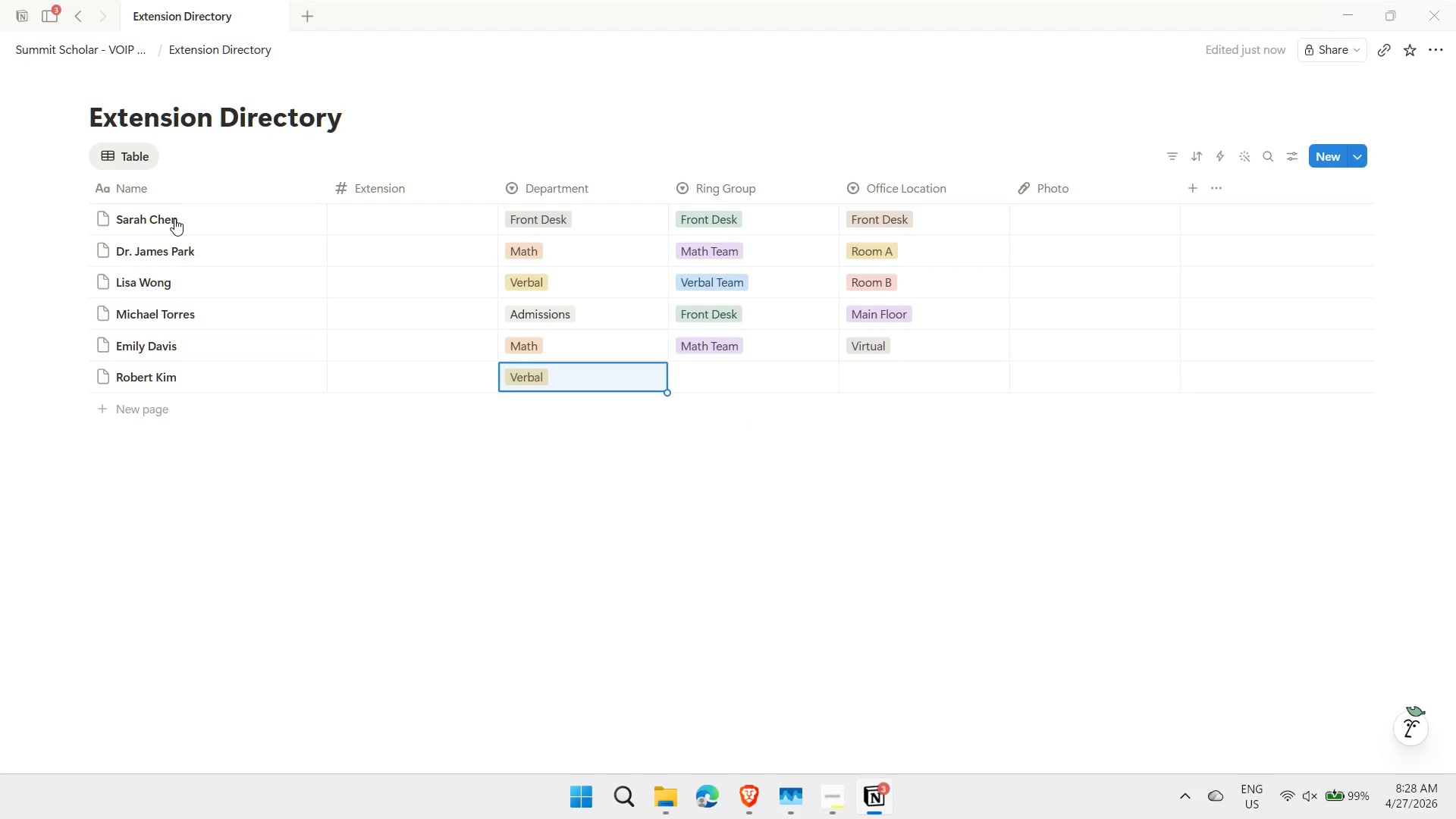 
key(ArrowRight)
 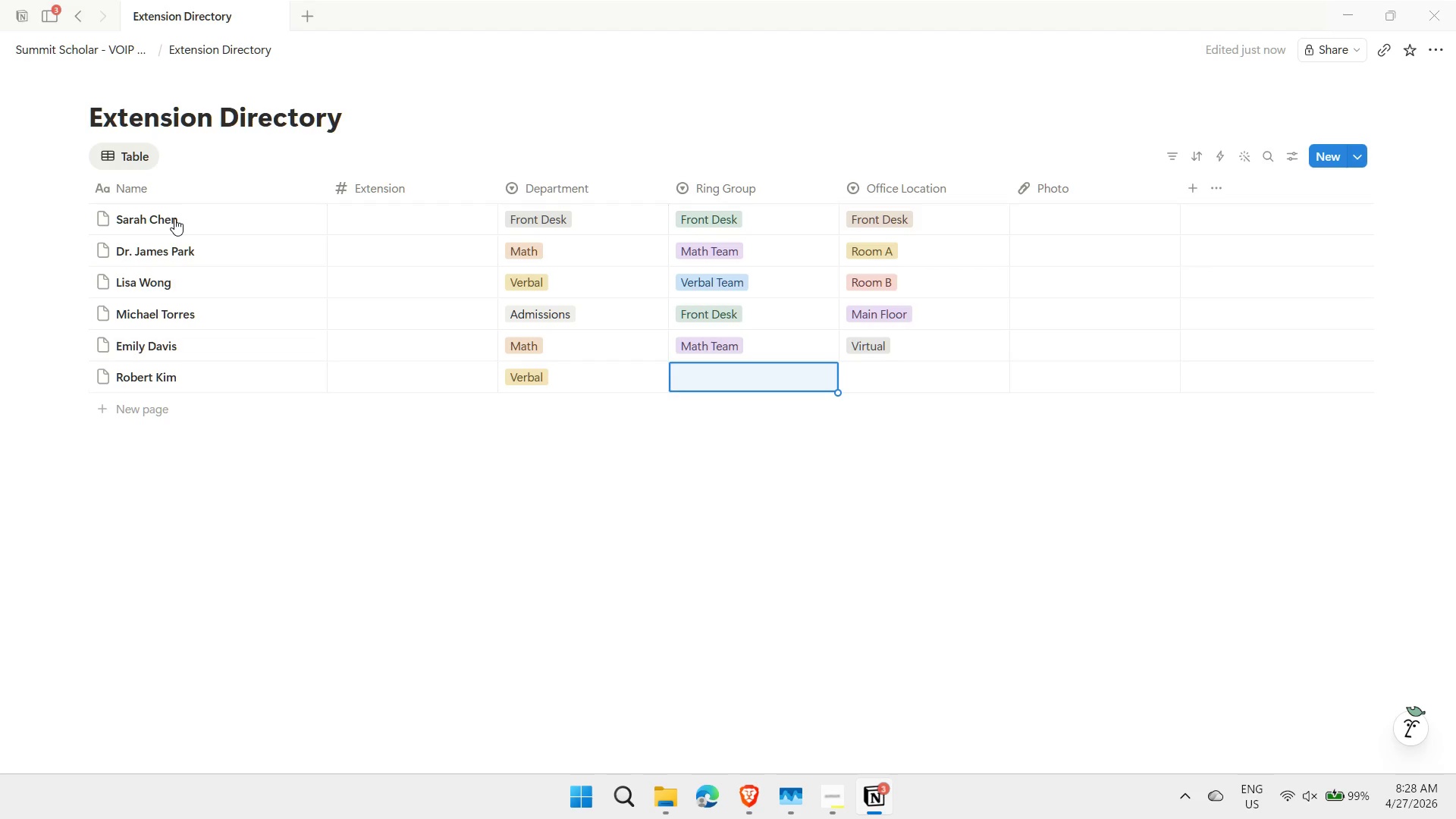 
type(ber)
key(Backspace)
key(Backspace)
key(Backspace)
type(ver)
 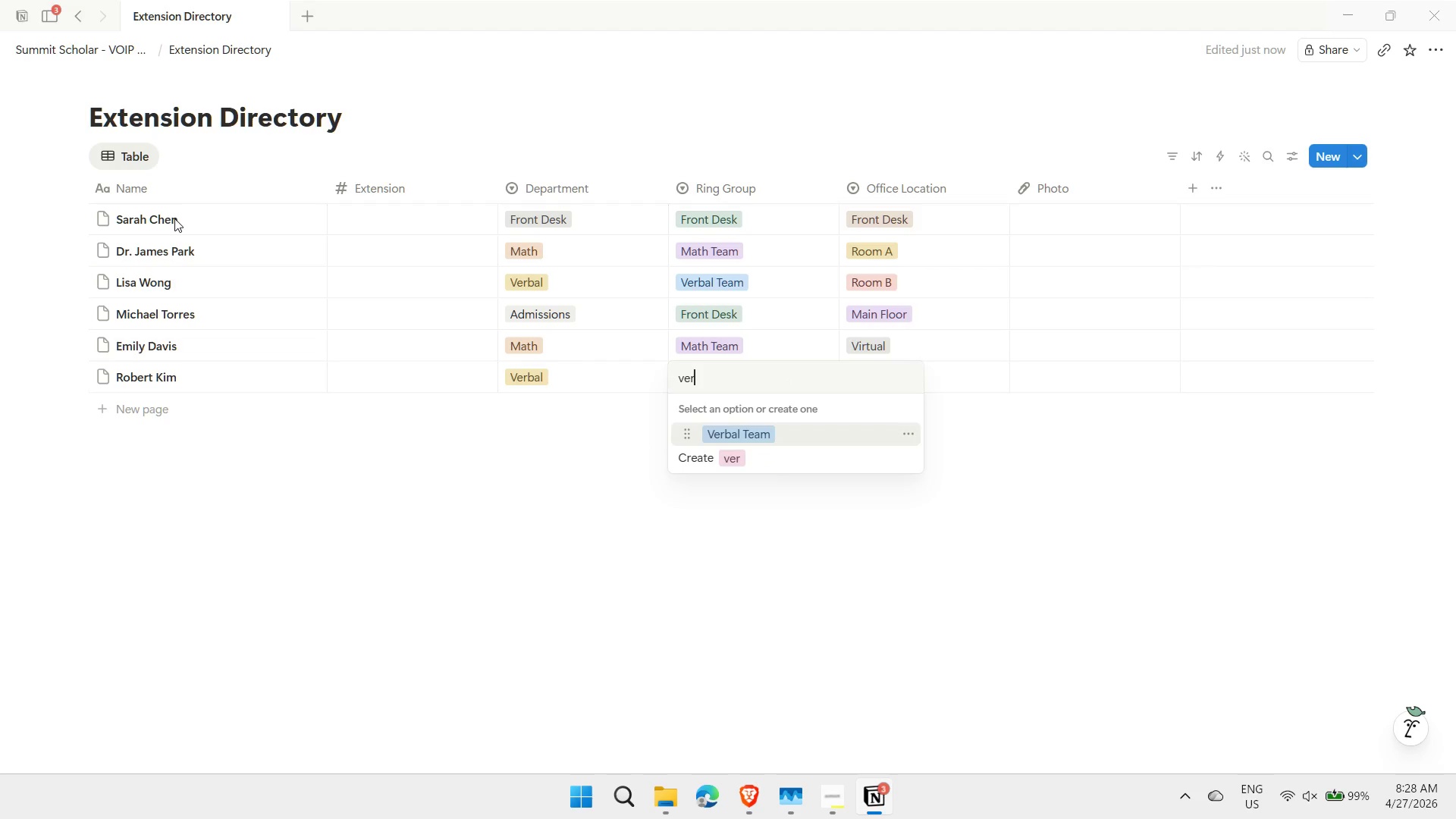 
key(Enter)
 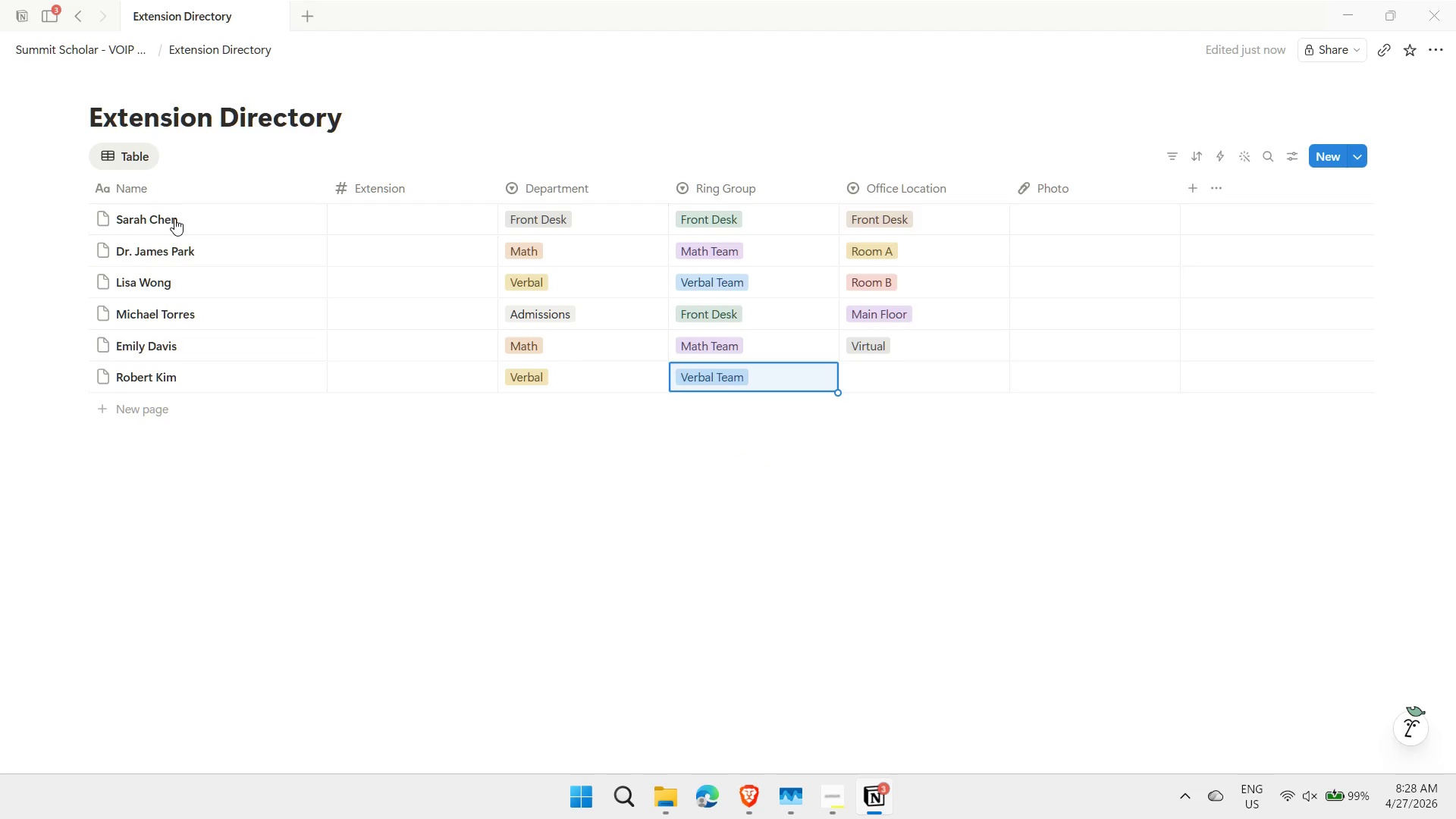 
key(ArrowRight)
 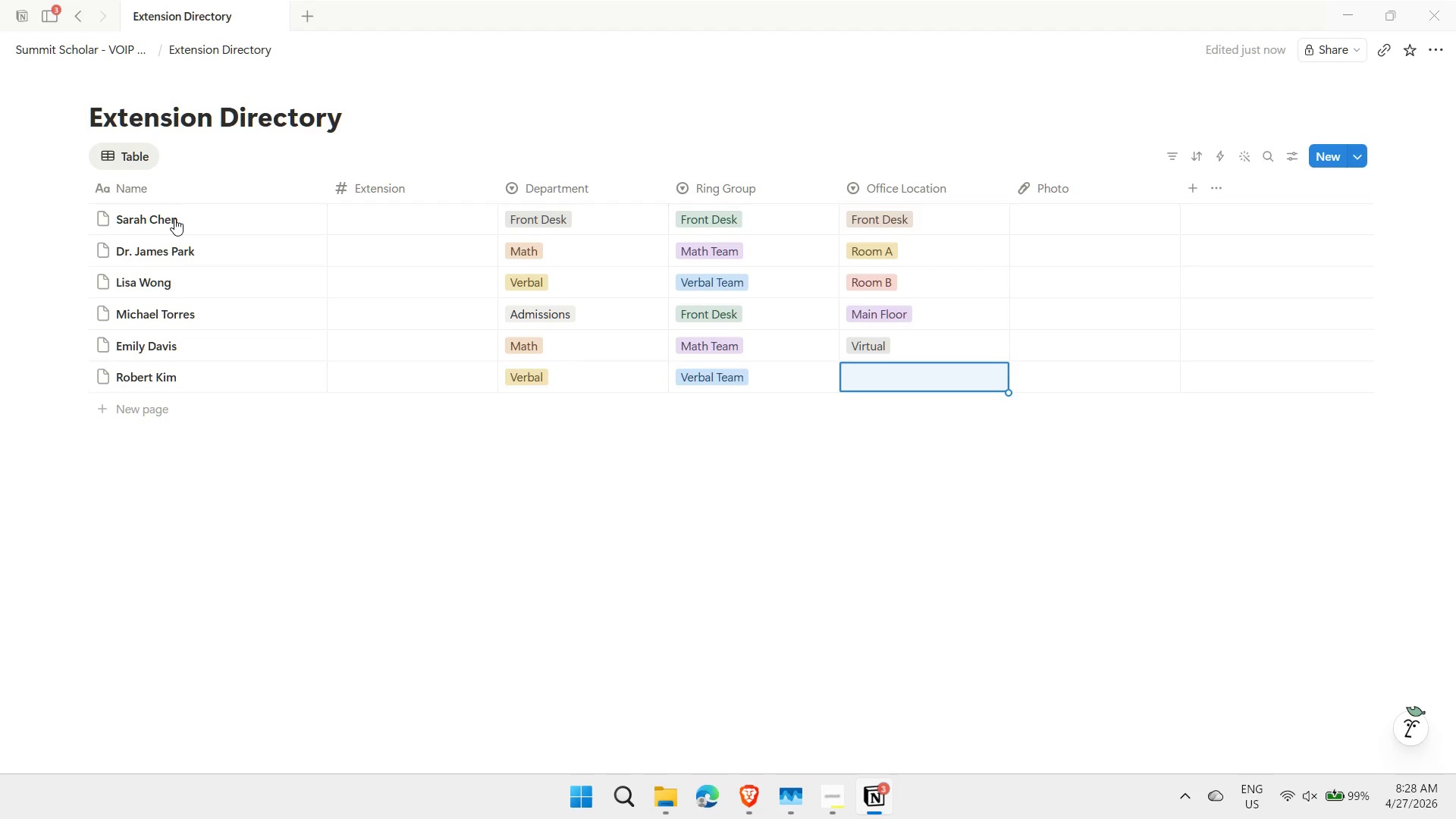 
key(B)
 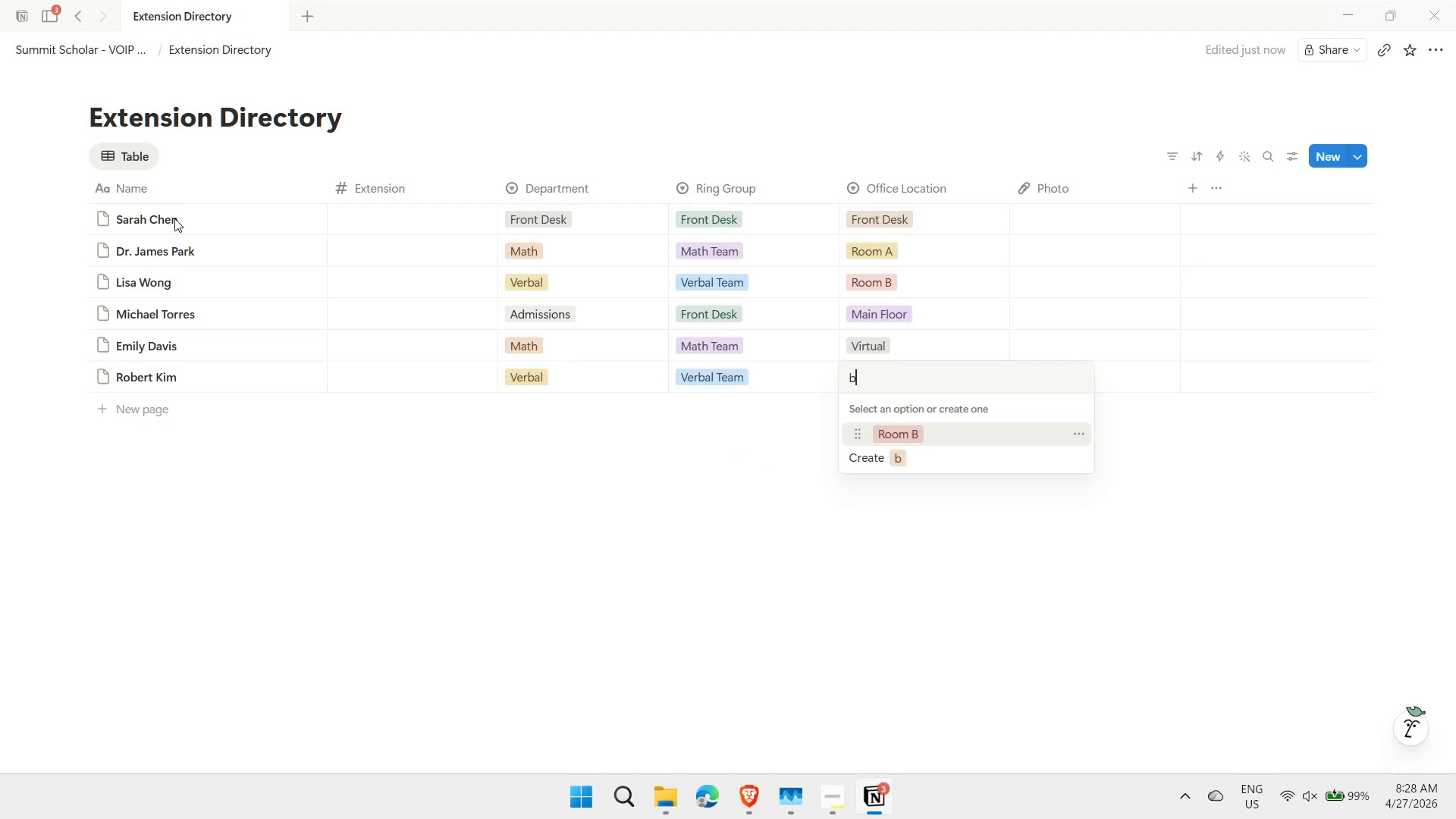 
key(Enter)
 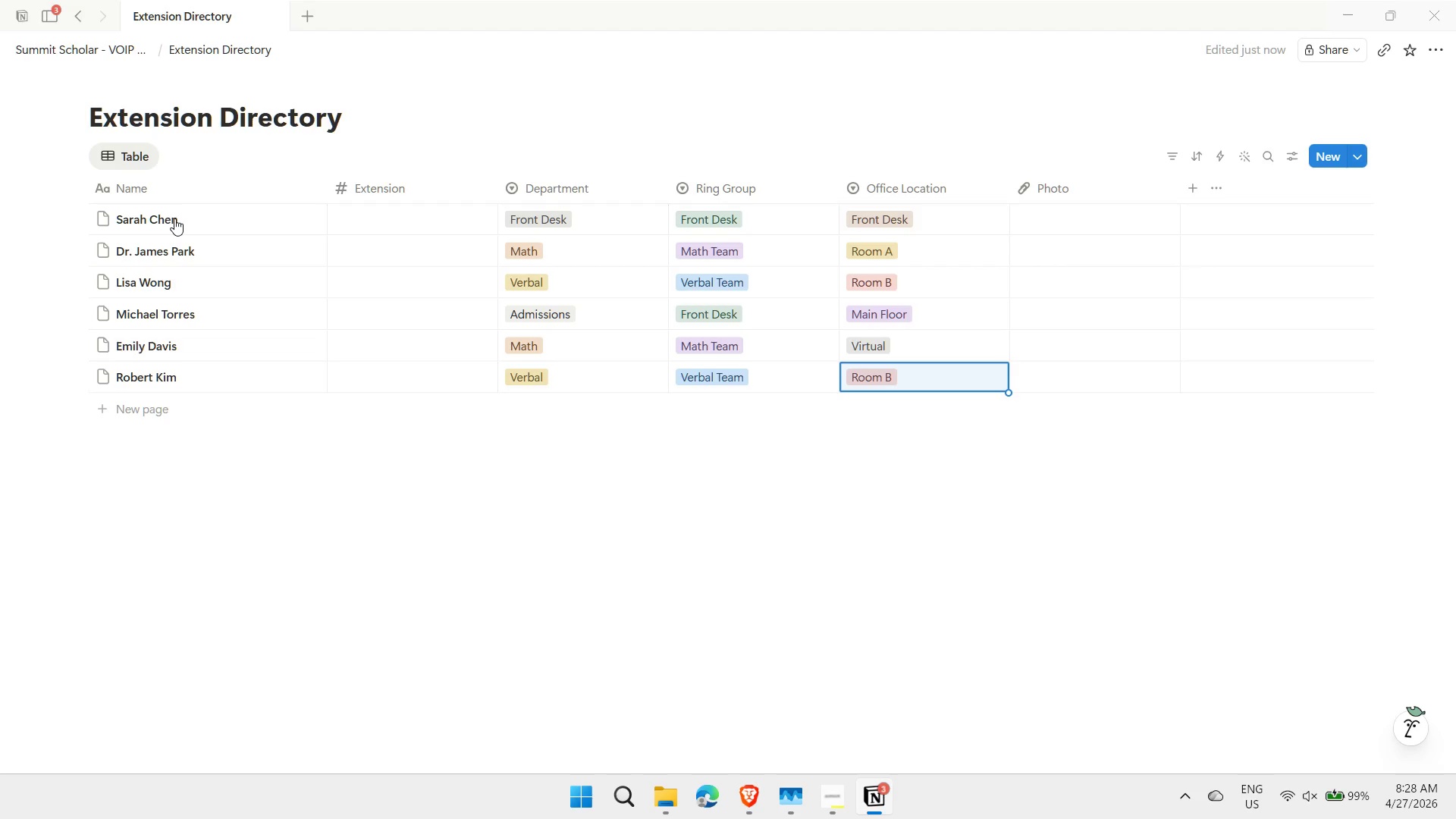 
key(Shift+ShiftLeft)
 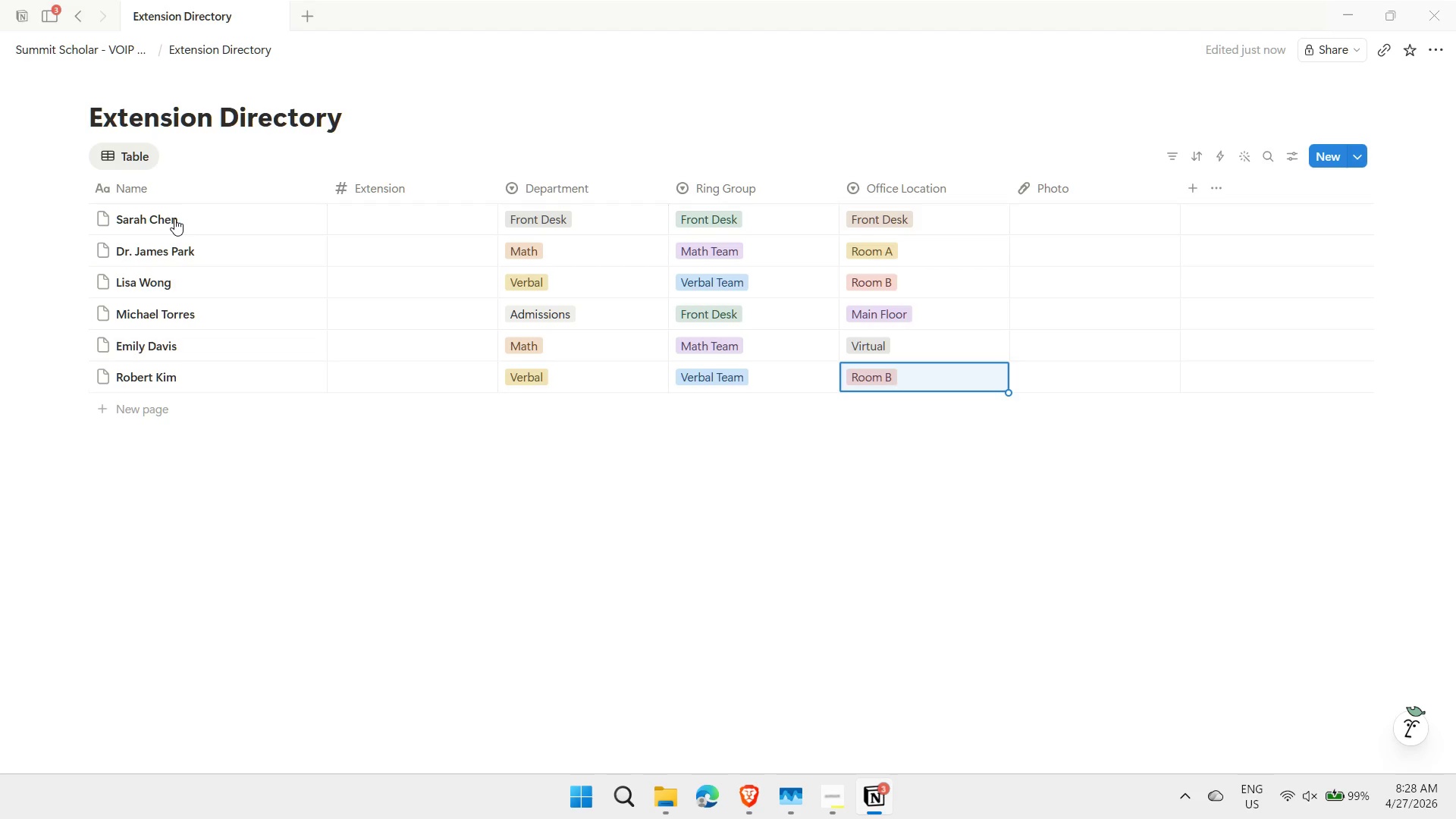 
key(Shift+Enter)
 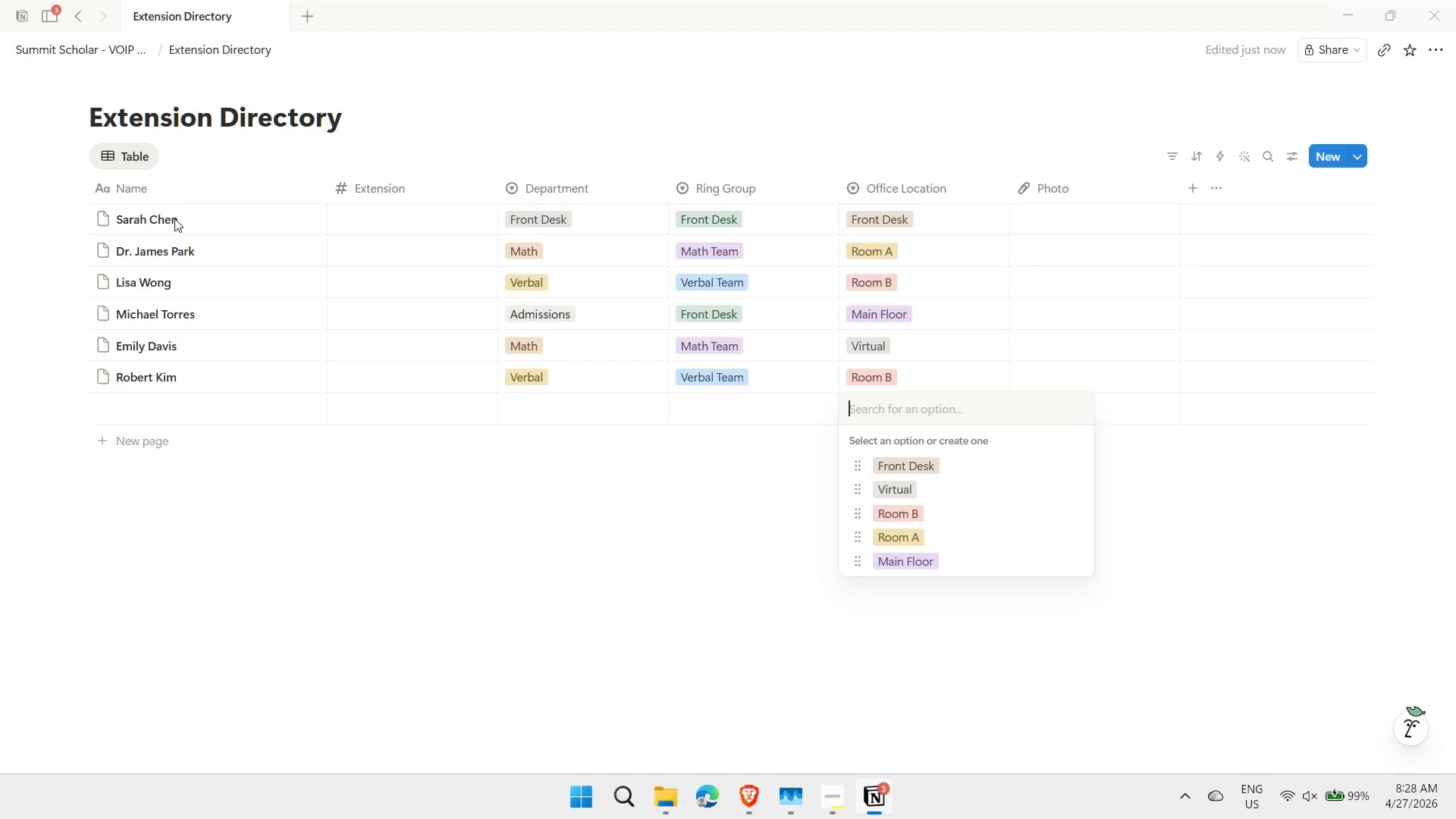 
key(Escape)
 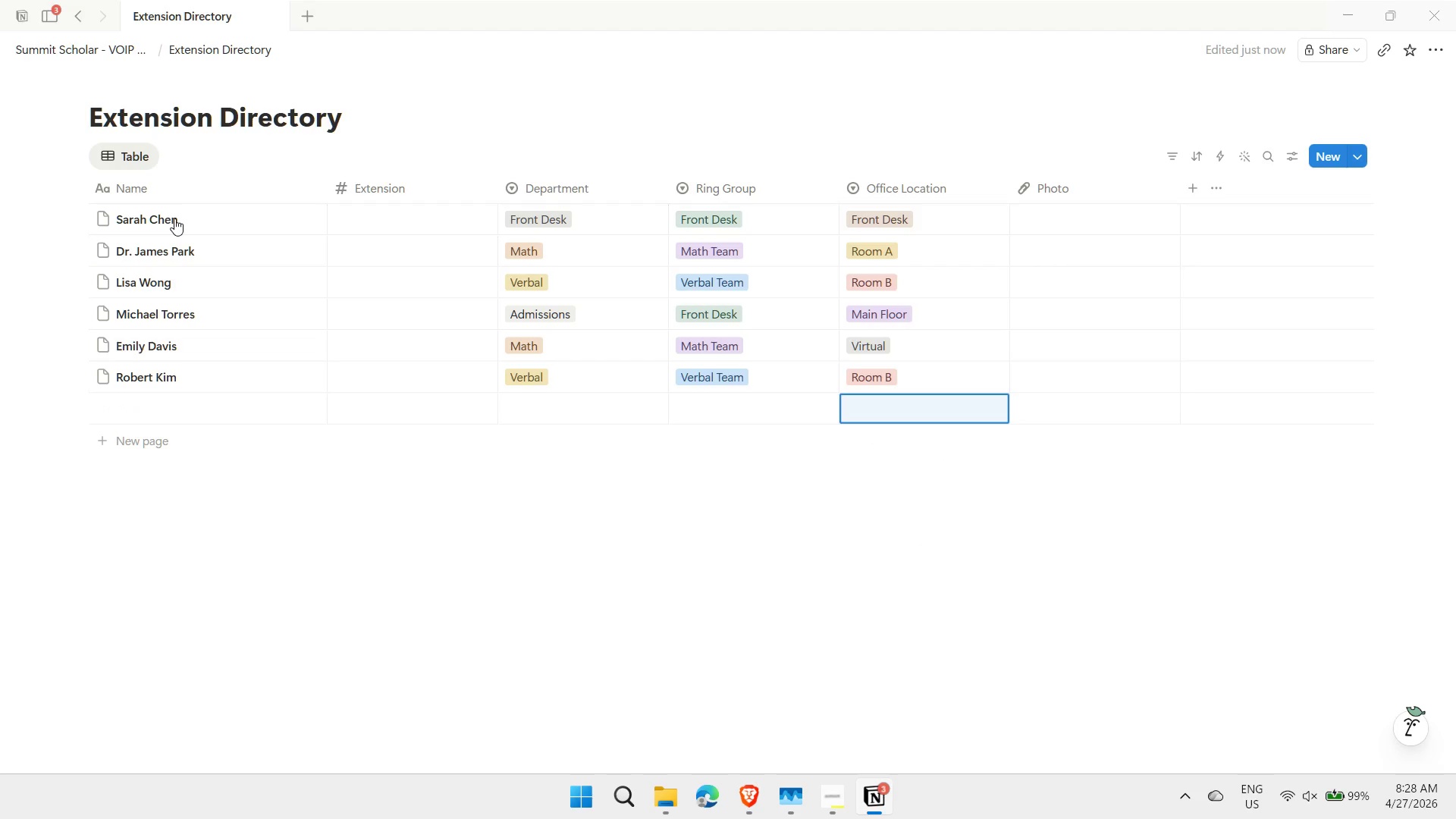 
key(ArrowLeft)
 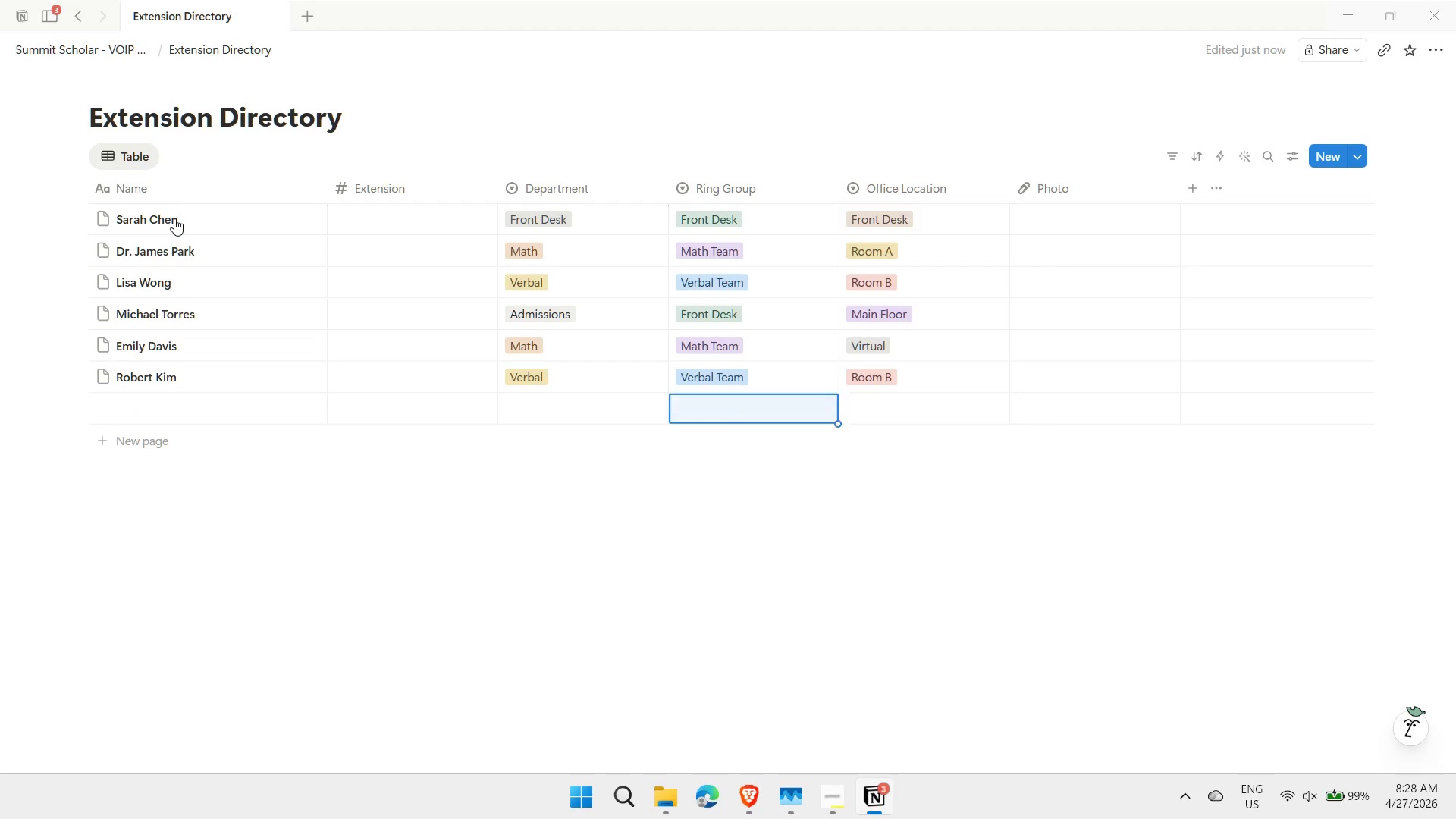 
key(ArrowLeft)
 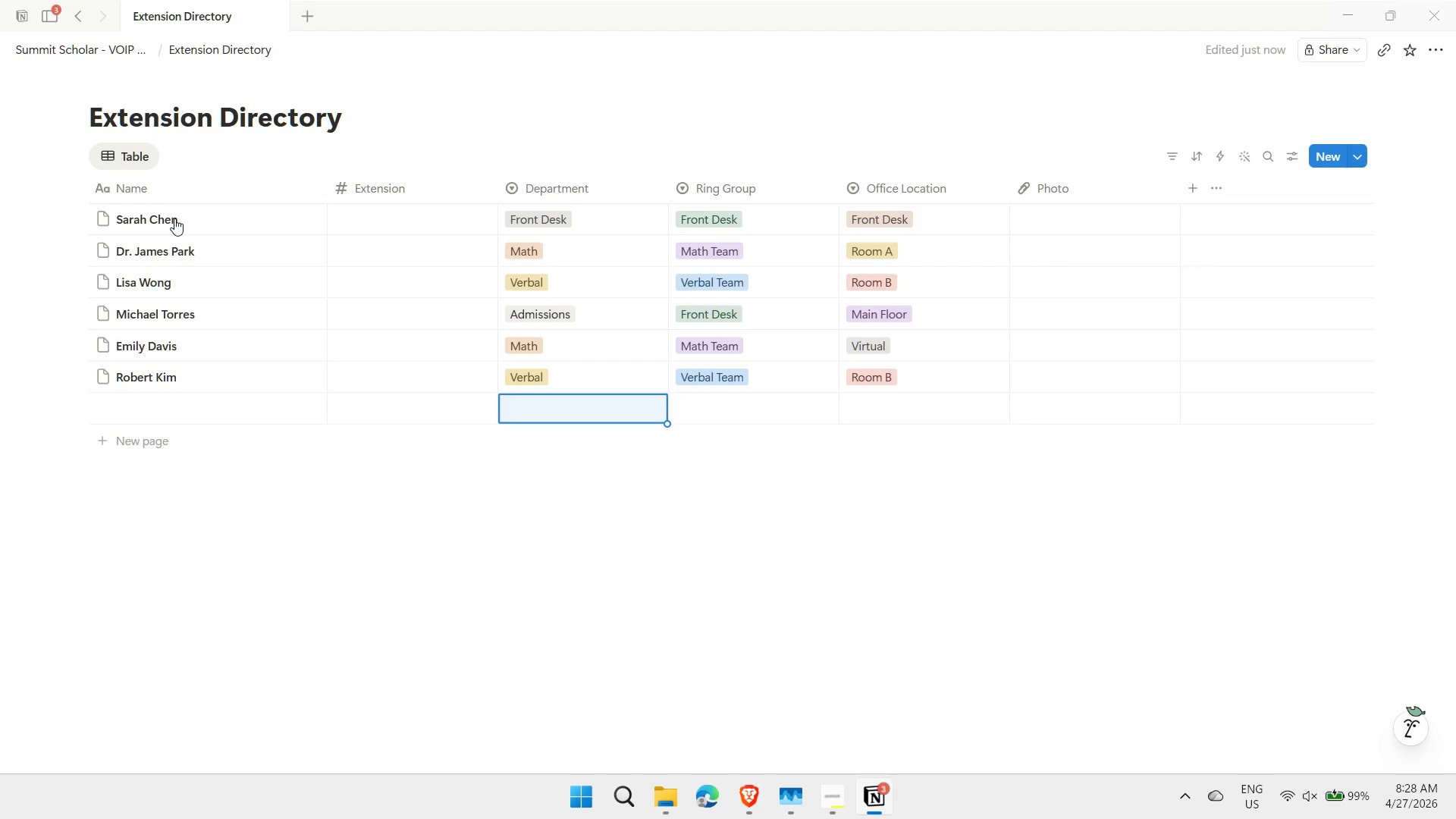 
key(ArrowLeft)
 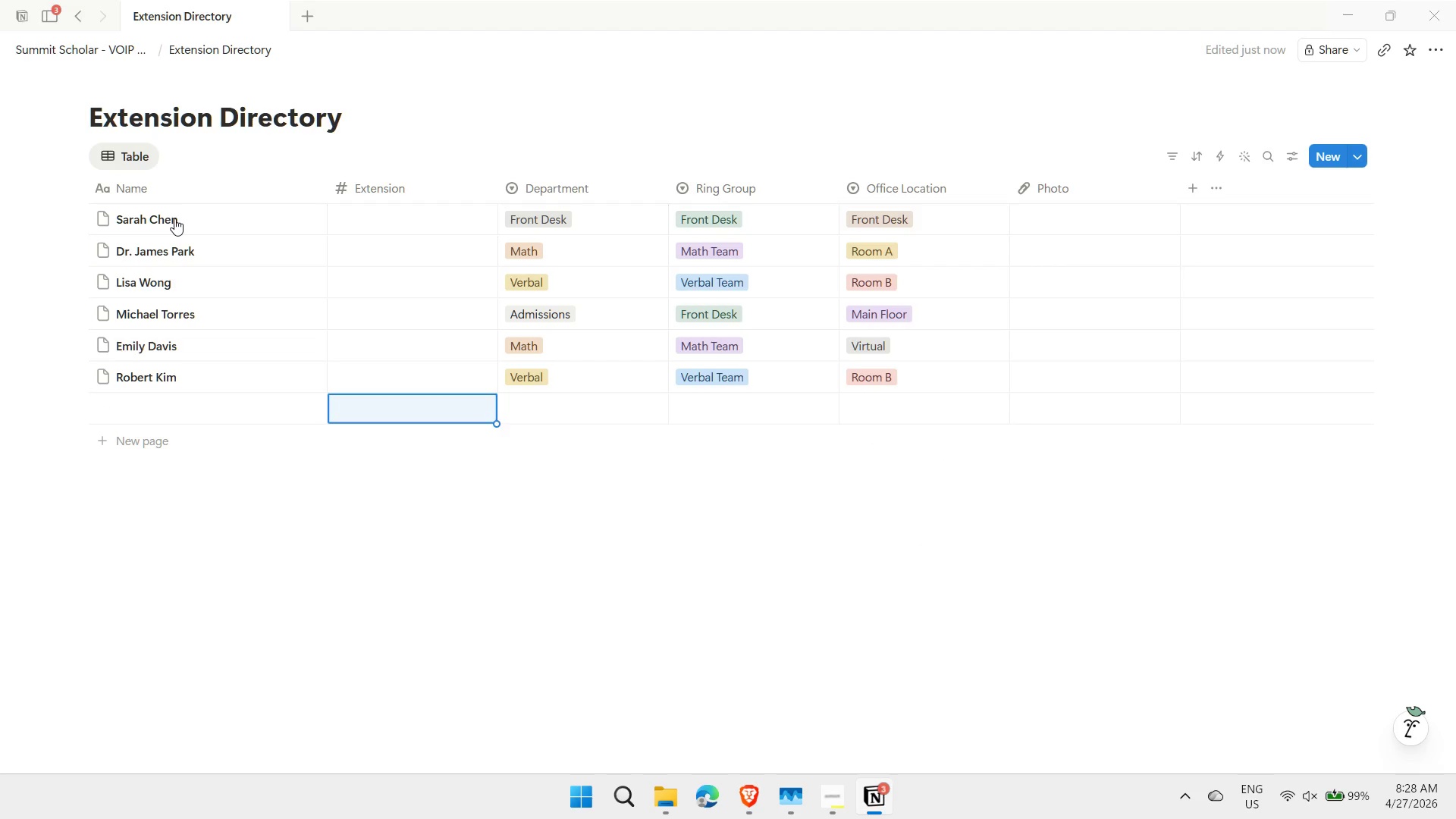 
key(ArrowLeft)
 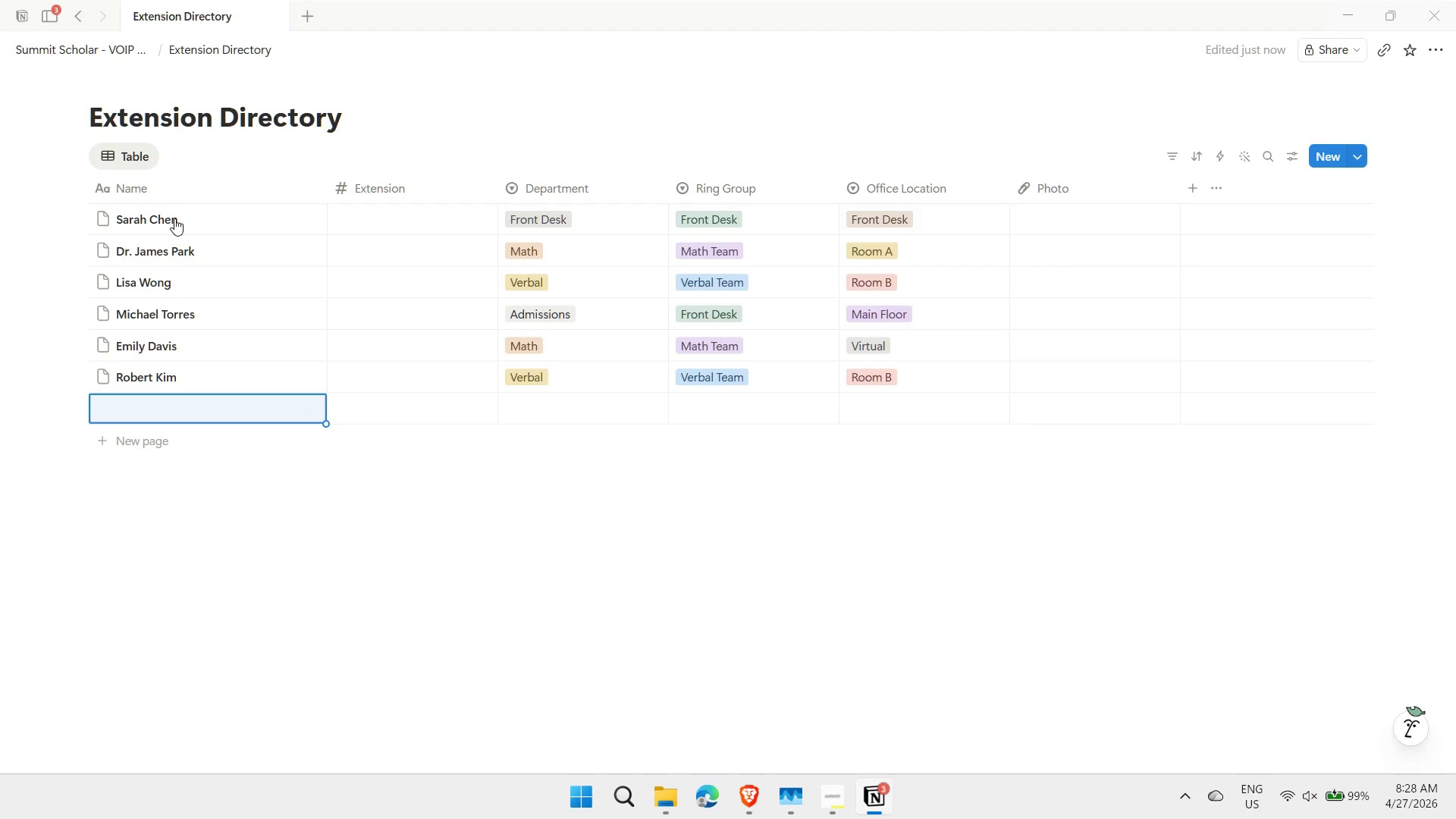 
key(ArrowLeft)
 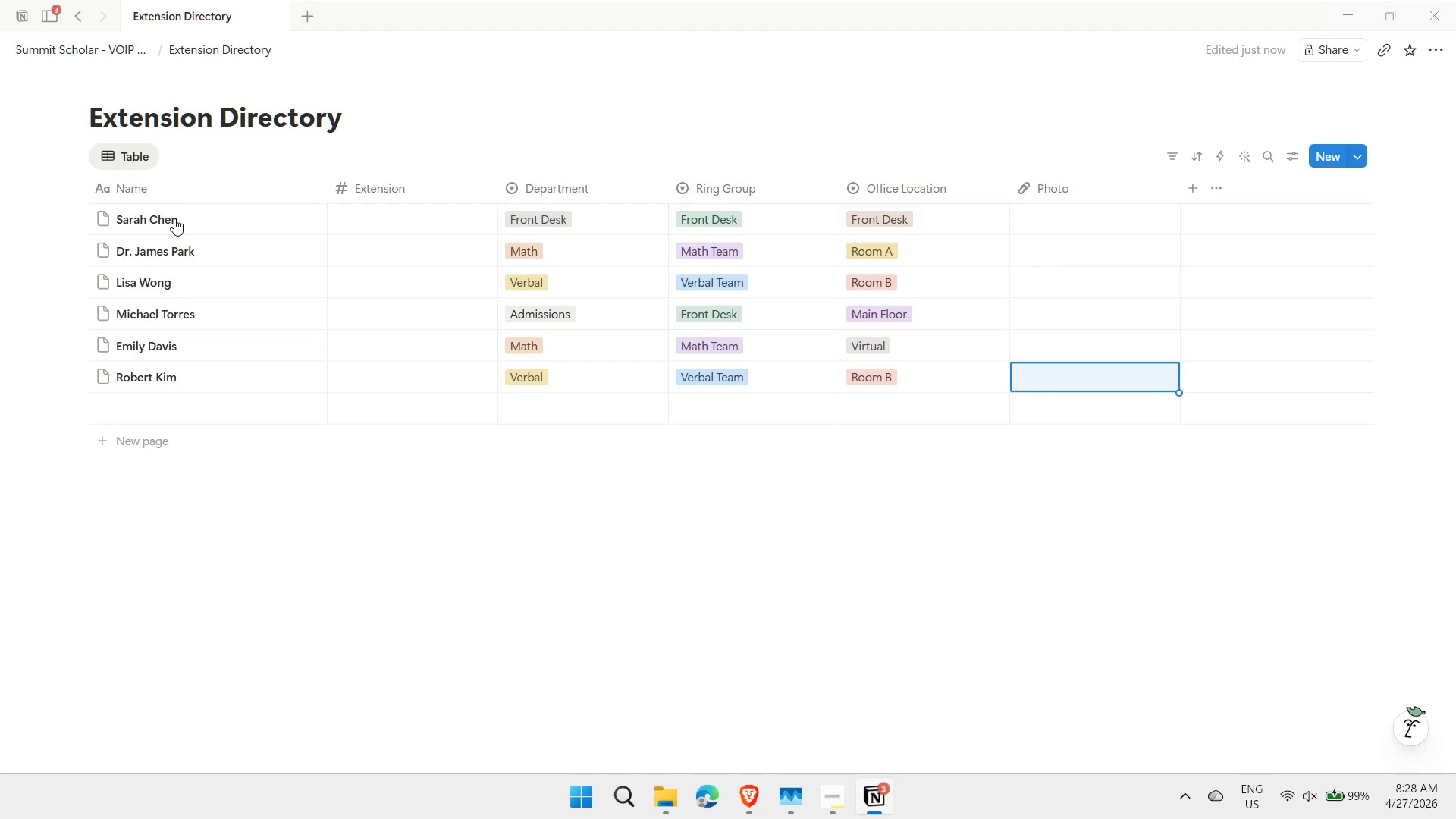 
key(ArrowRight)
 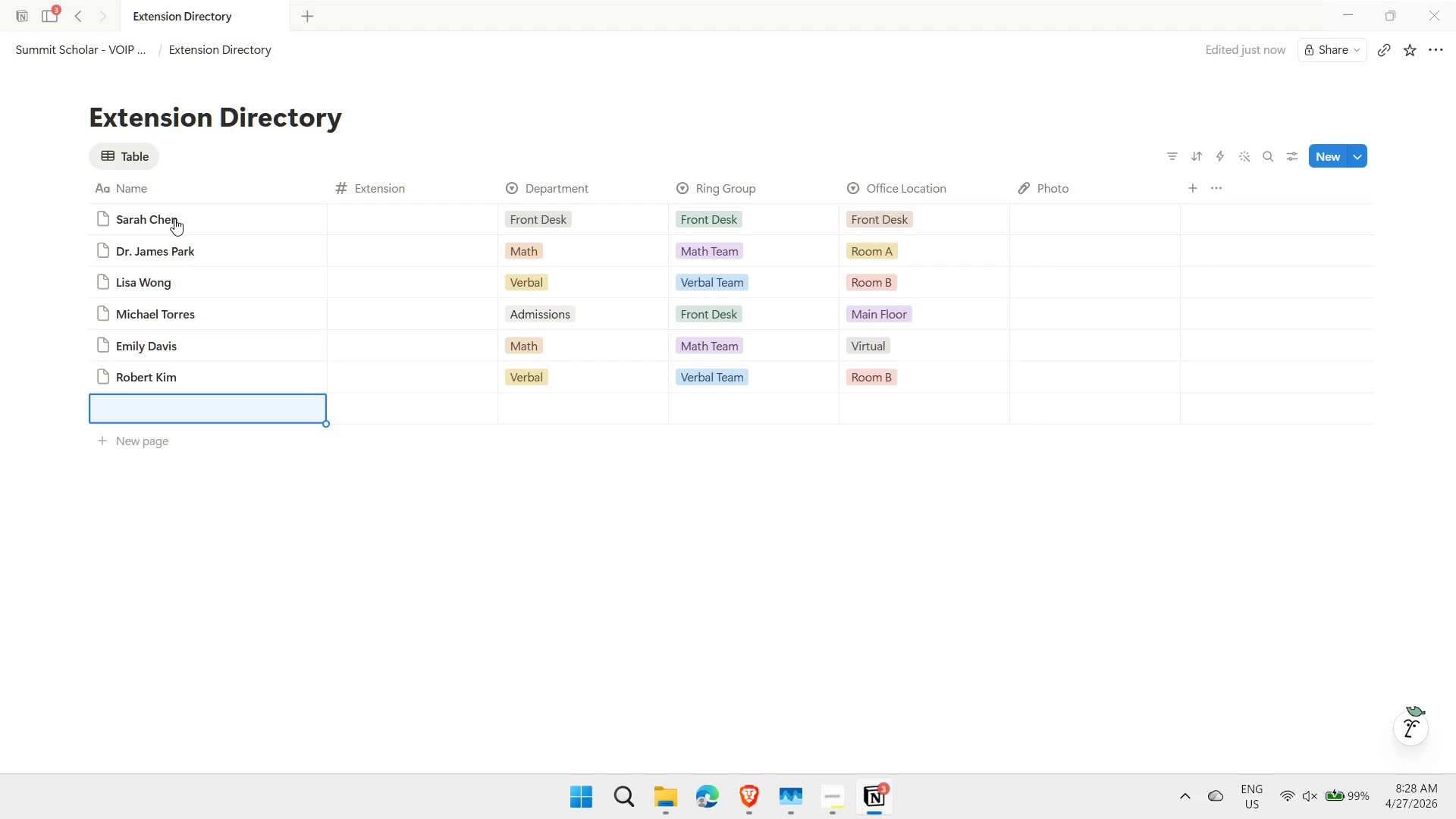 
type(Jessica l)
key(Backspace)
type(Lee)
 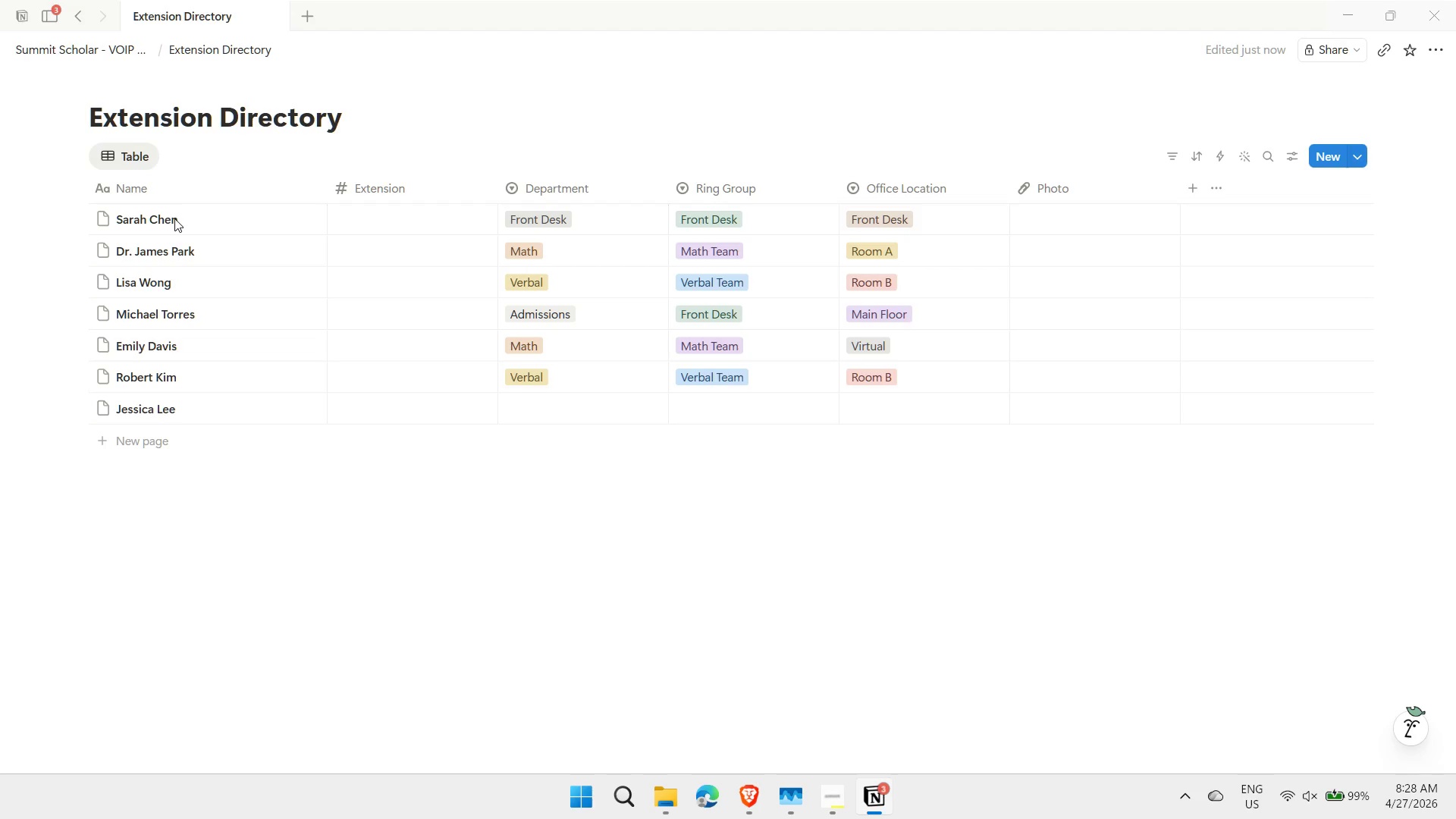 
key(Shift+Enter)
 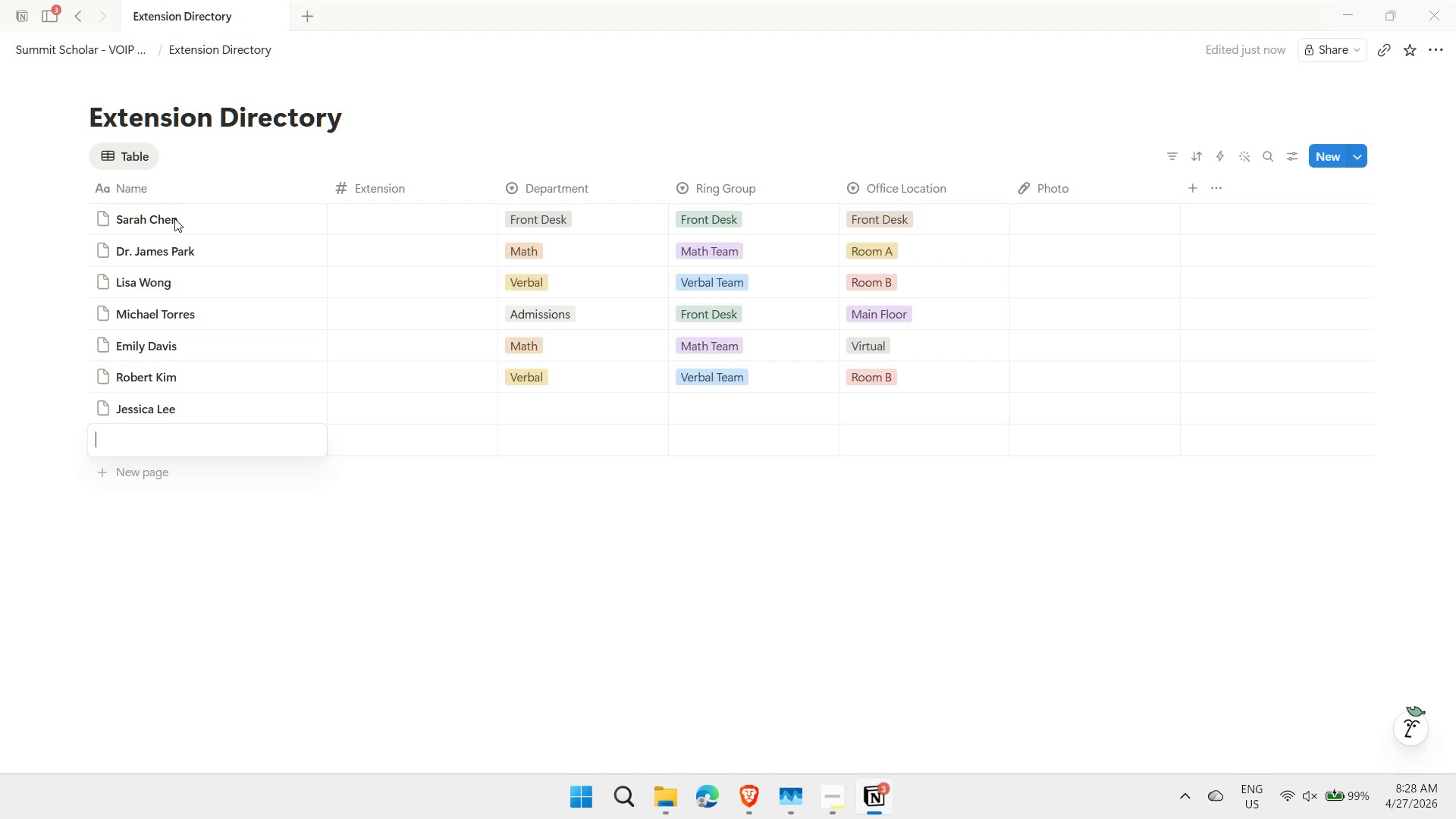 
type(David Bron)
key(Backspace)
type(wn)
 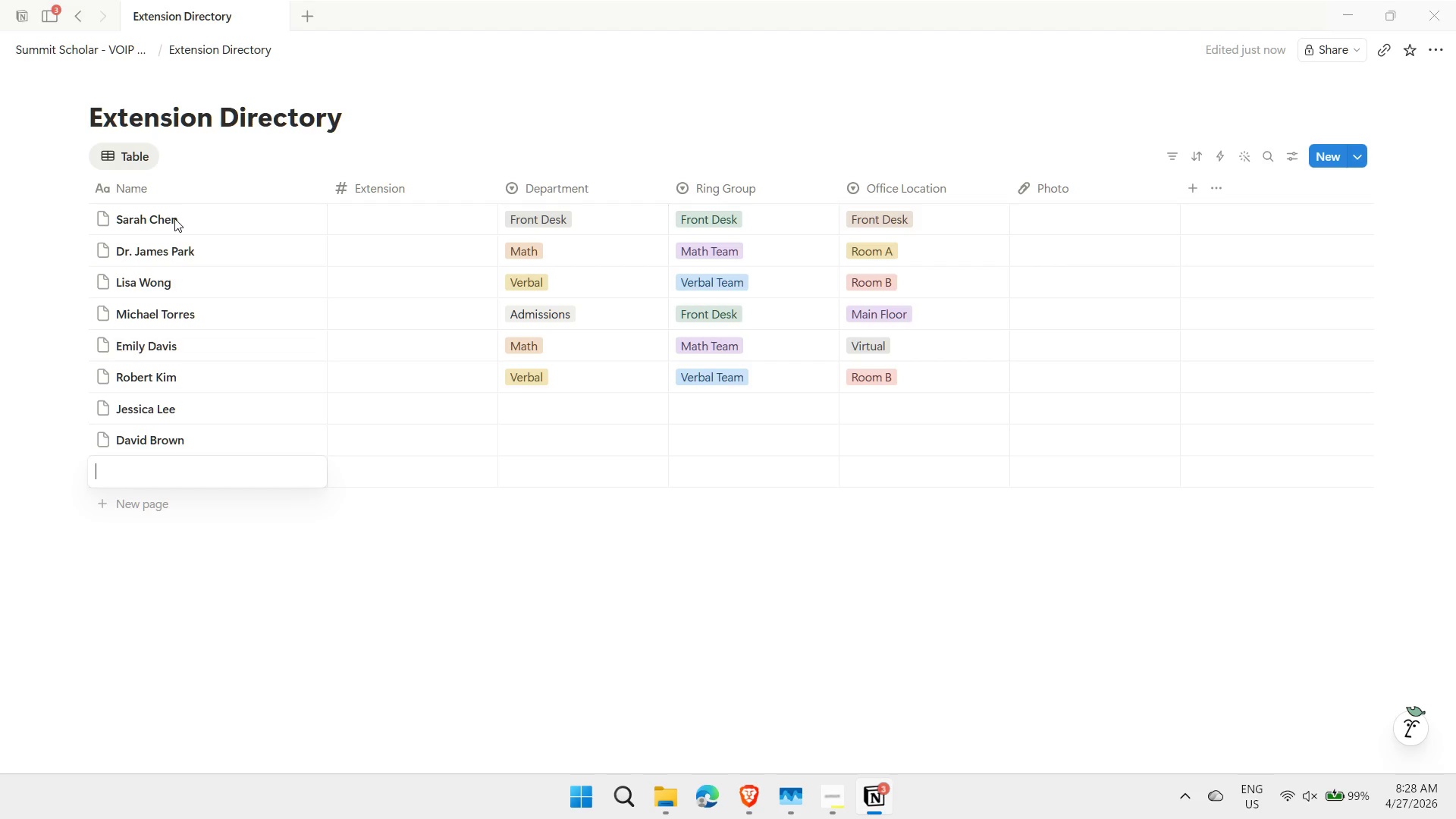 
 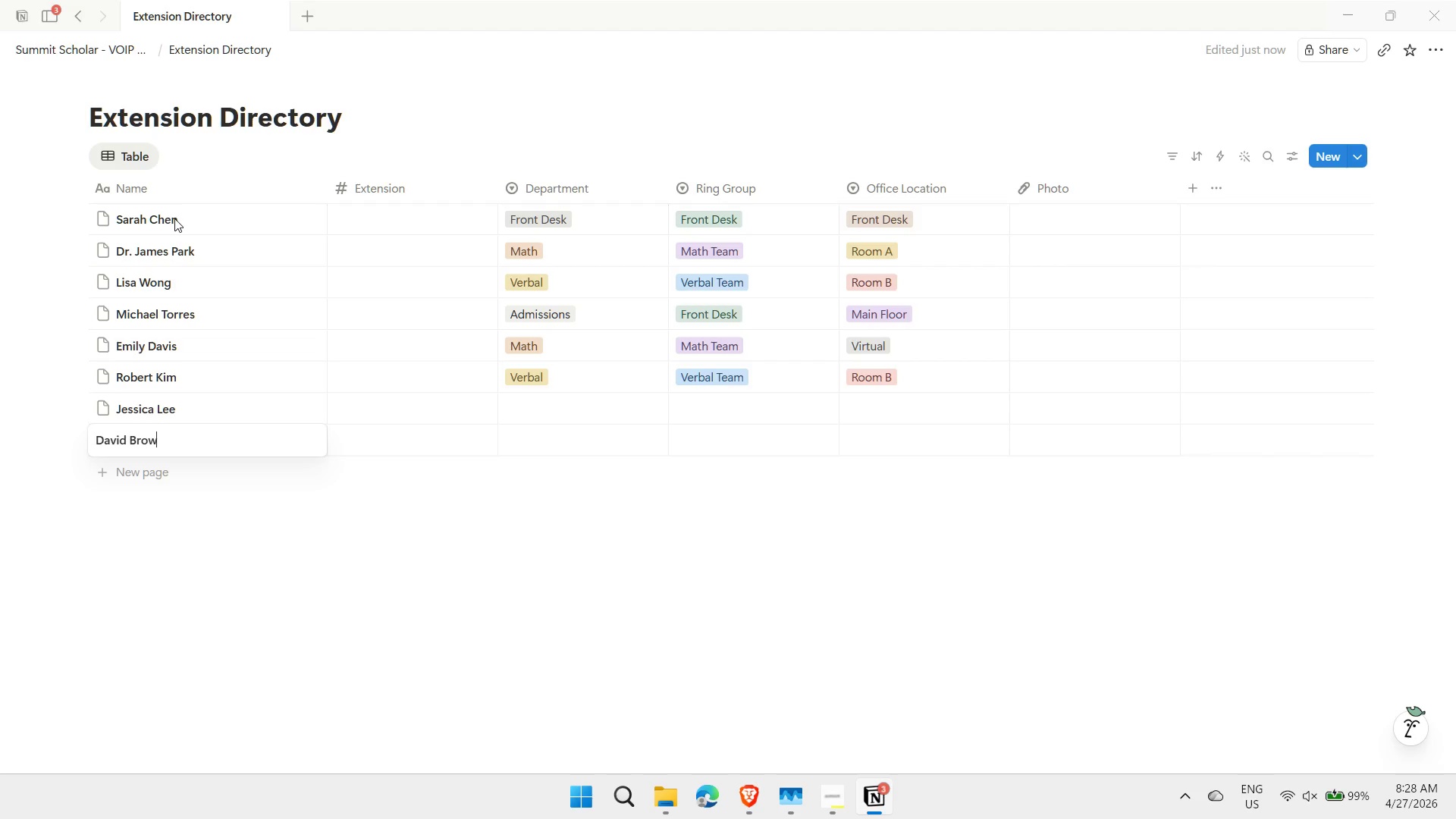 
key(Shift+Enter)
 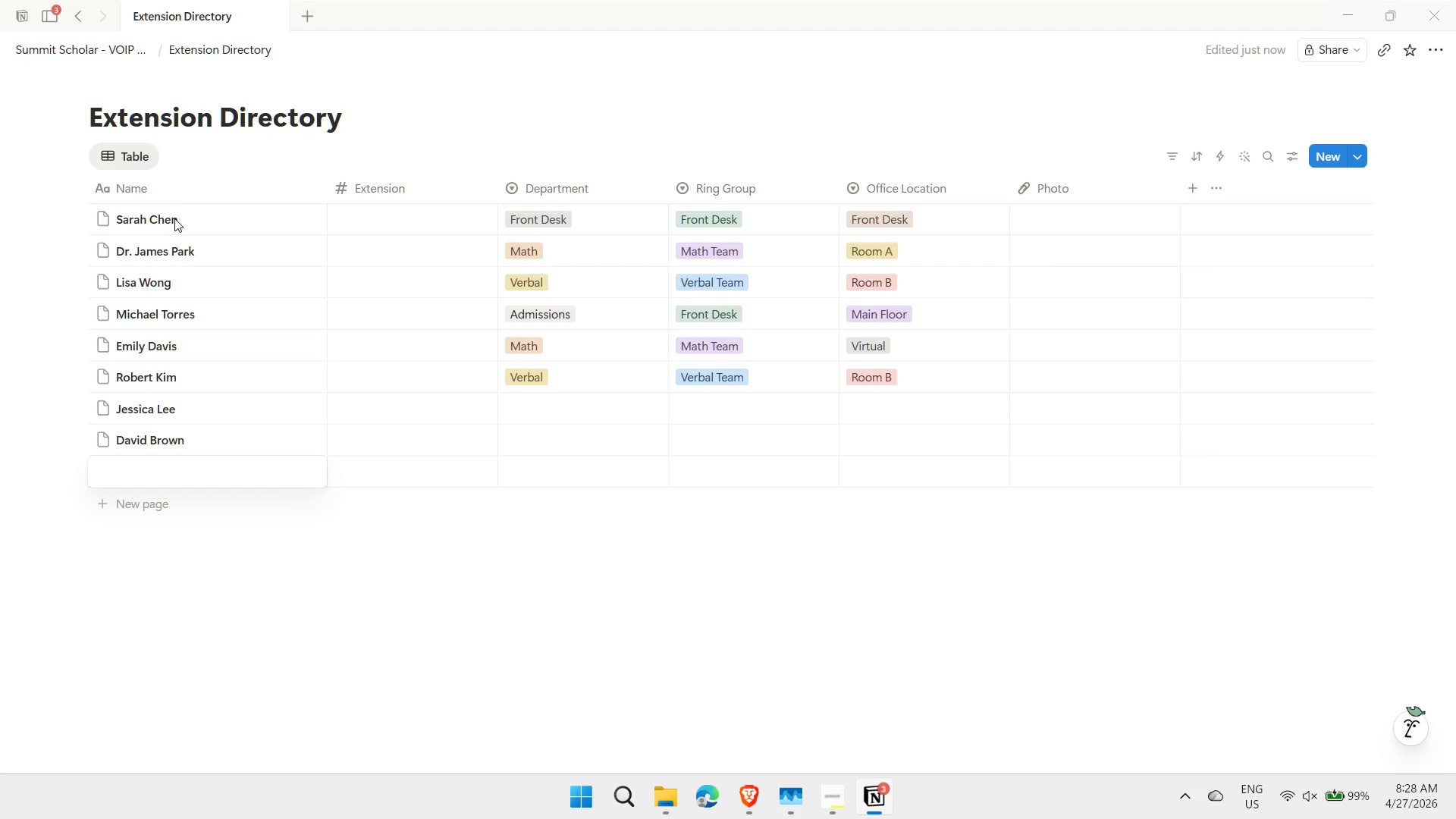 
type(Amanda Green)
 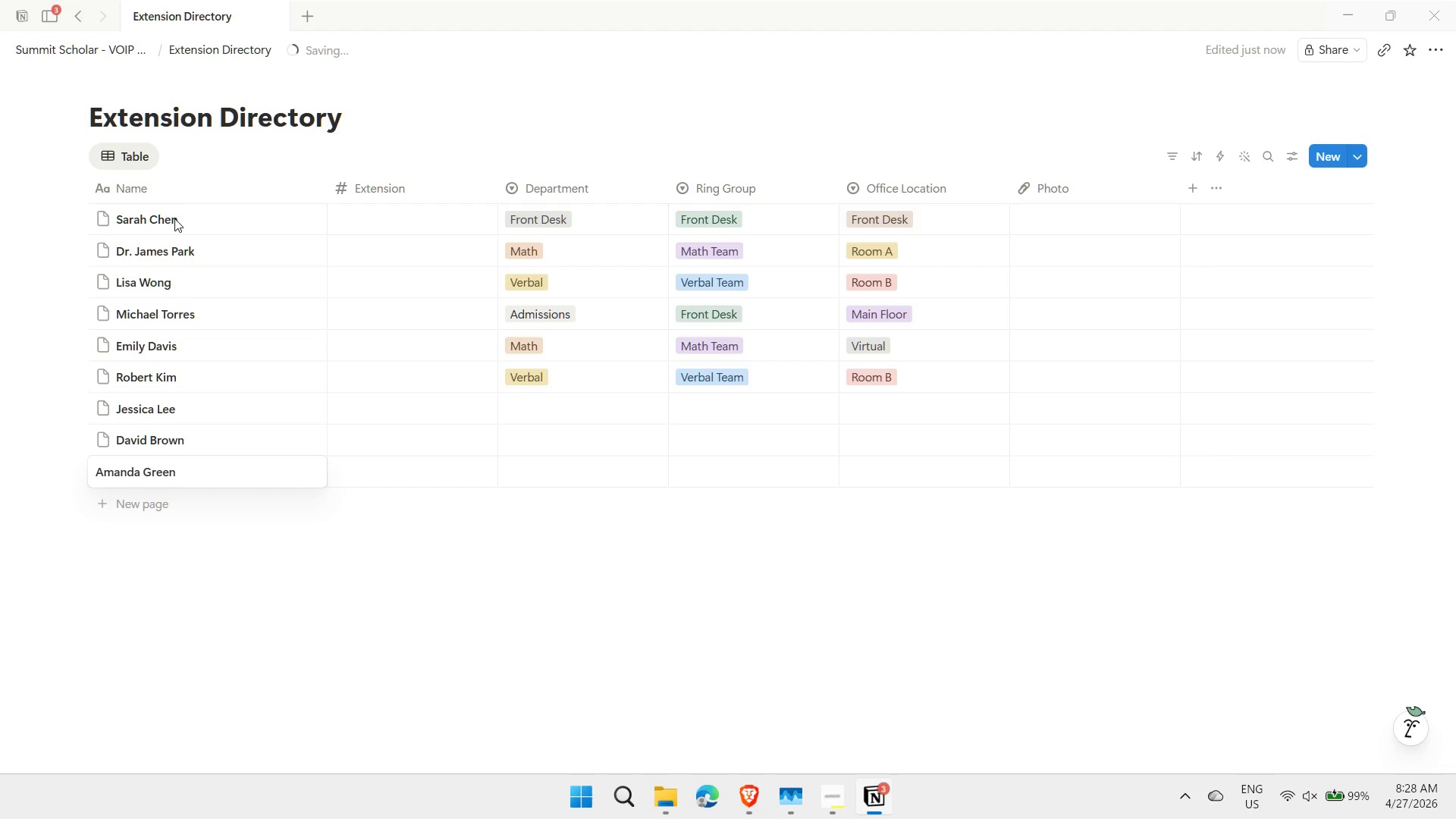 
key(Enter)
 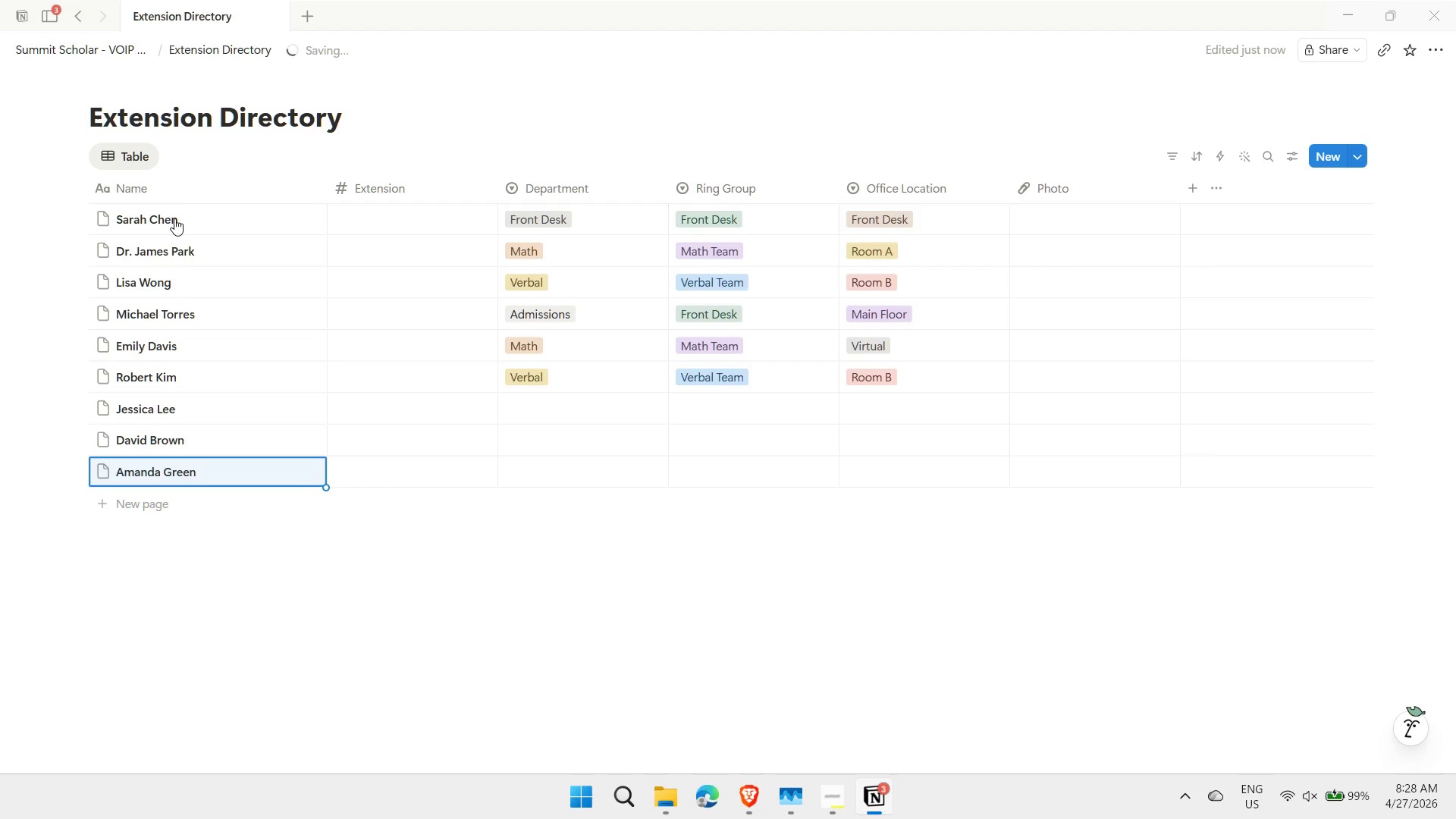 
key(Shift+ShiftLeft)
 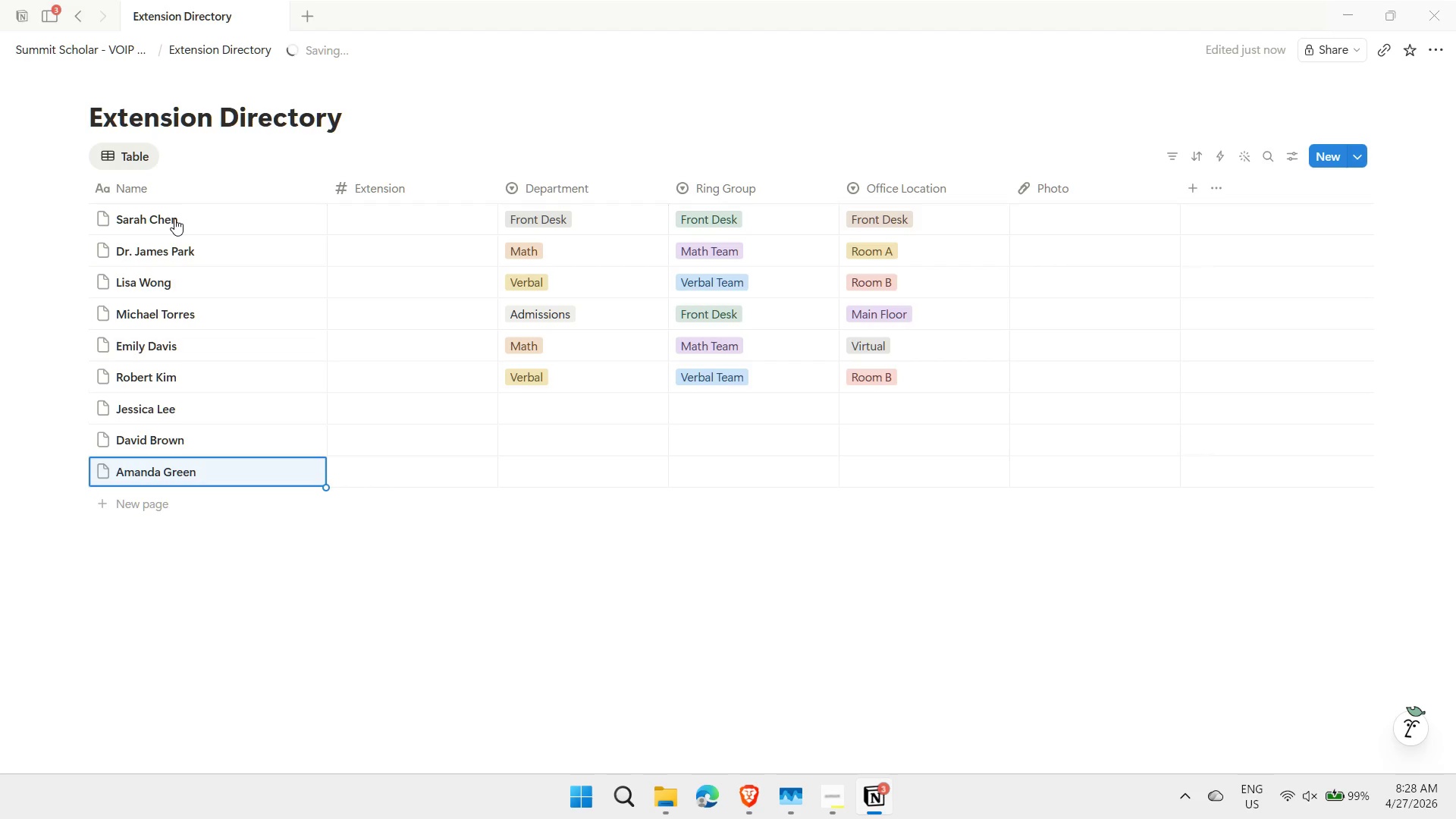 
key(Shift+Enter)
 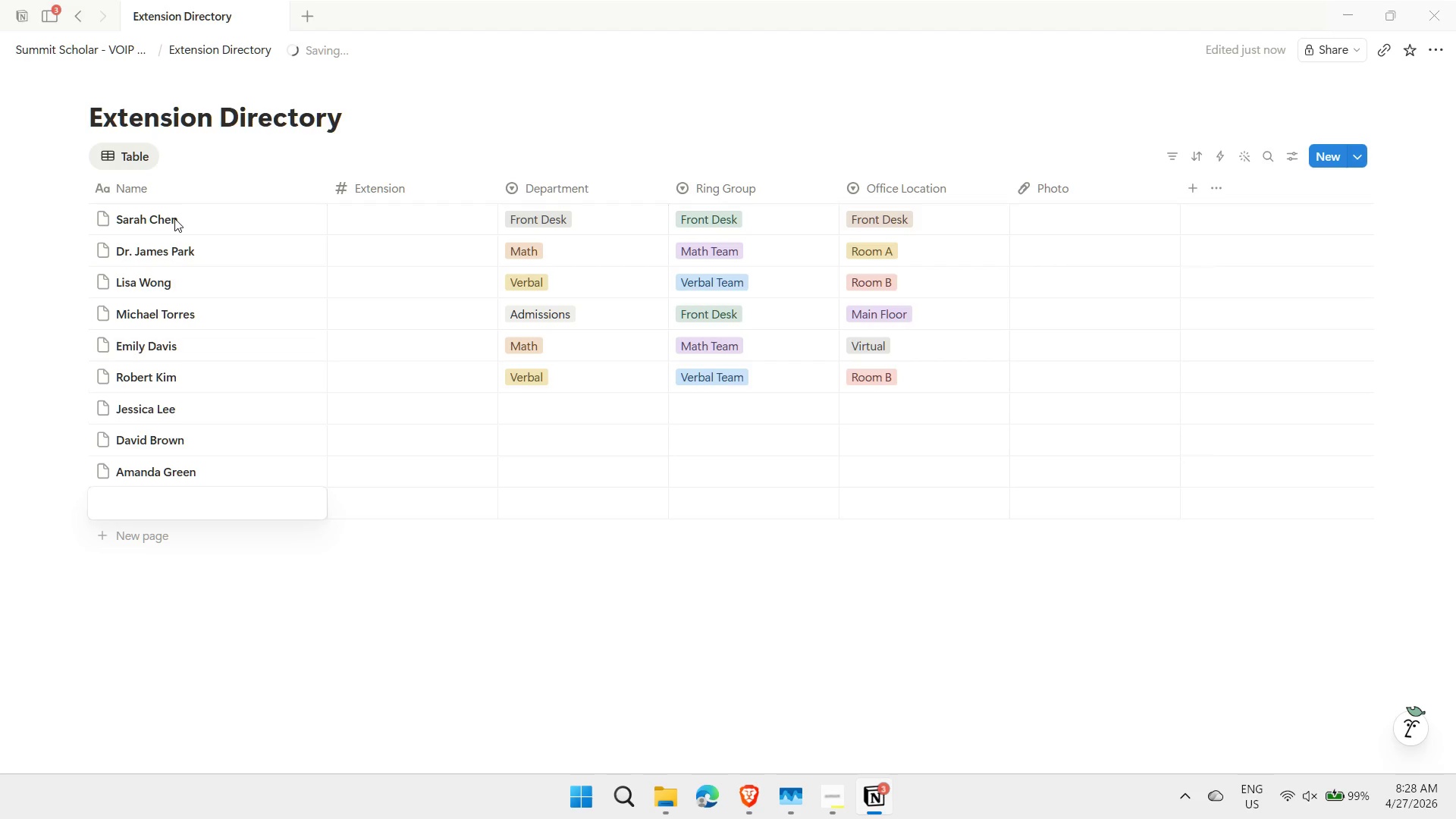 
type(Chris Evans)
 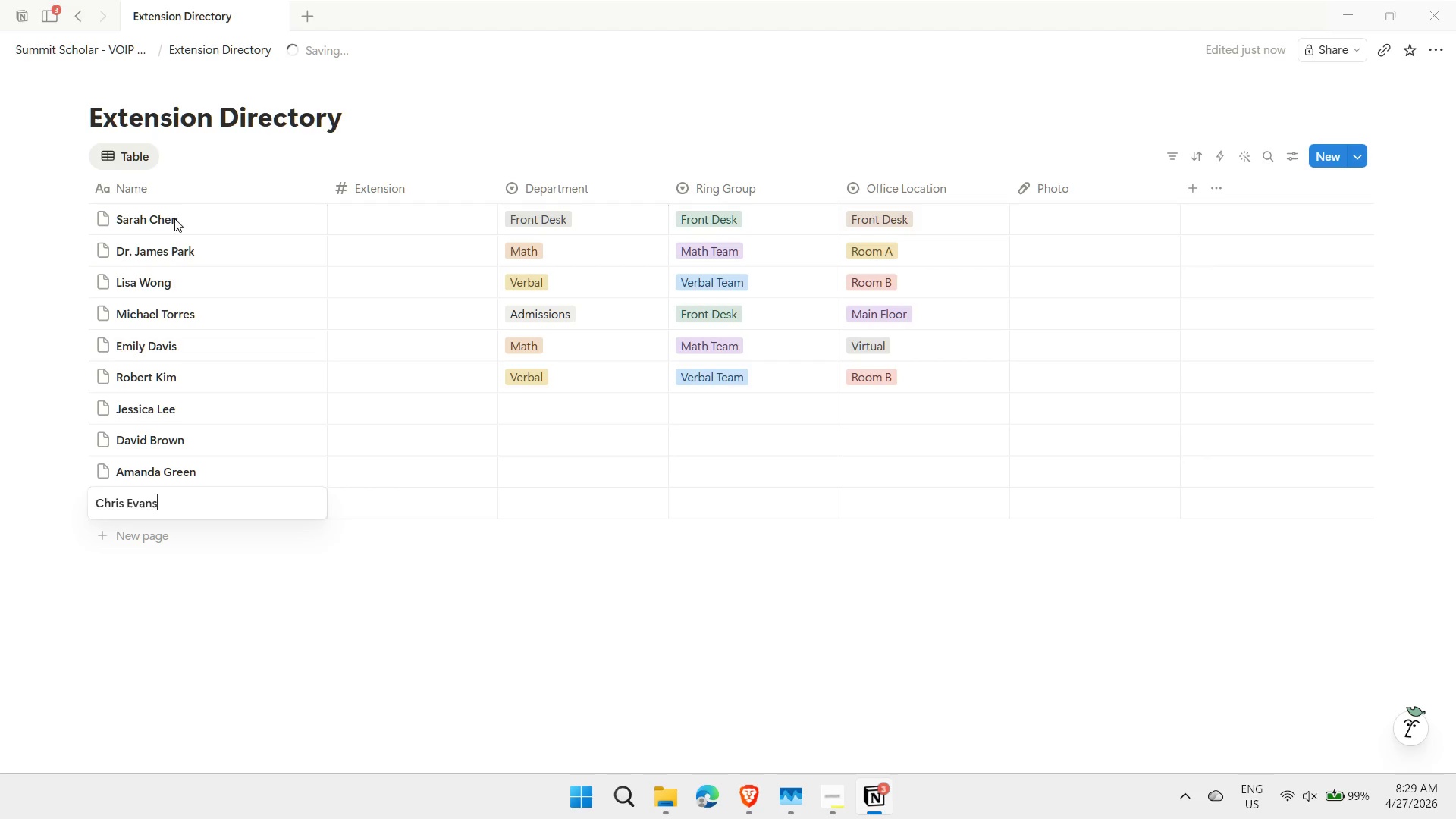 
key(Shift+Enter)
 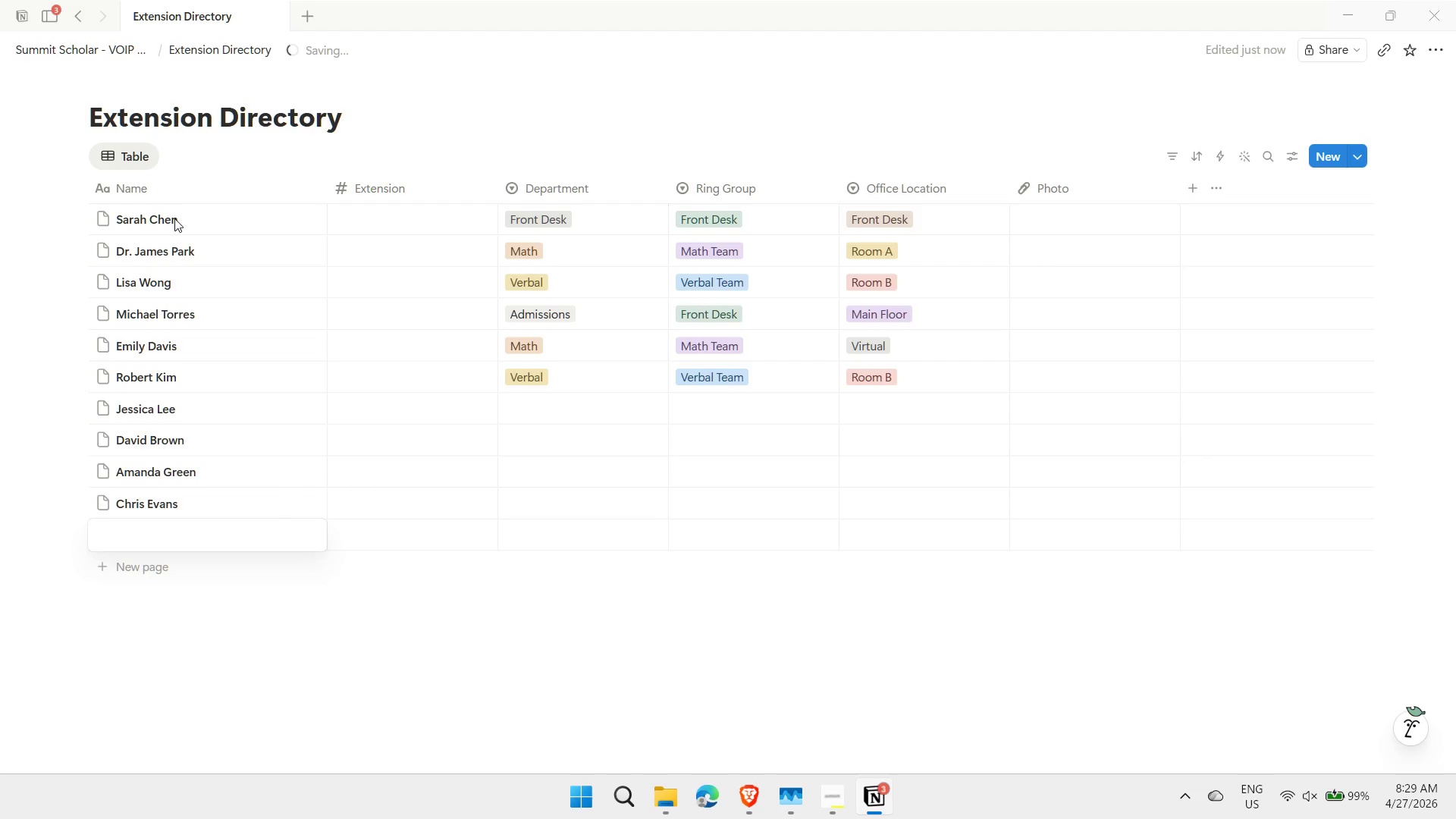 
type(Nina Patel)
 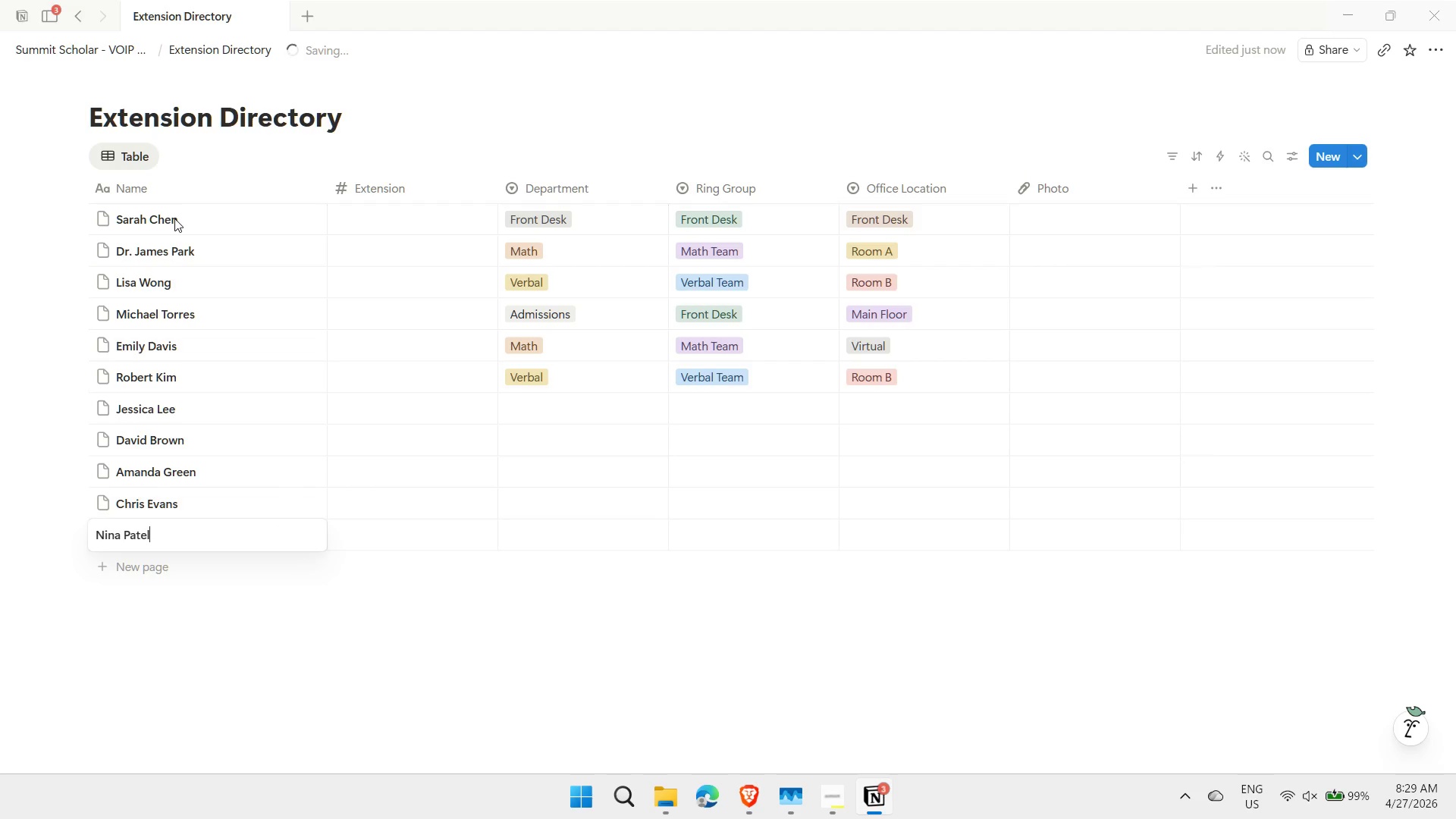 
key(Enter)
 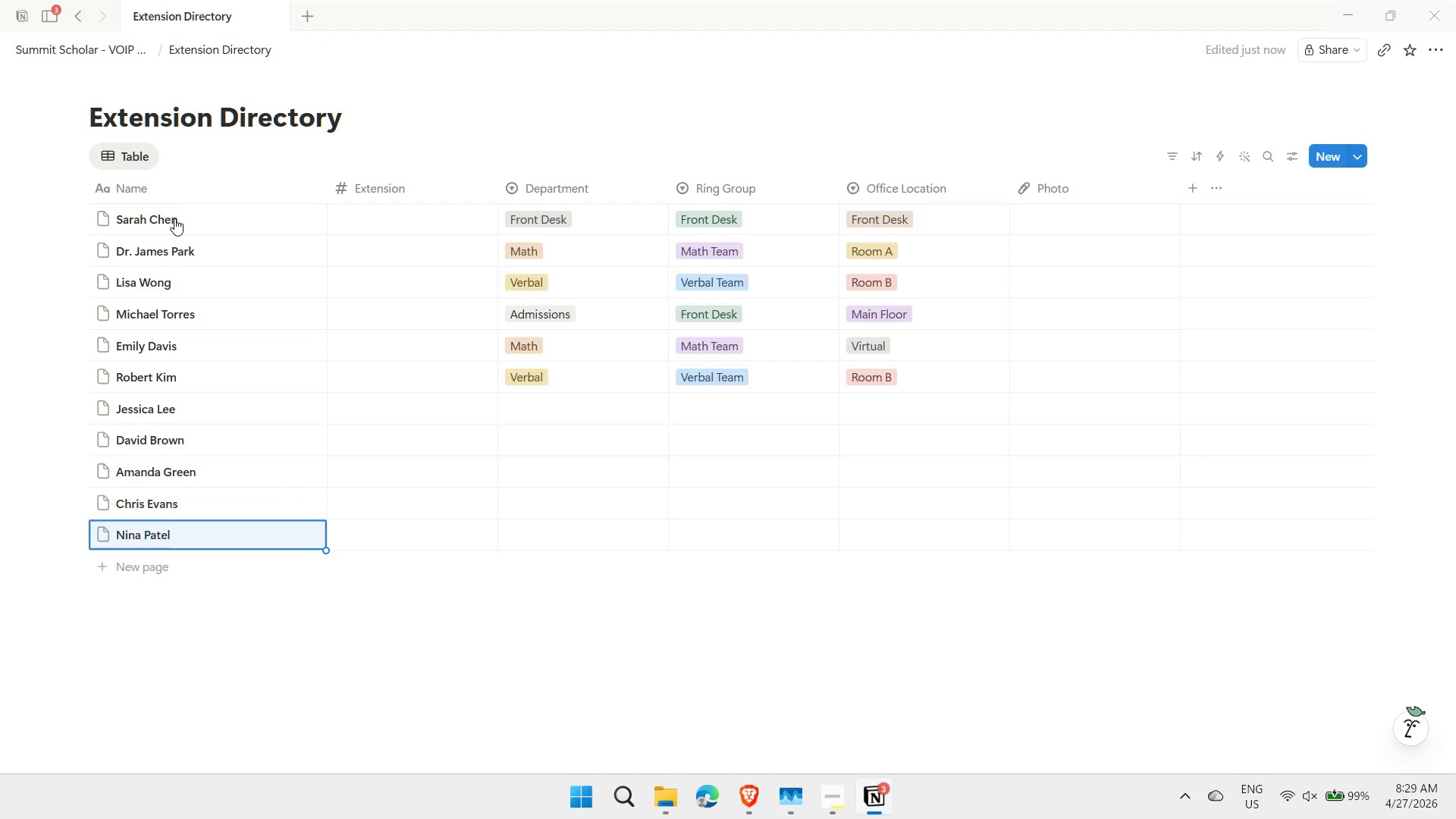 
key(Shift+ShiftLeft)
 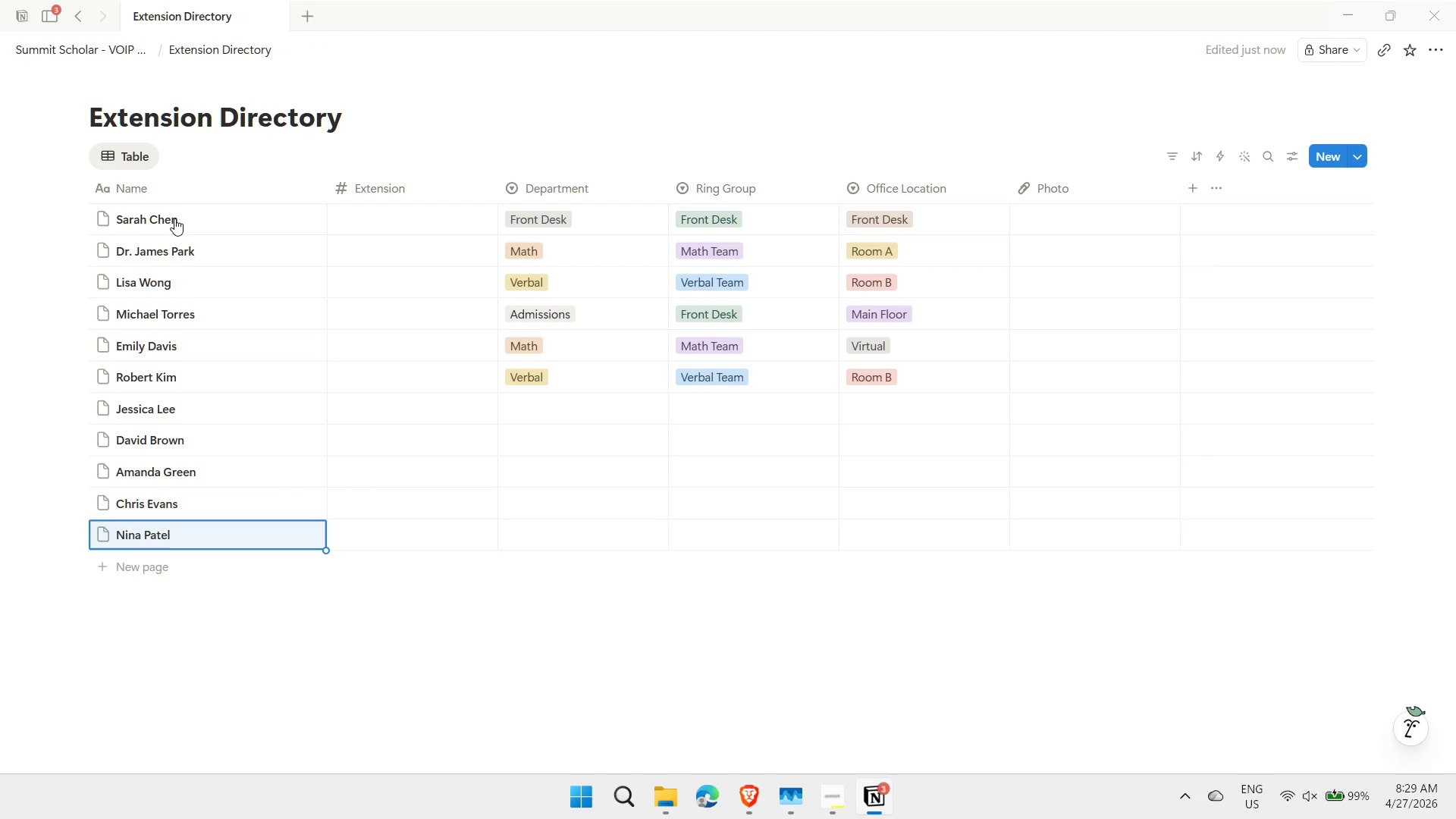 
key(Shift+Enter)
 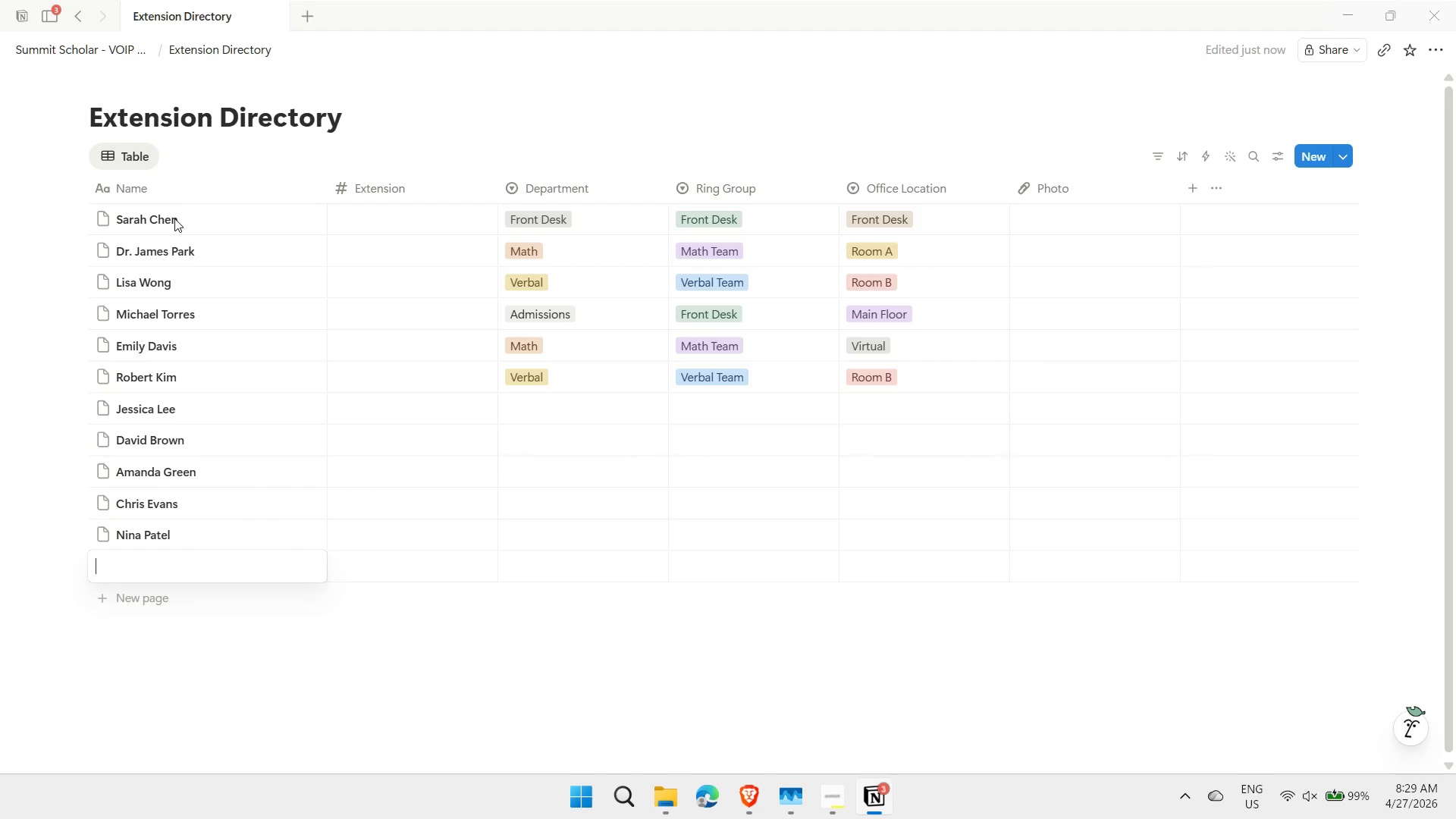 
type(Oliver Zhou)
 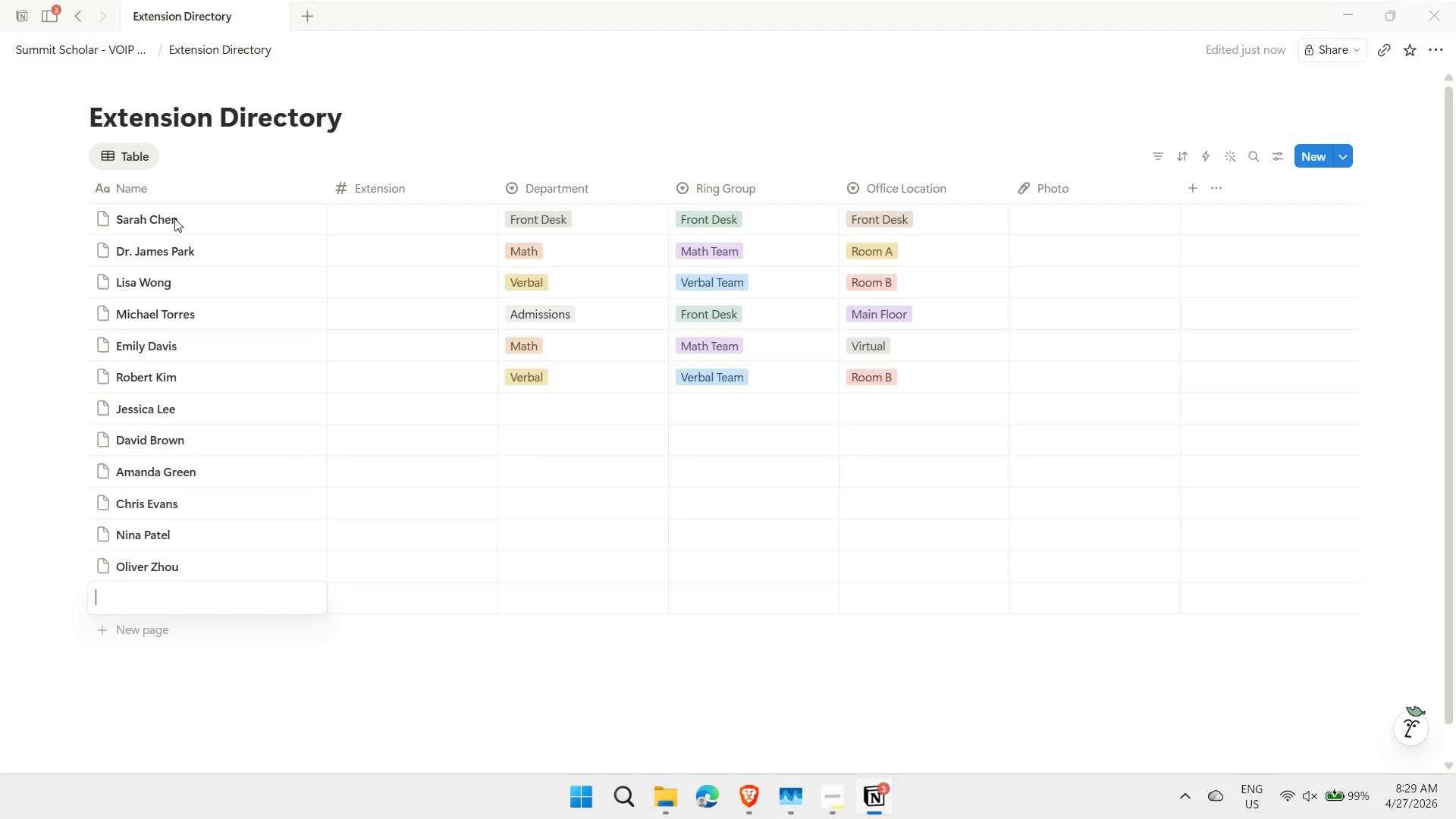 
 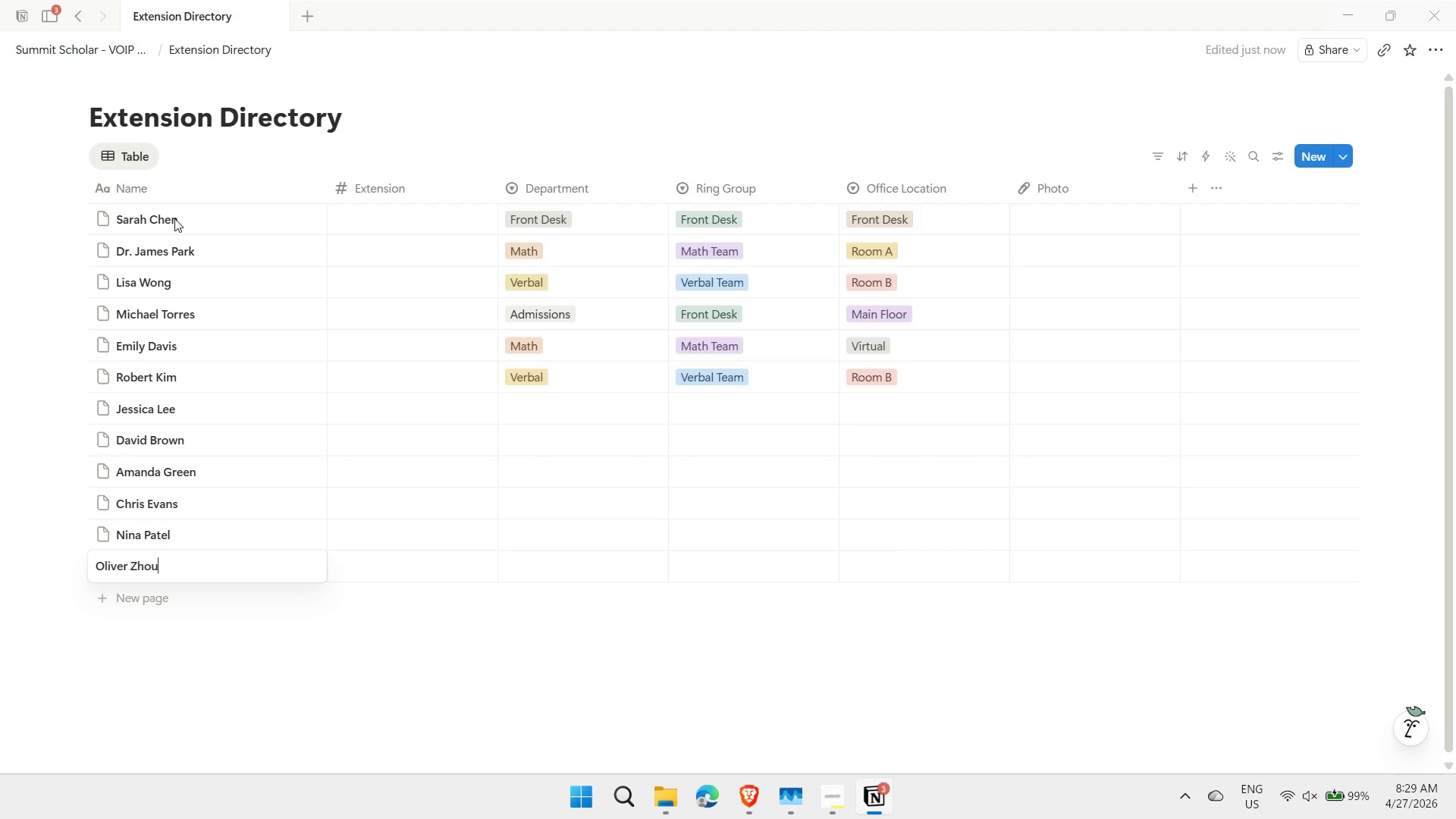 
key(Shift+Enter)
 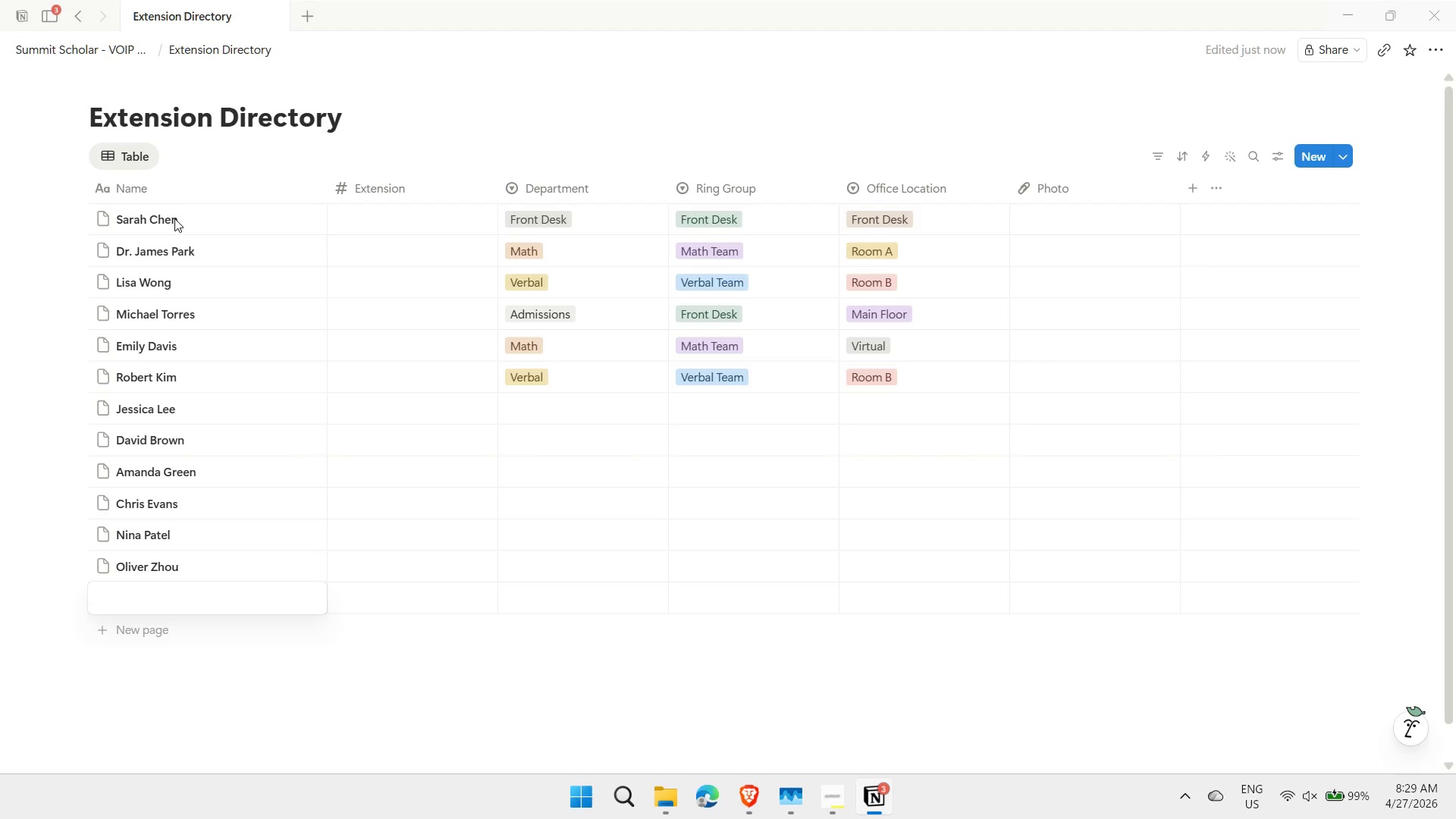 
type(Megan White)
 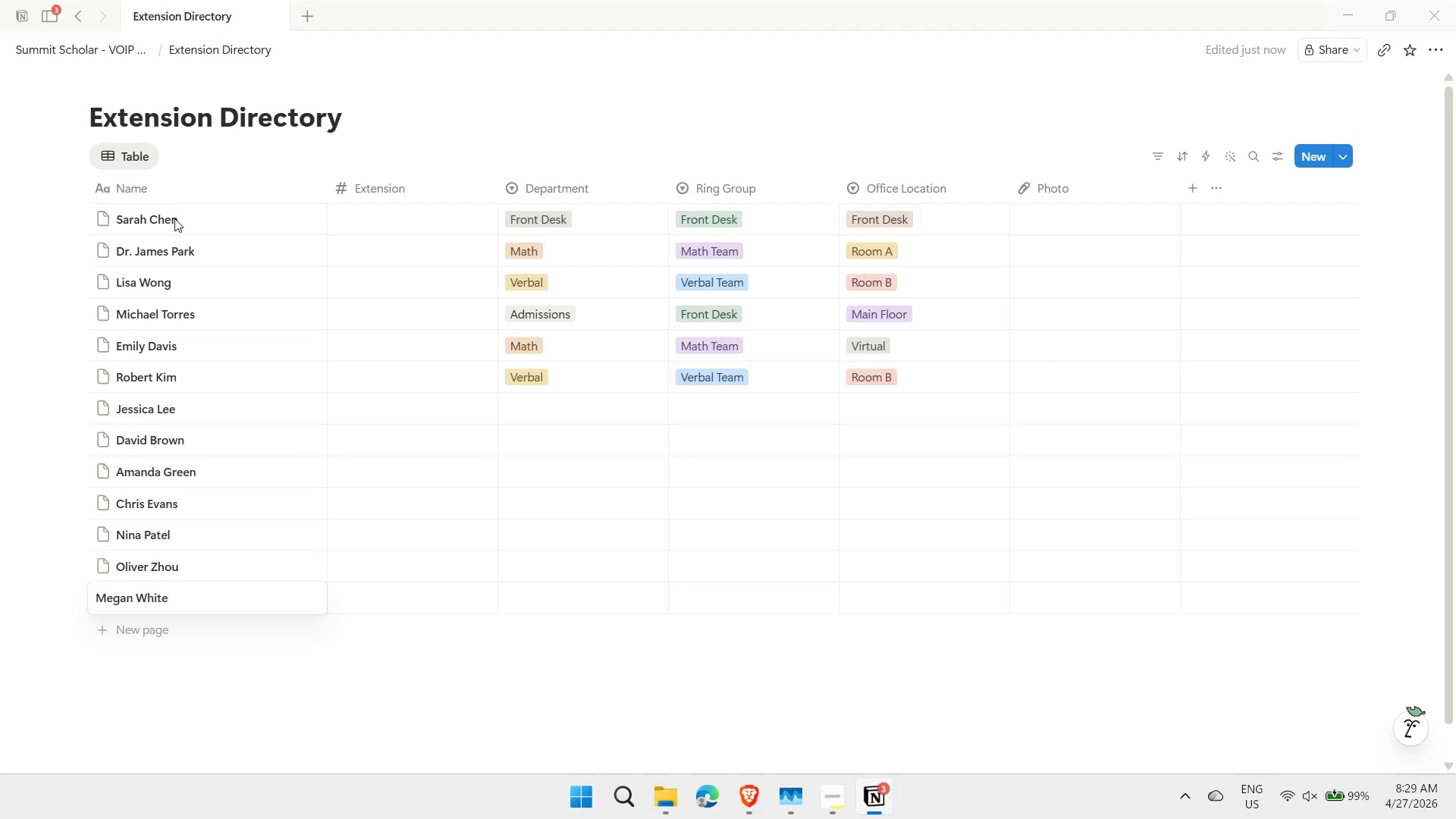 
key(Shift+Enter)
 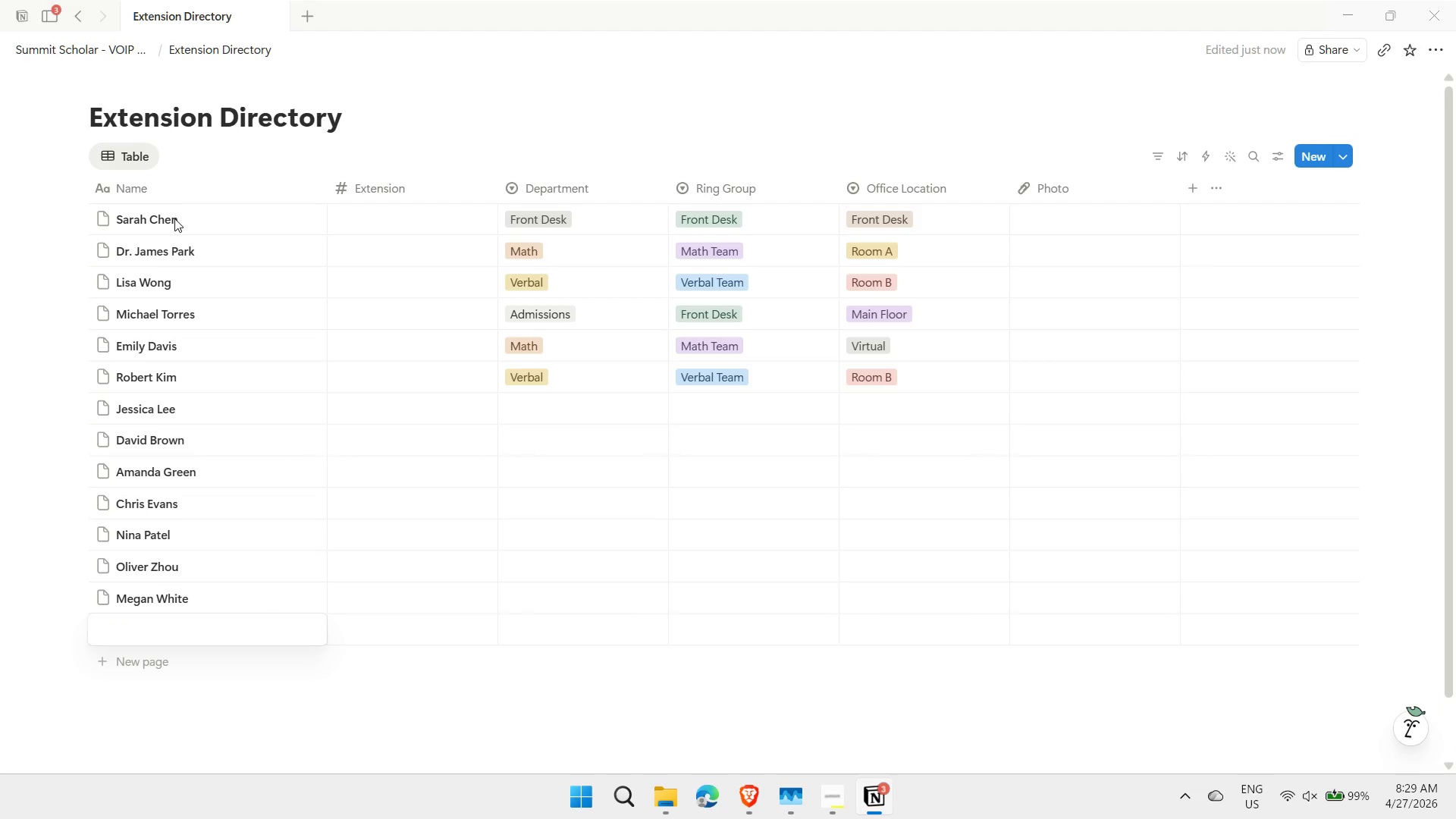 
type(Tyler Blck)
 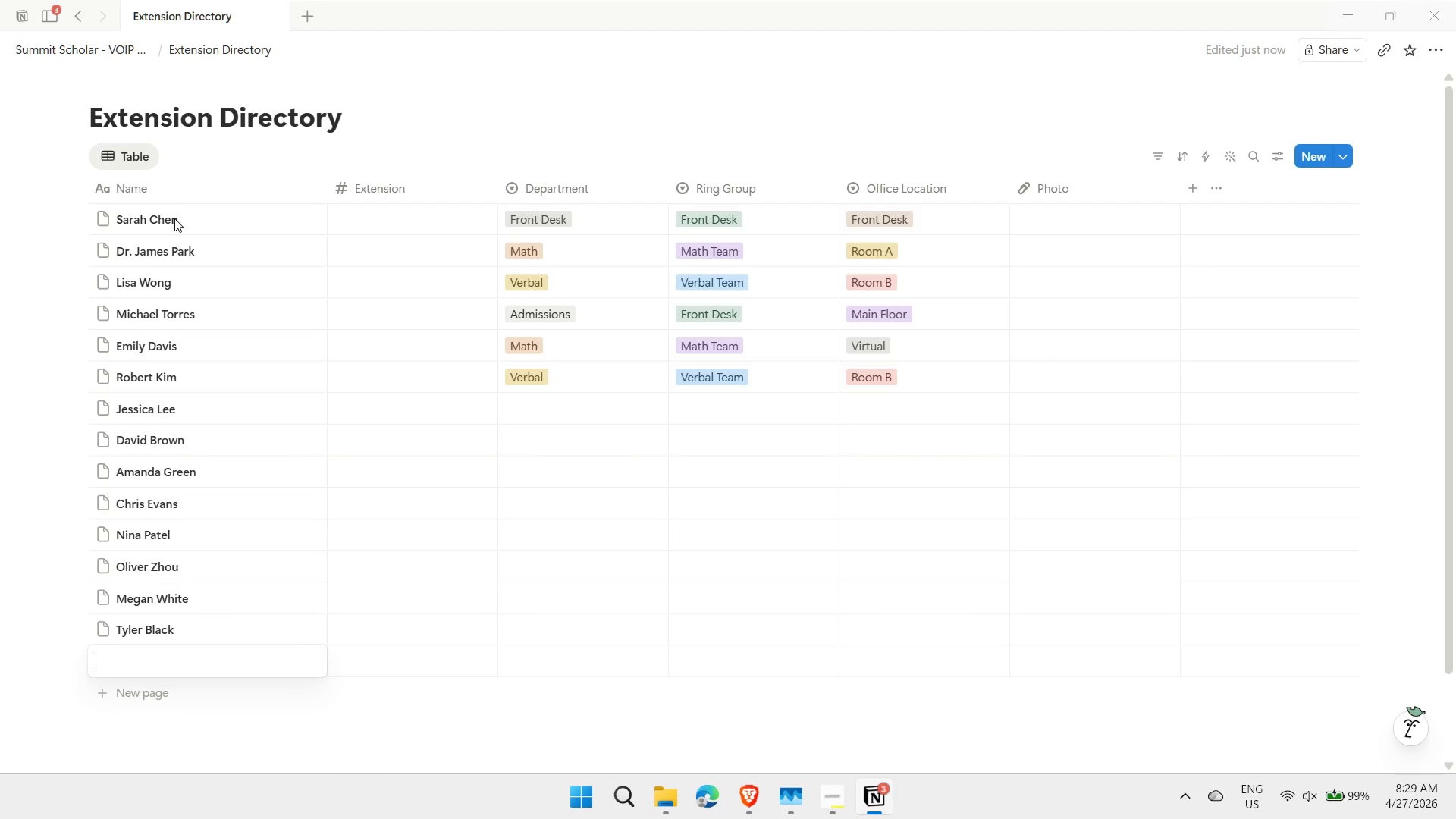 
hold_key(key=A, duration=1.8)
 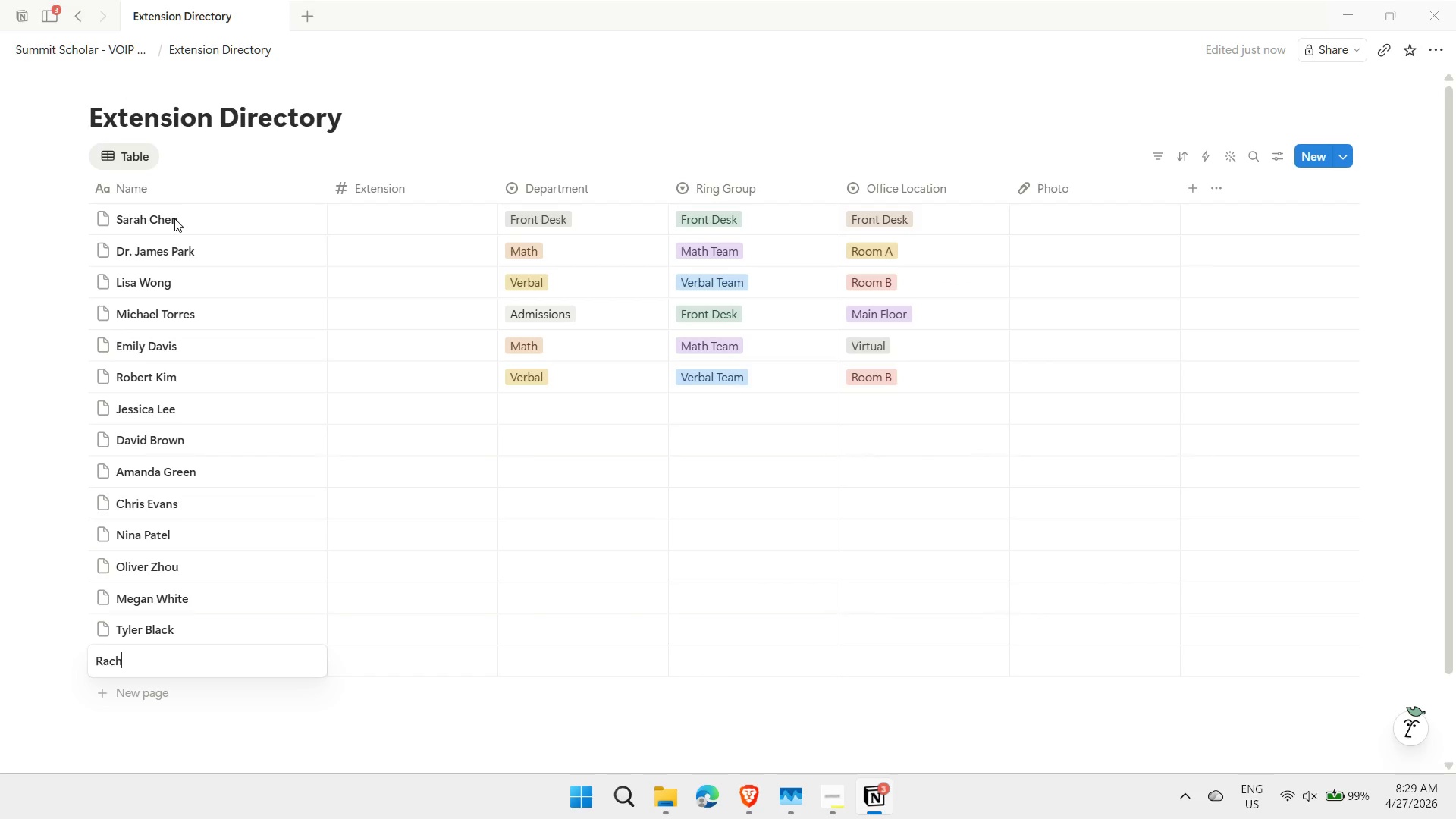 
key(Shift+Enter)
 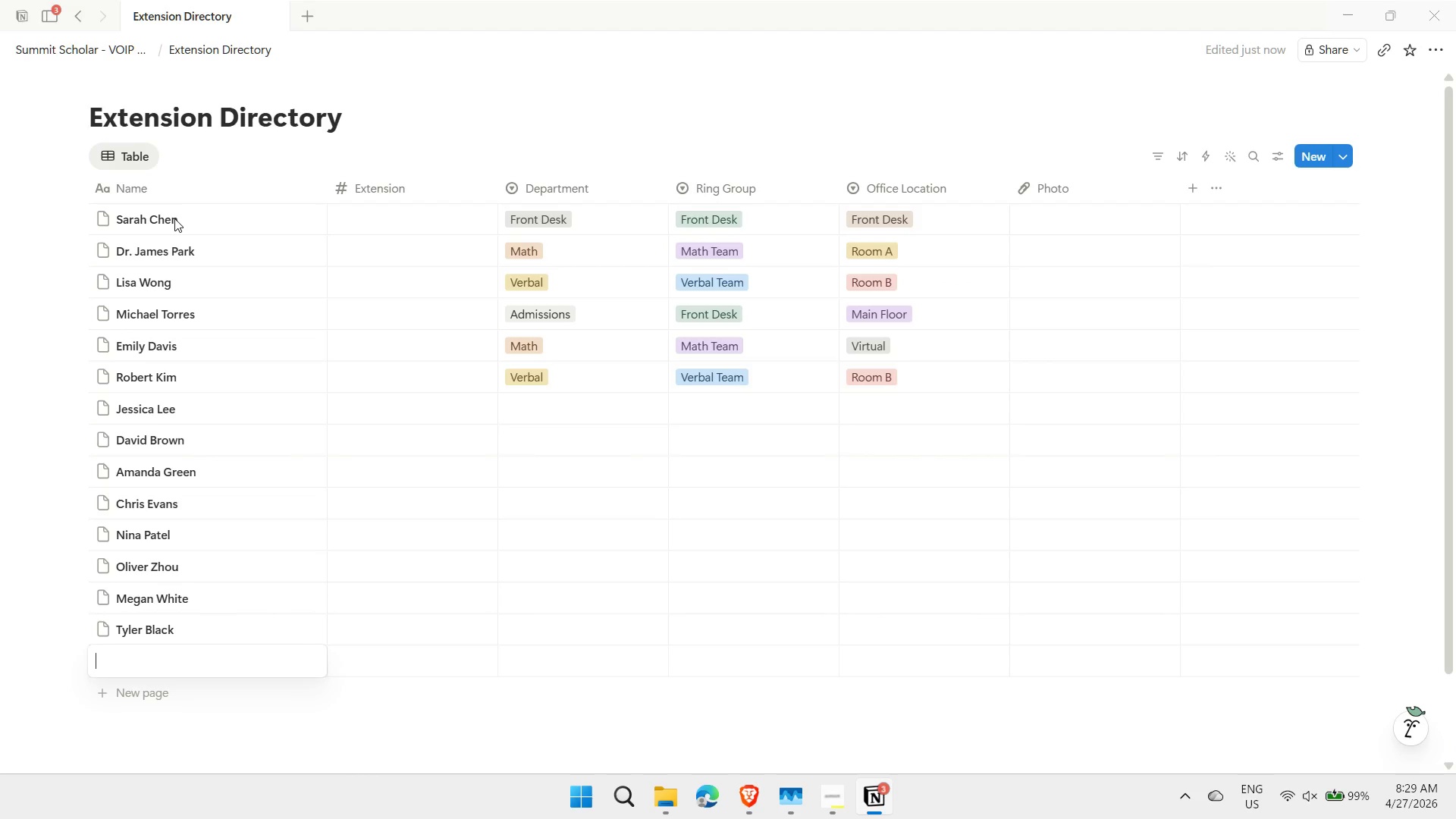 
type(Rchel Adam)
 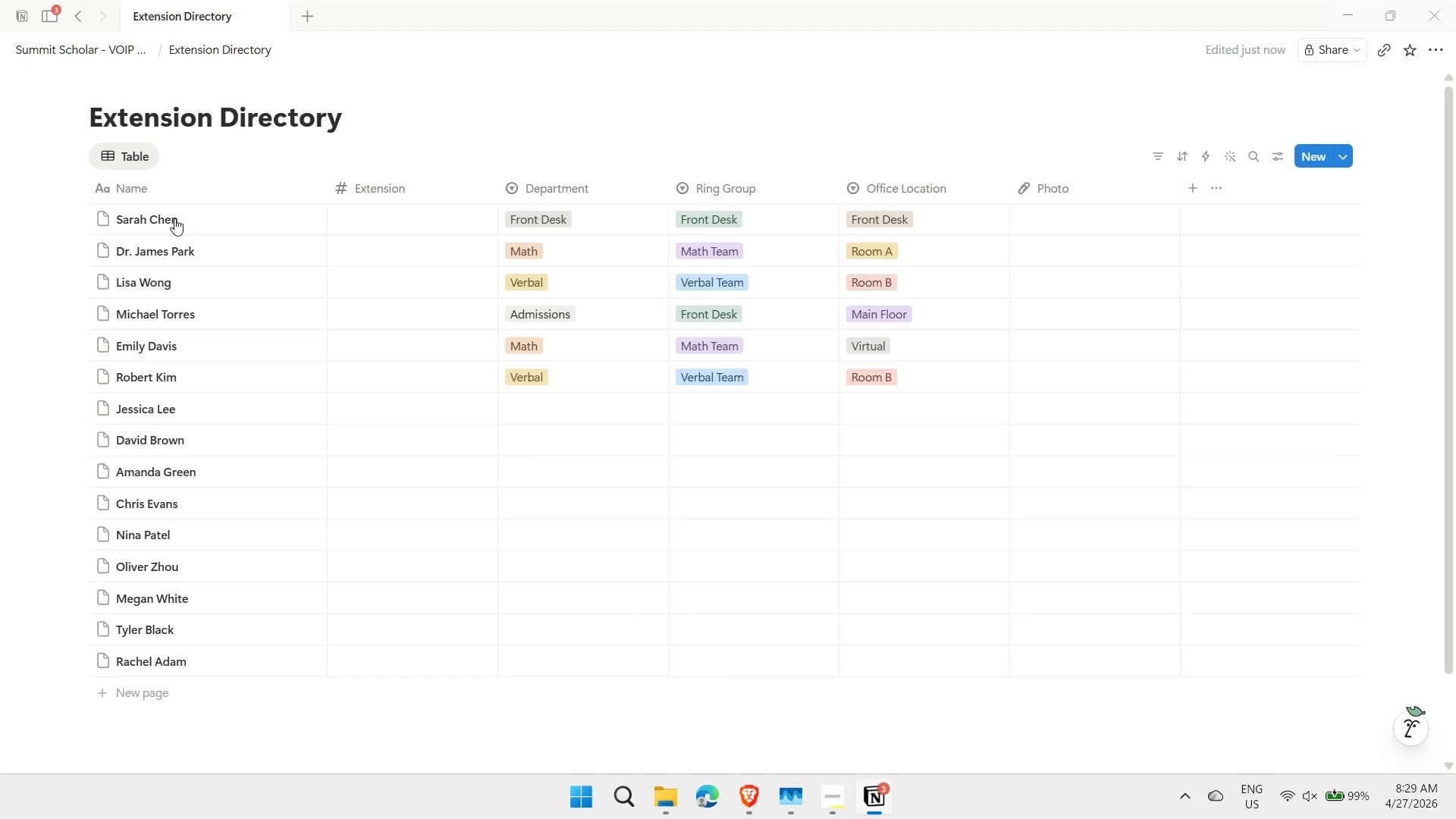 
key(Enter)
 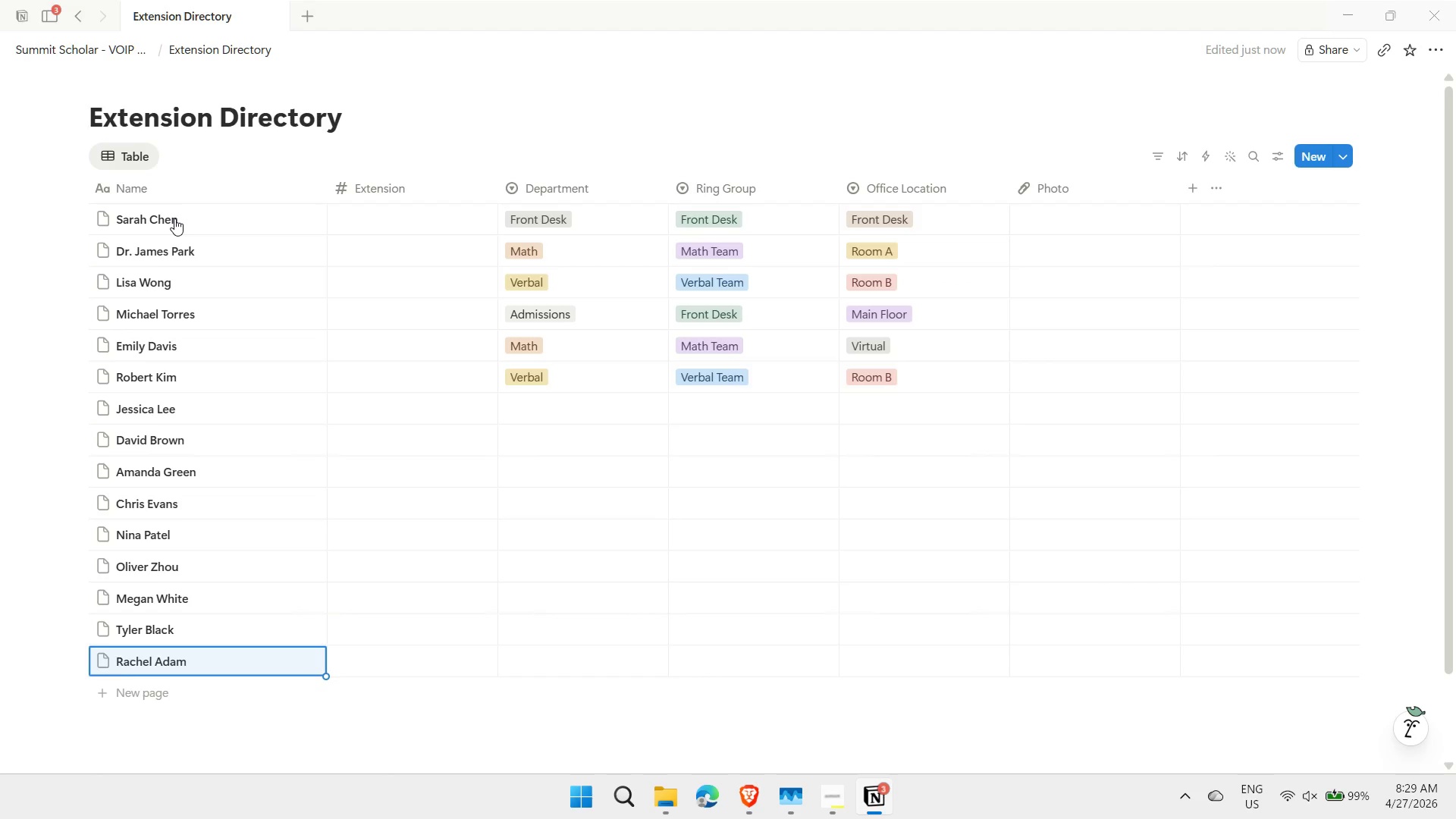 
key(Enter)
 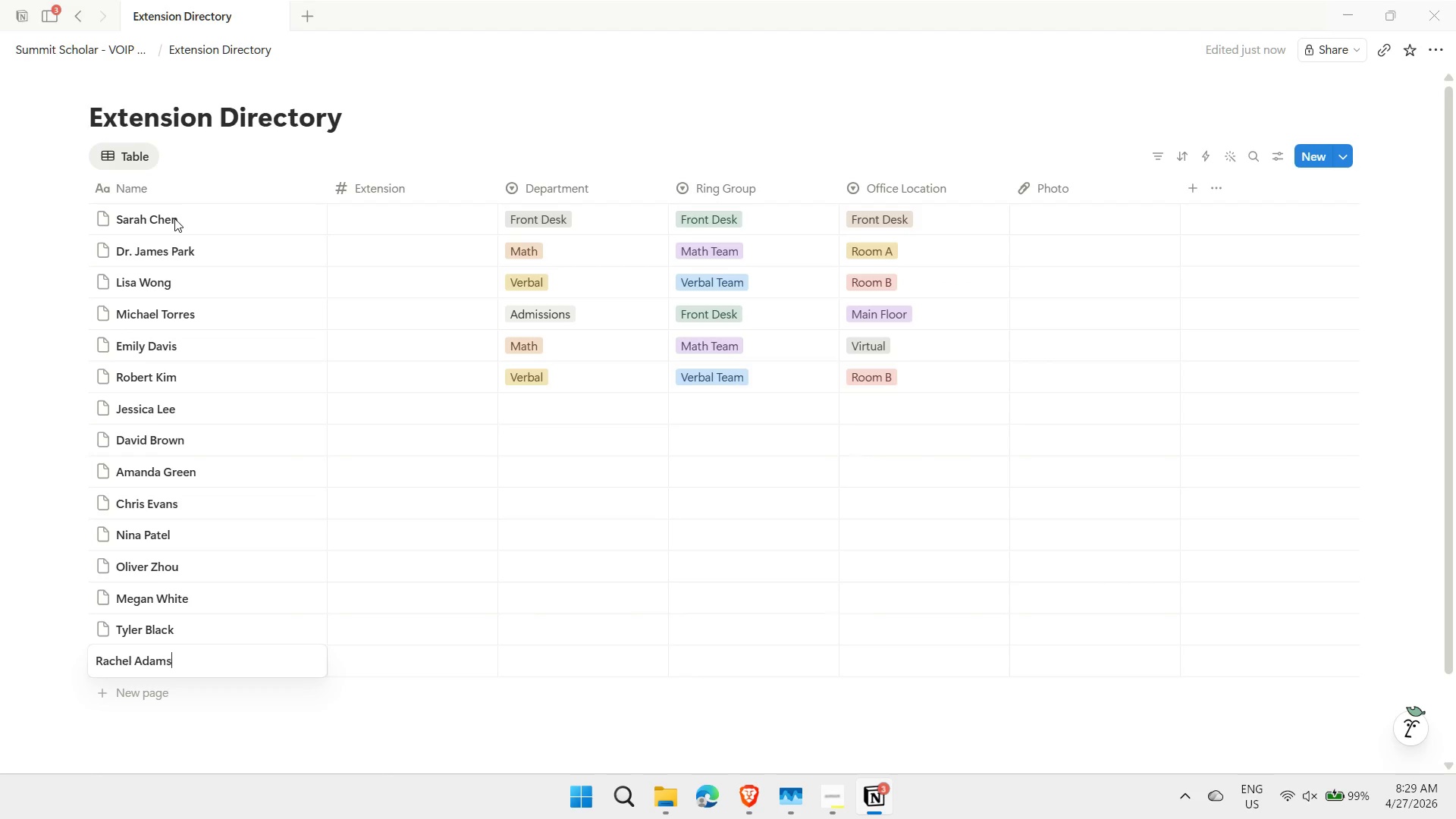 
key(S)
 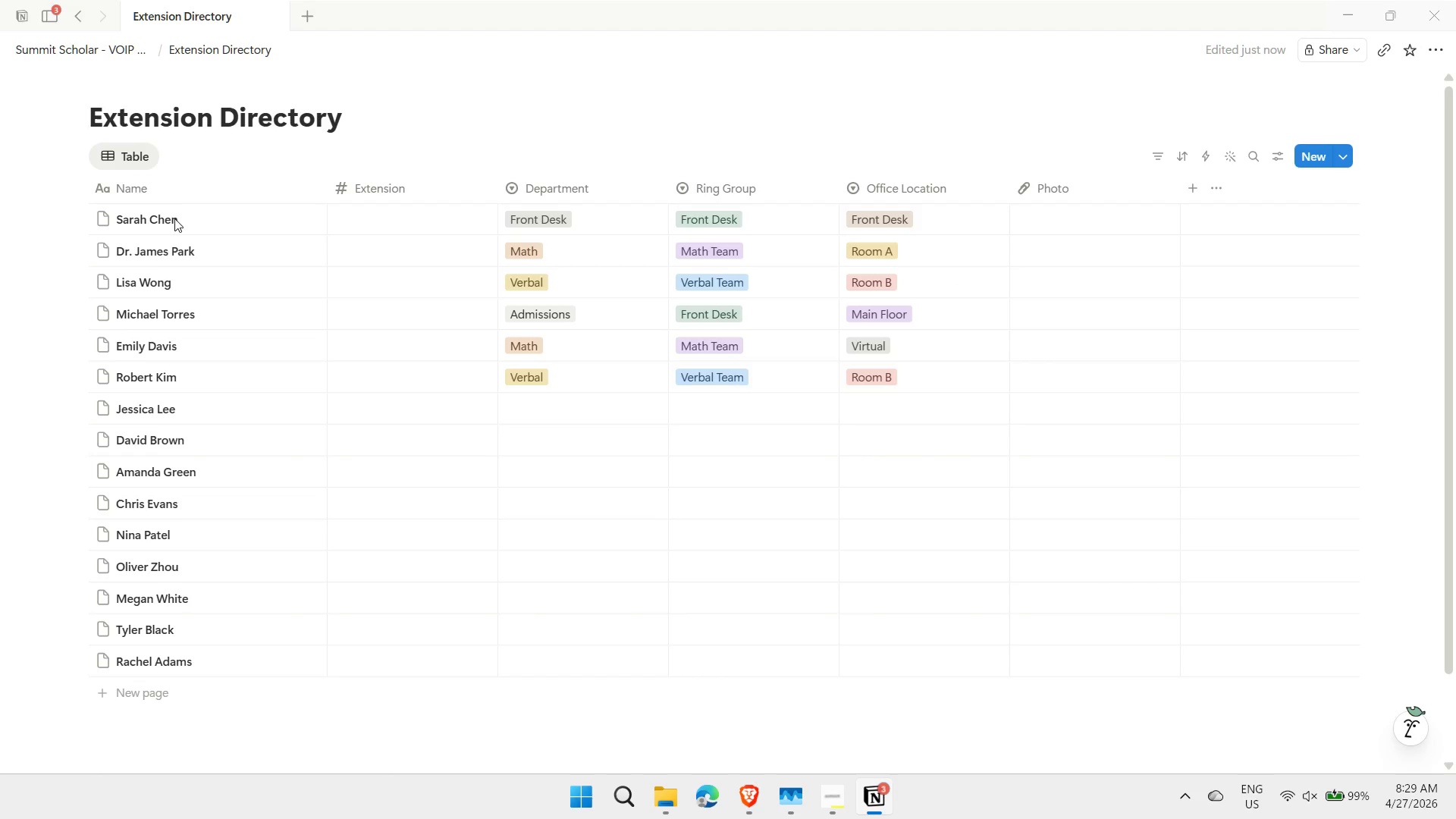 
key(Enter)
 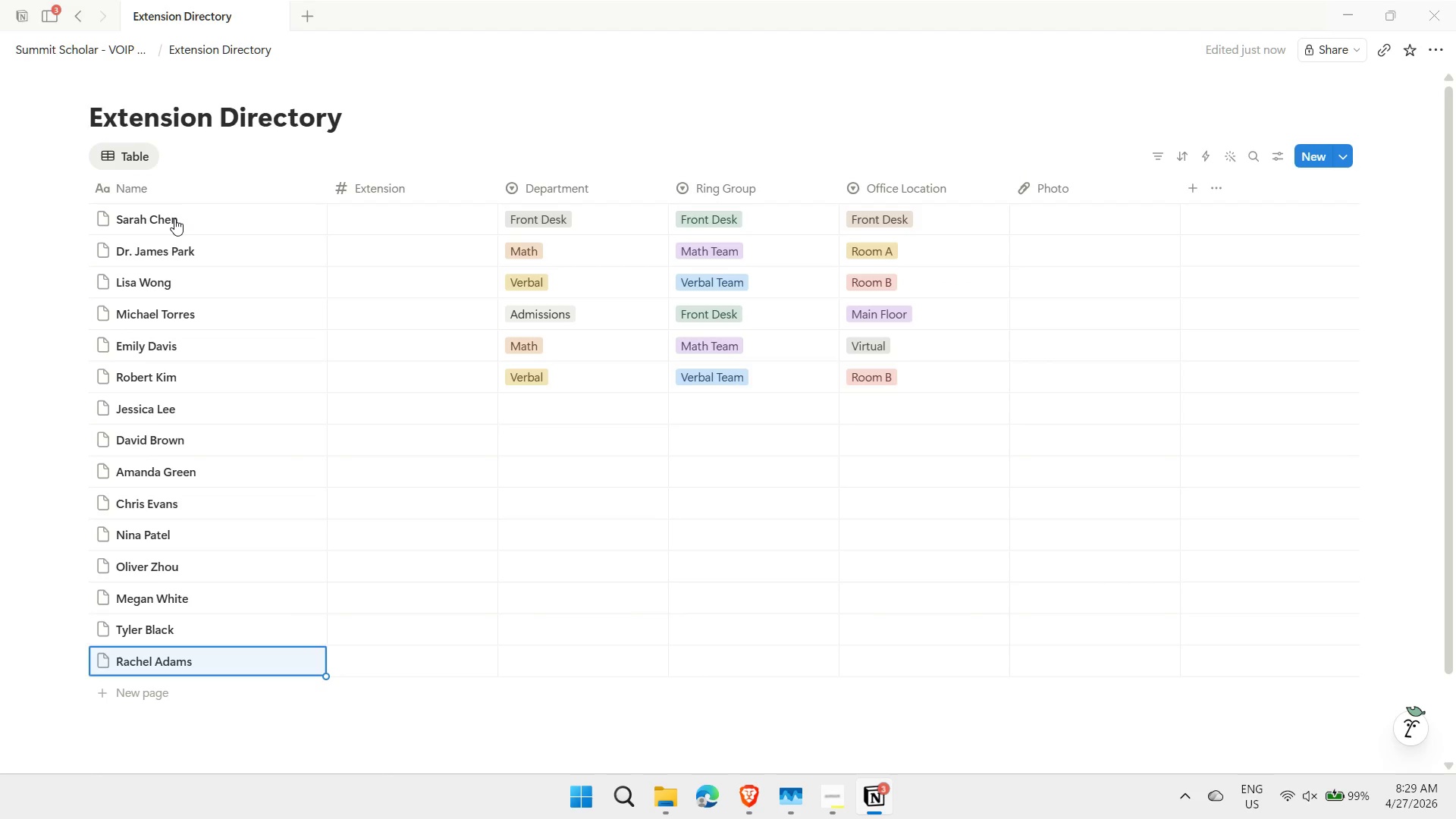 
key(ArrowRight)
 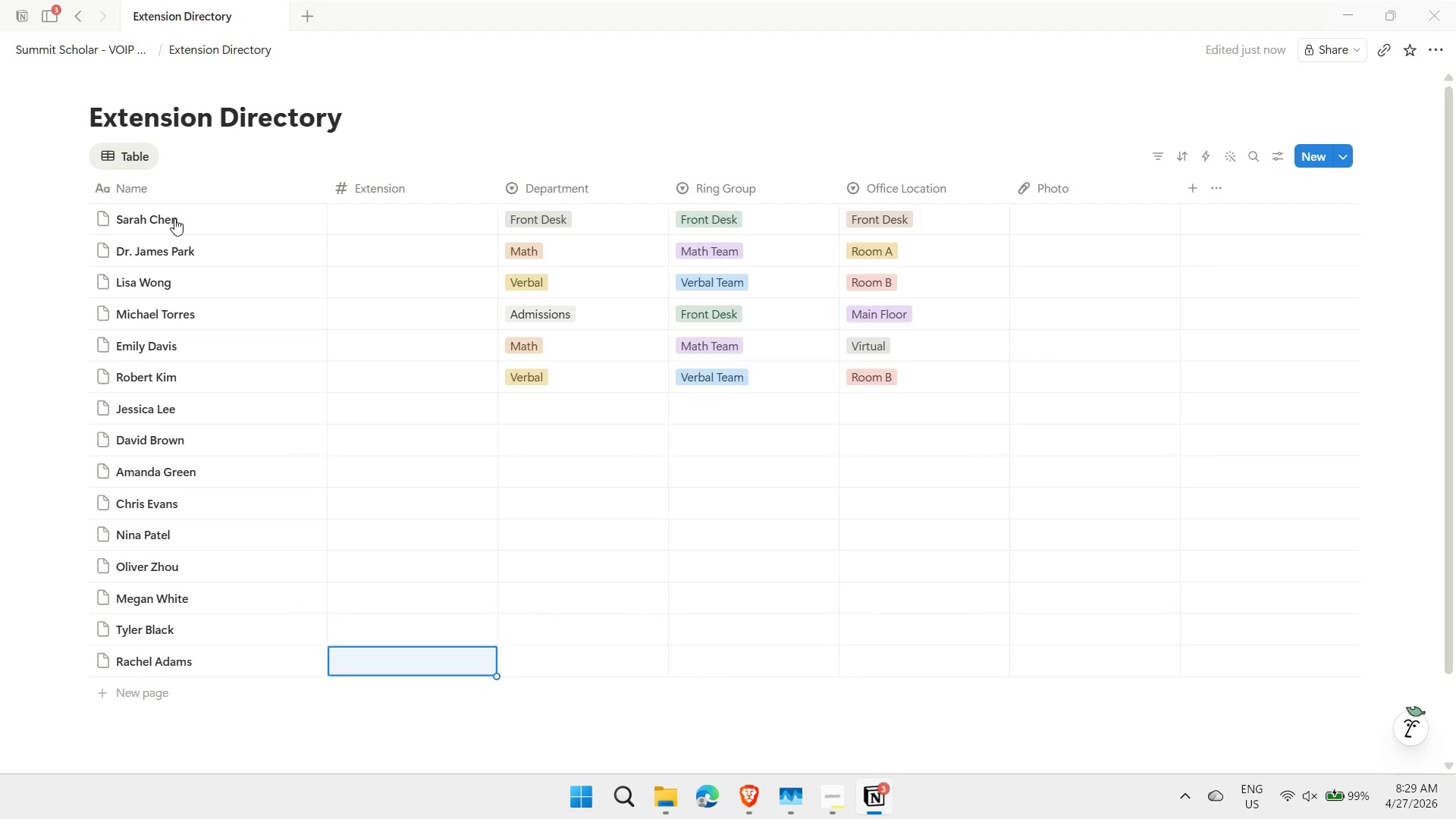 
key(ArrowRight)
 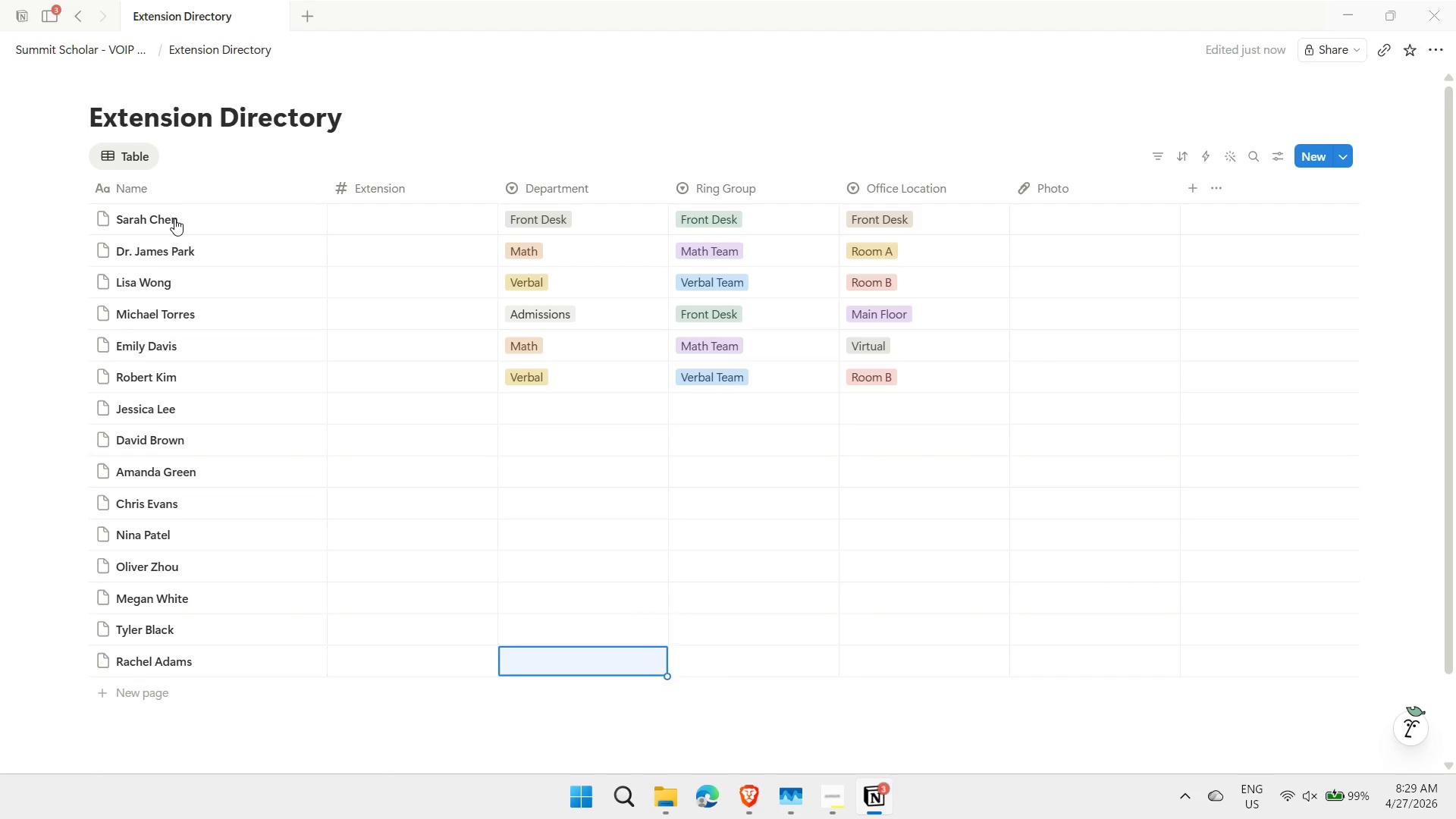 
key(ArrowUp)
 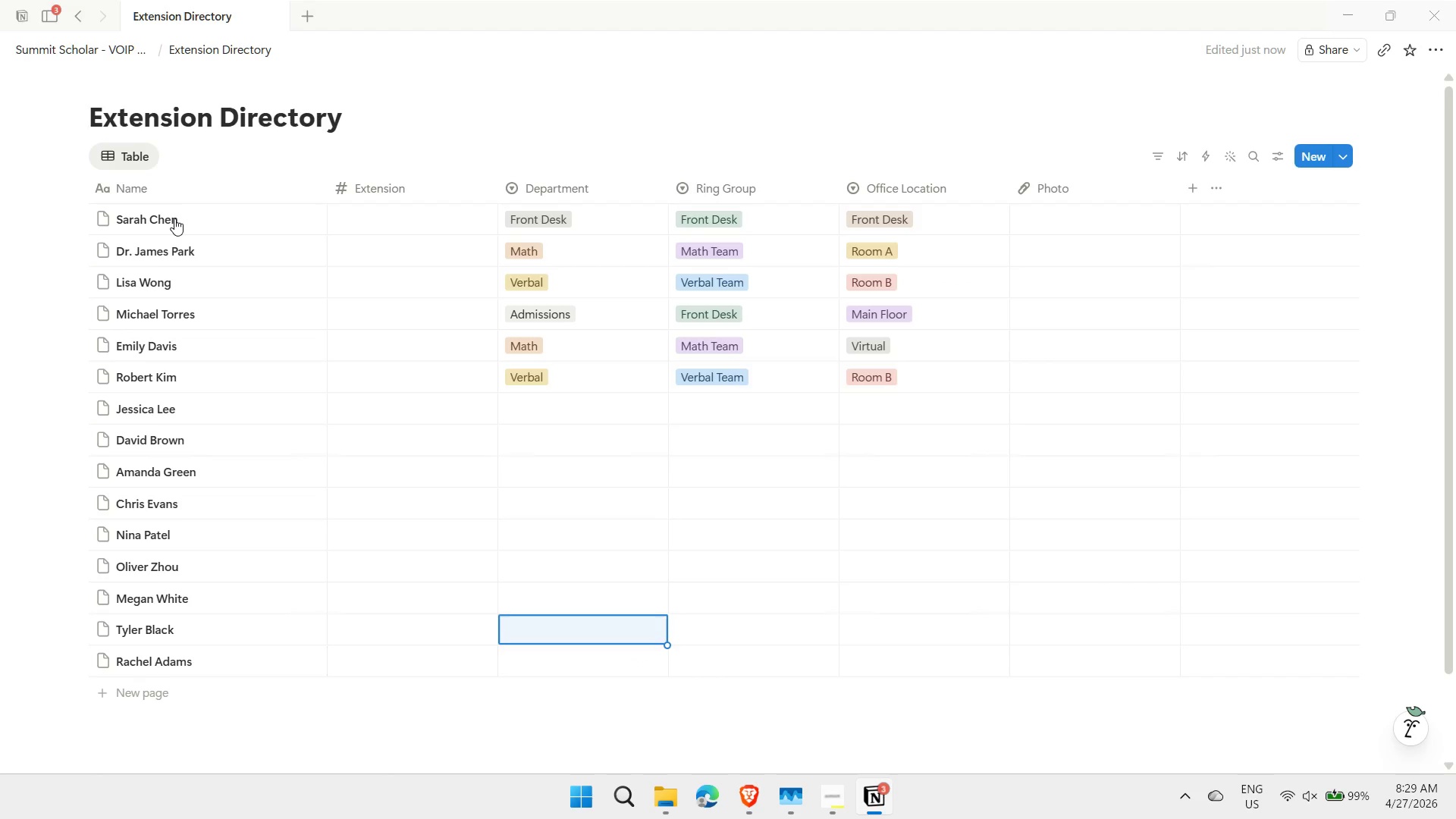 
key(ArrowUp)
 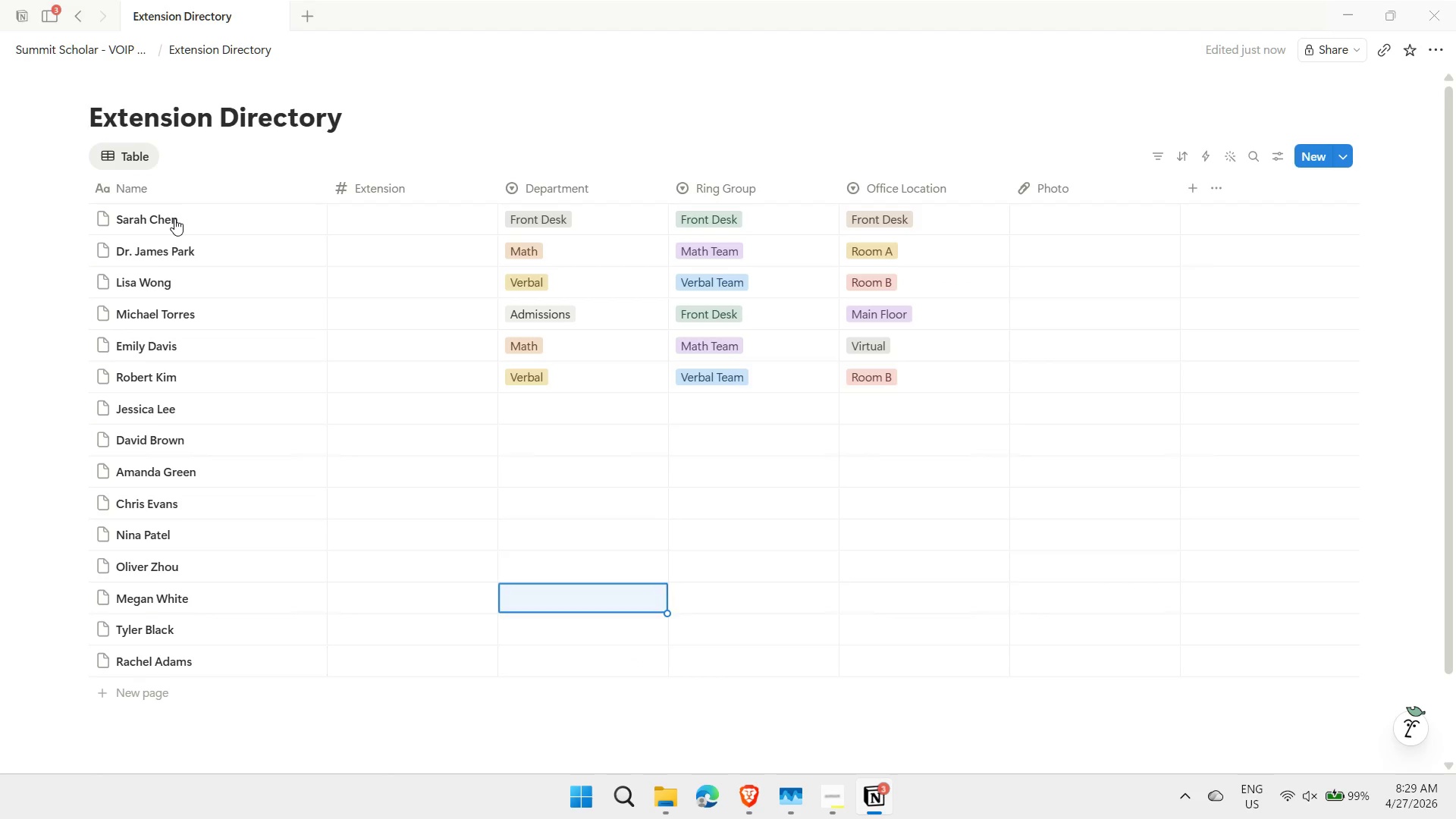 
key(ArrowUp)
 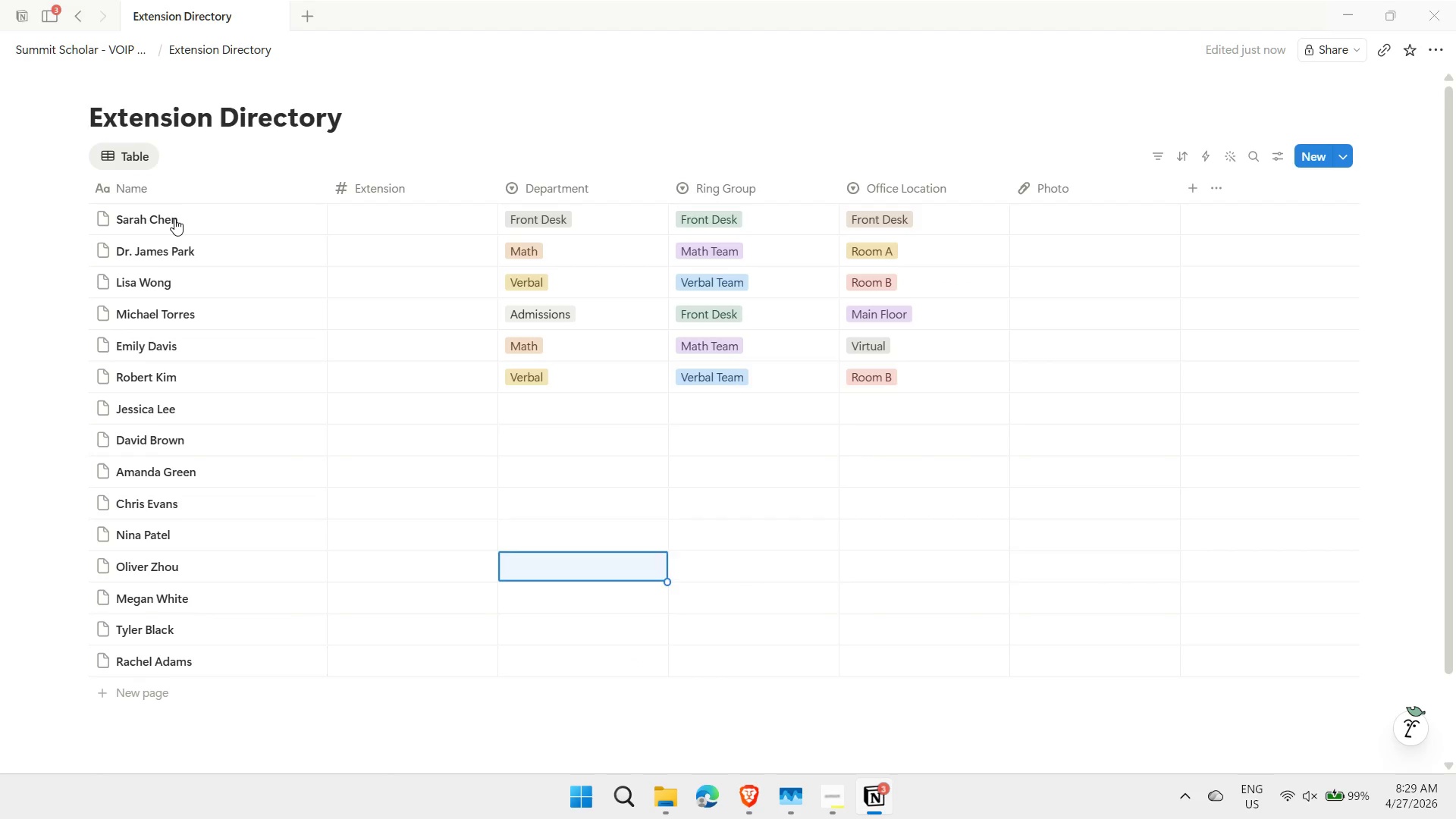 
key(ArrowUp)
 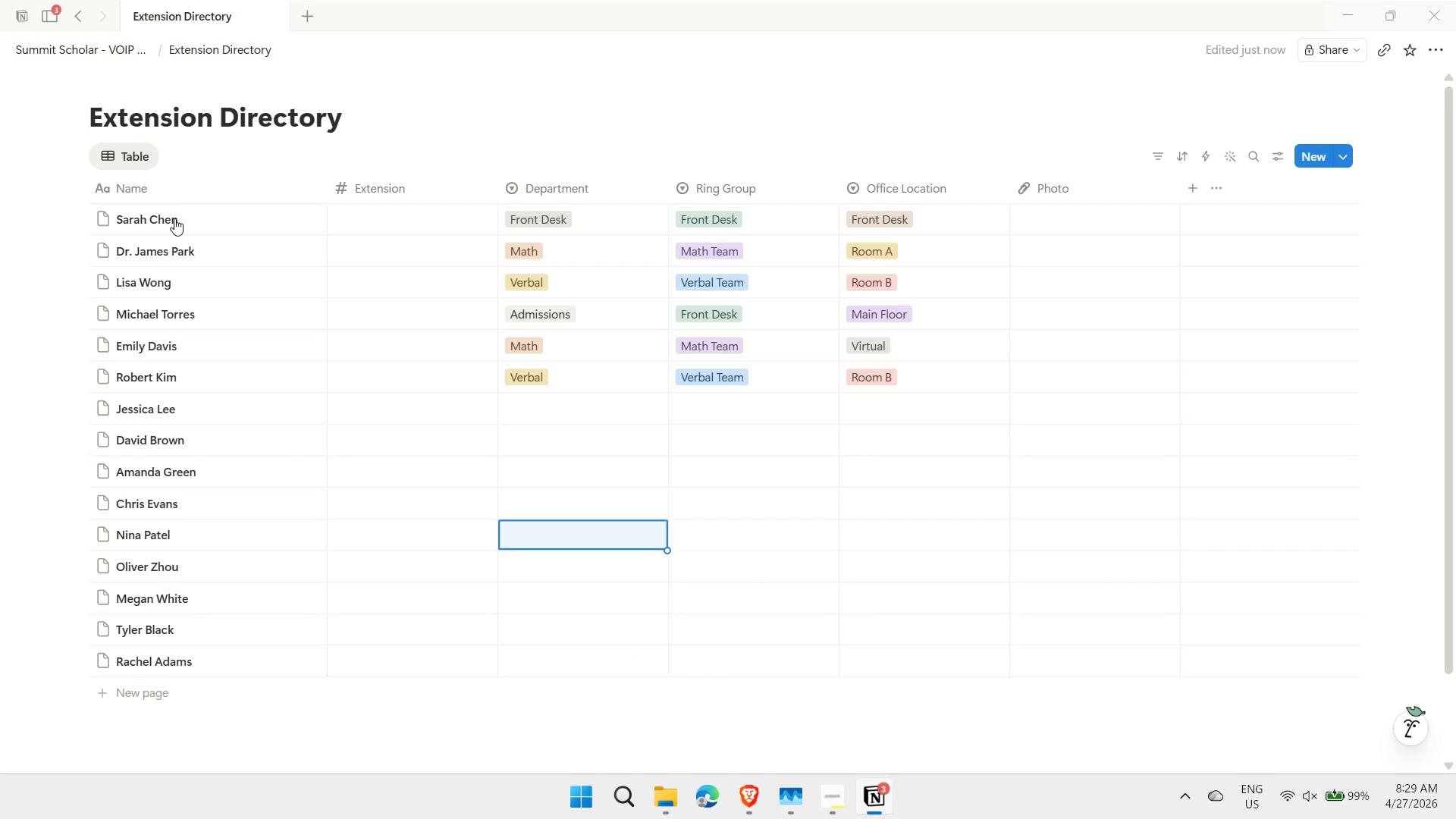 
key(ArrowUp)
 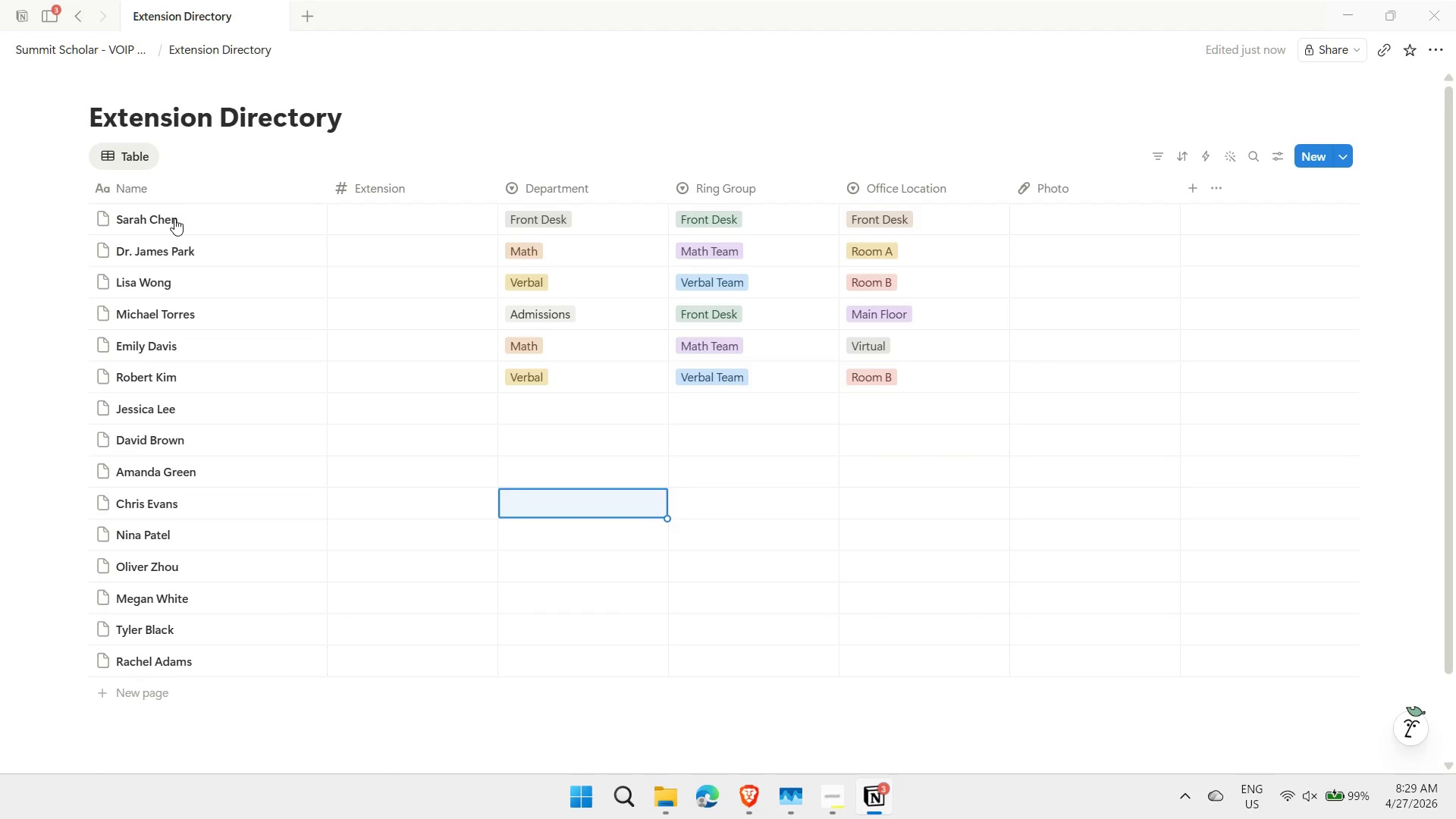 
key(ArrowUp)
 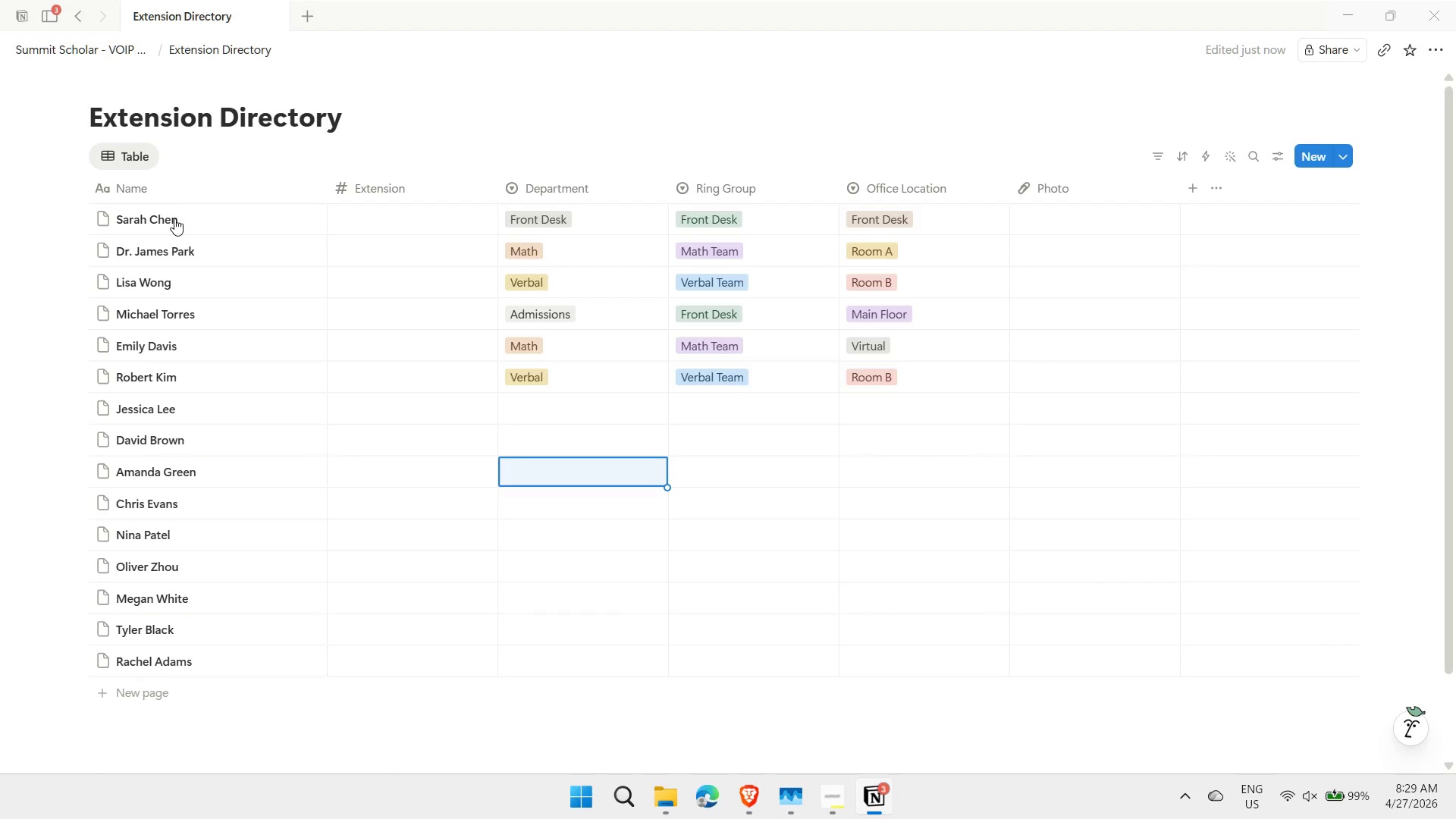 
key(ArrowUp)
 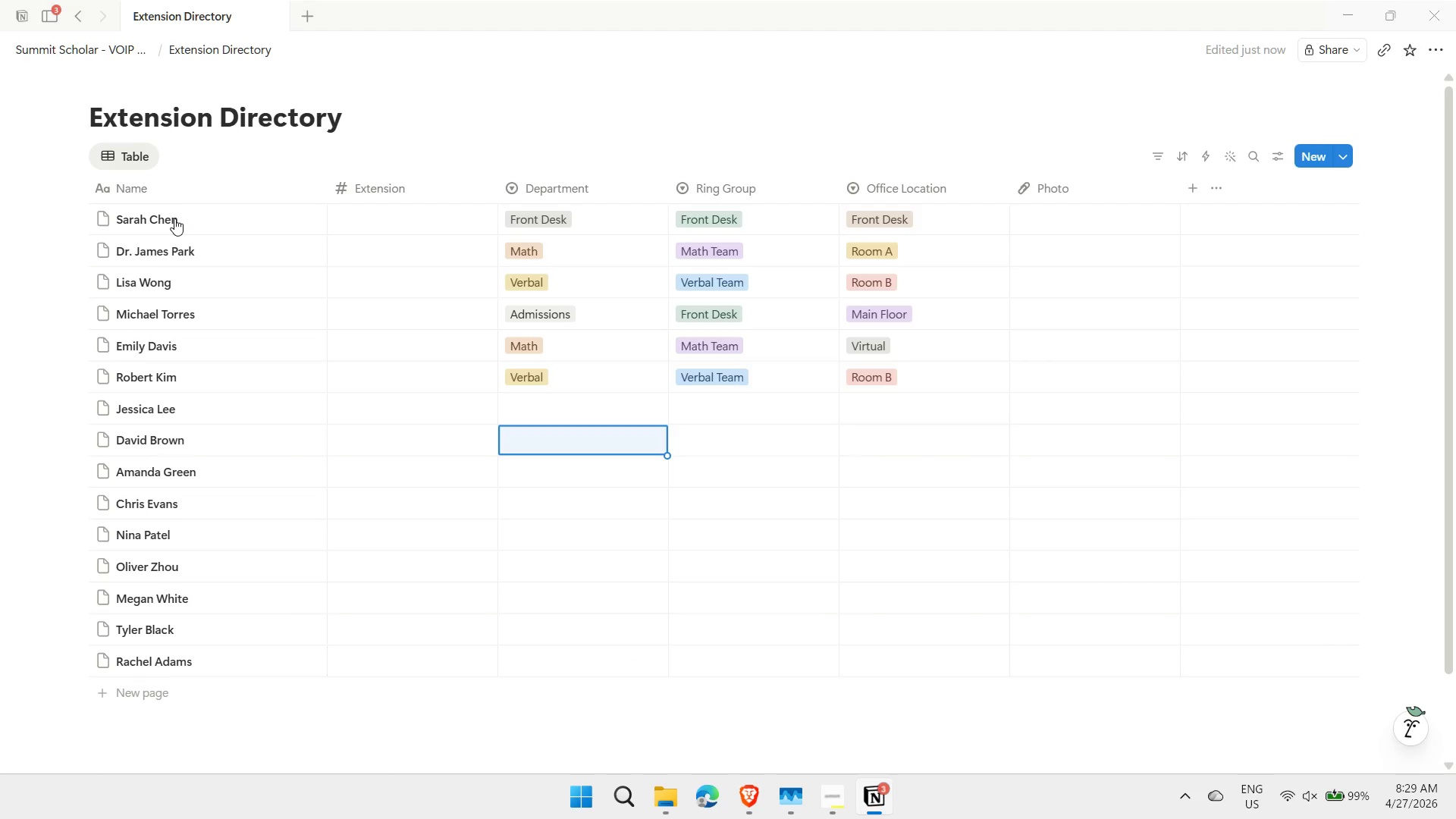 
key(ArrowUp)
 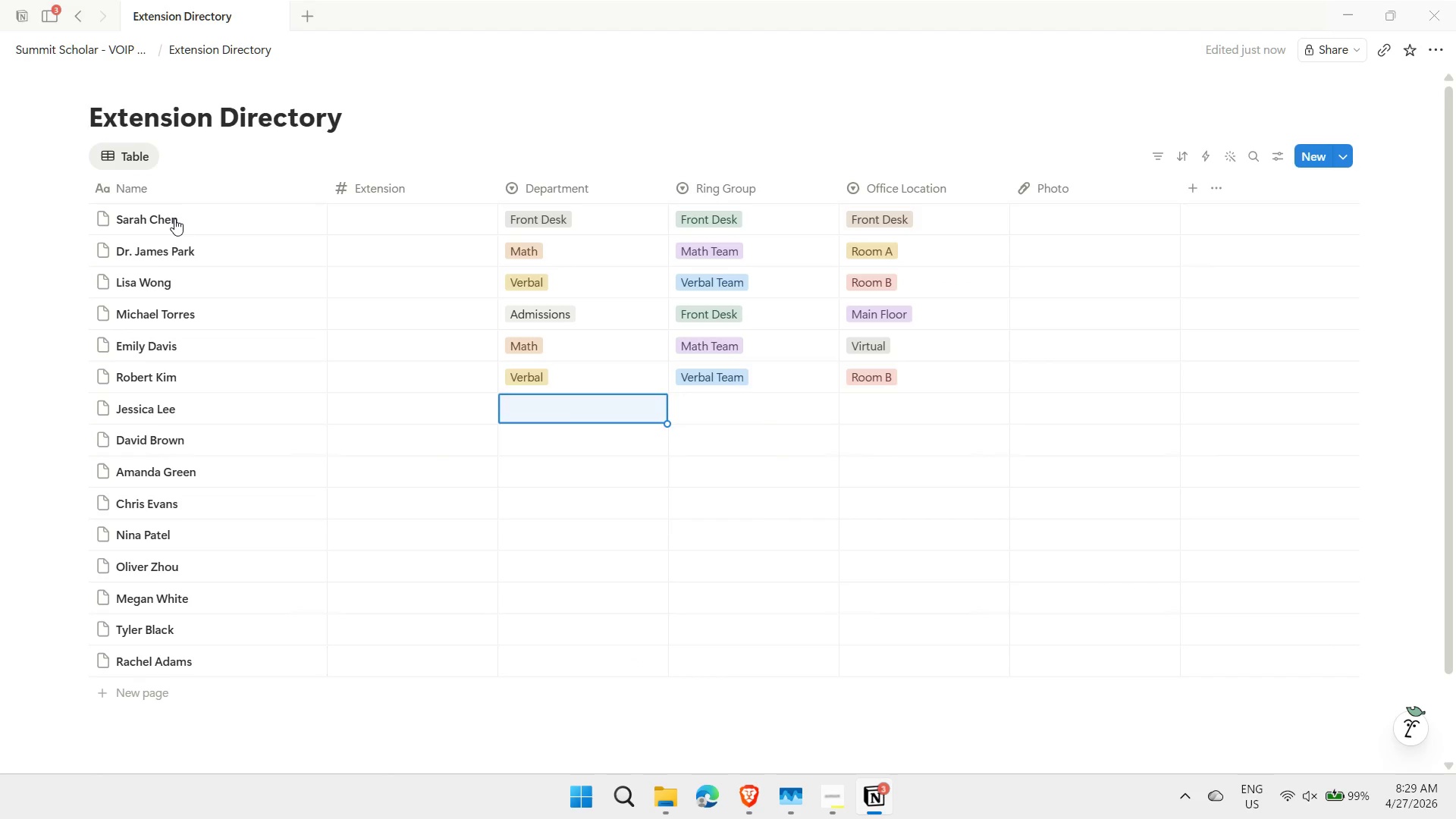 
type(fron)
 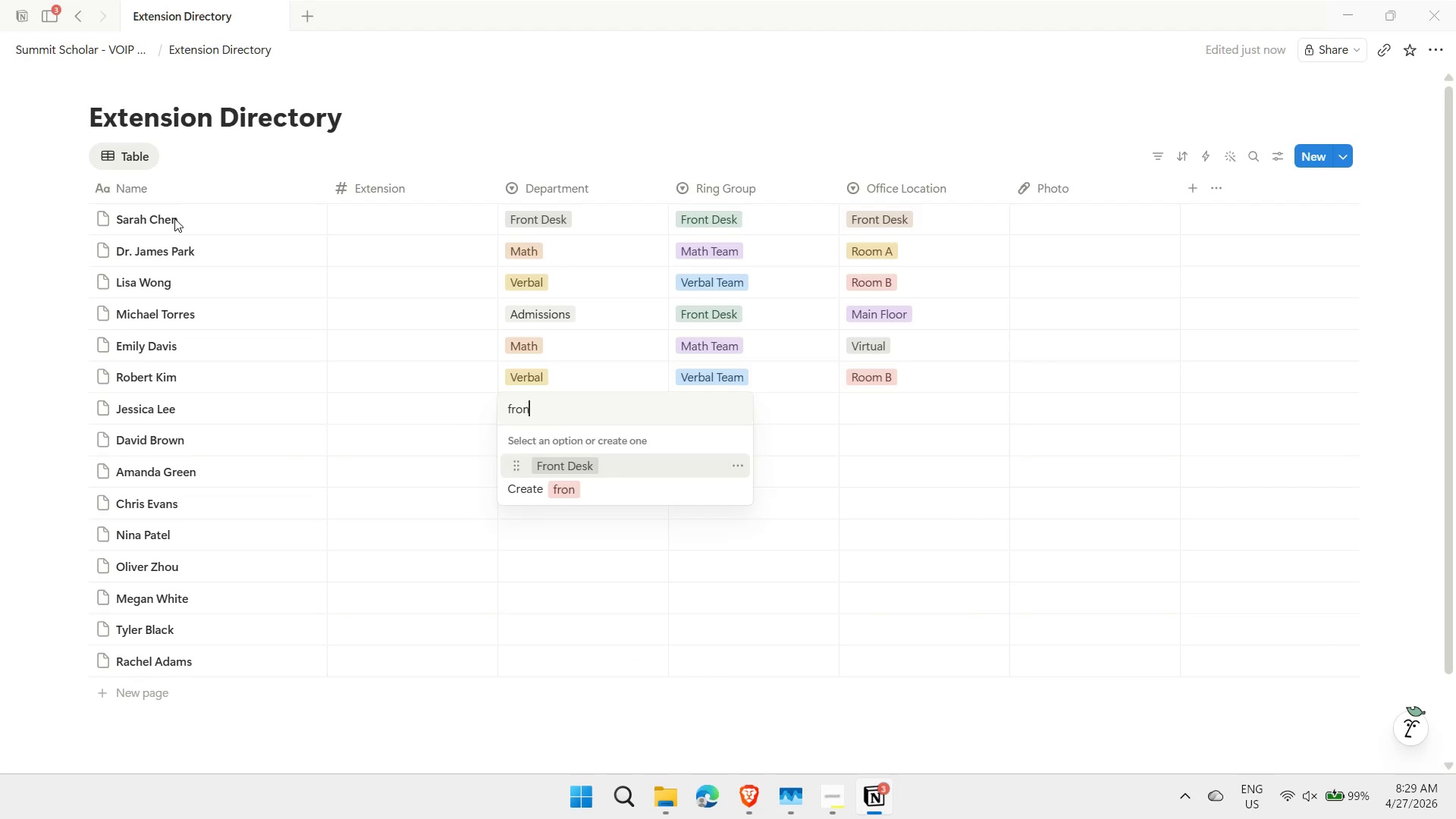 
key(Enter)
 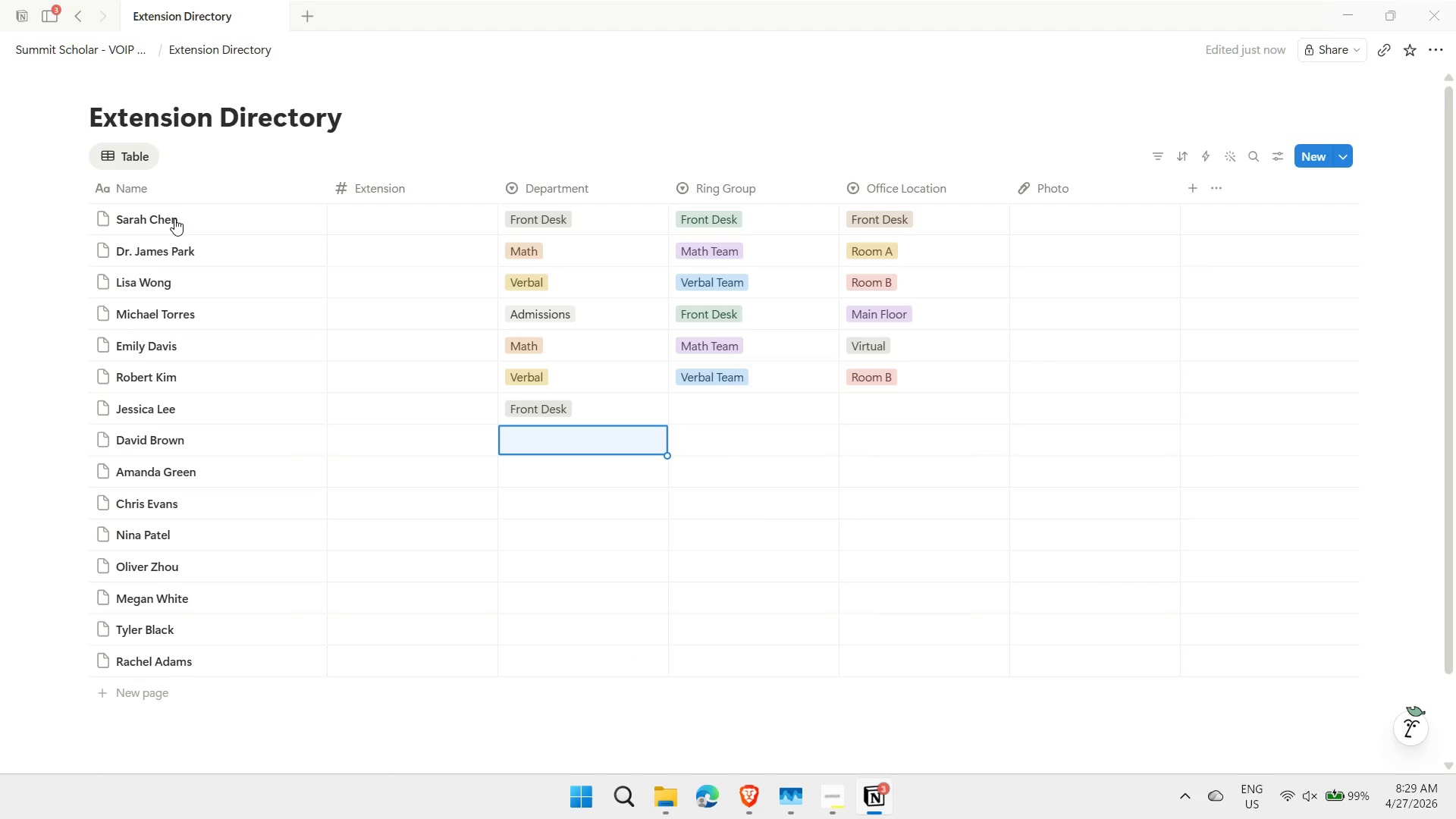 
key(Shift+ShiftRight)
 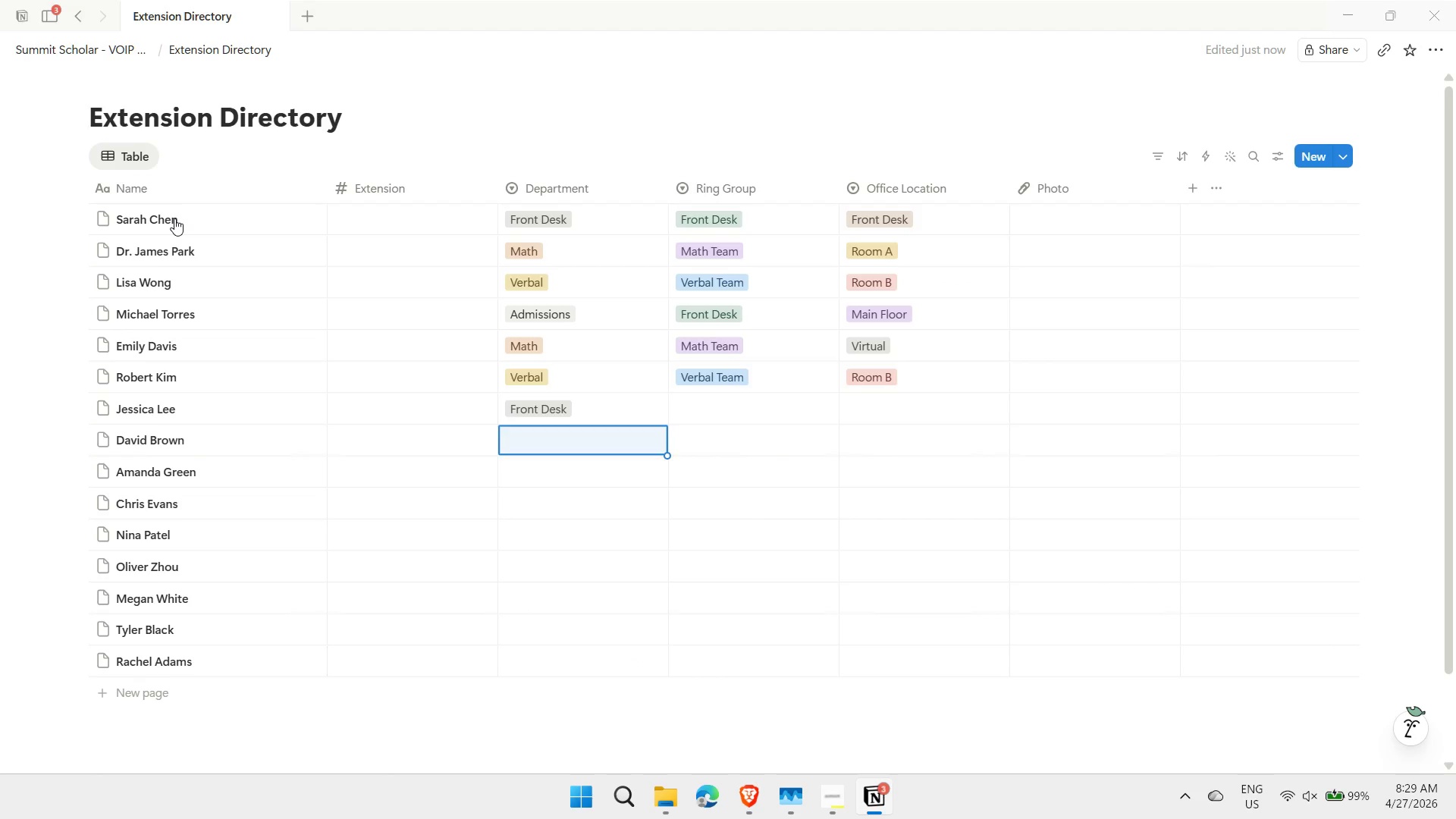 
key(ArrowUp)
 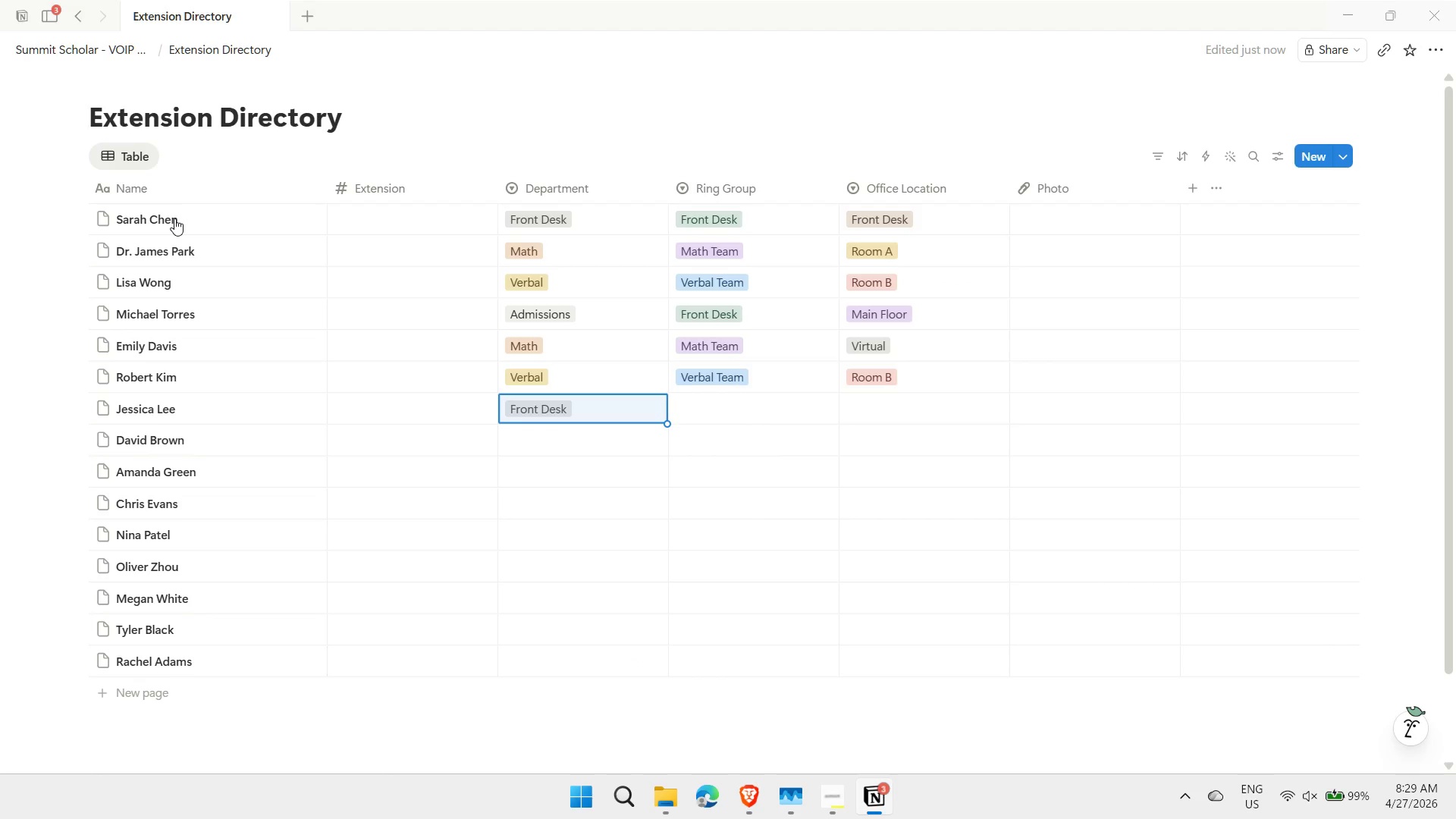 
key(Control+ControlLeft)
 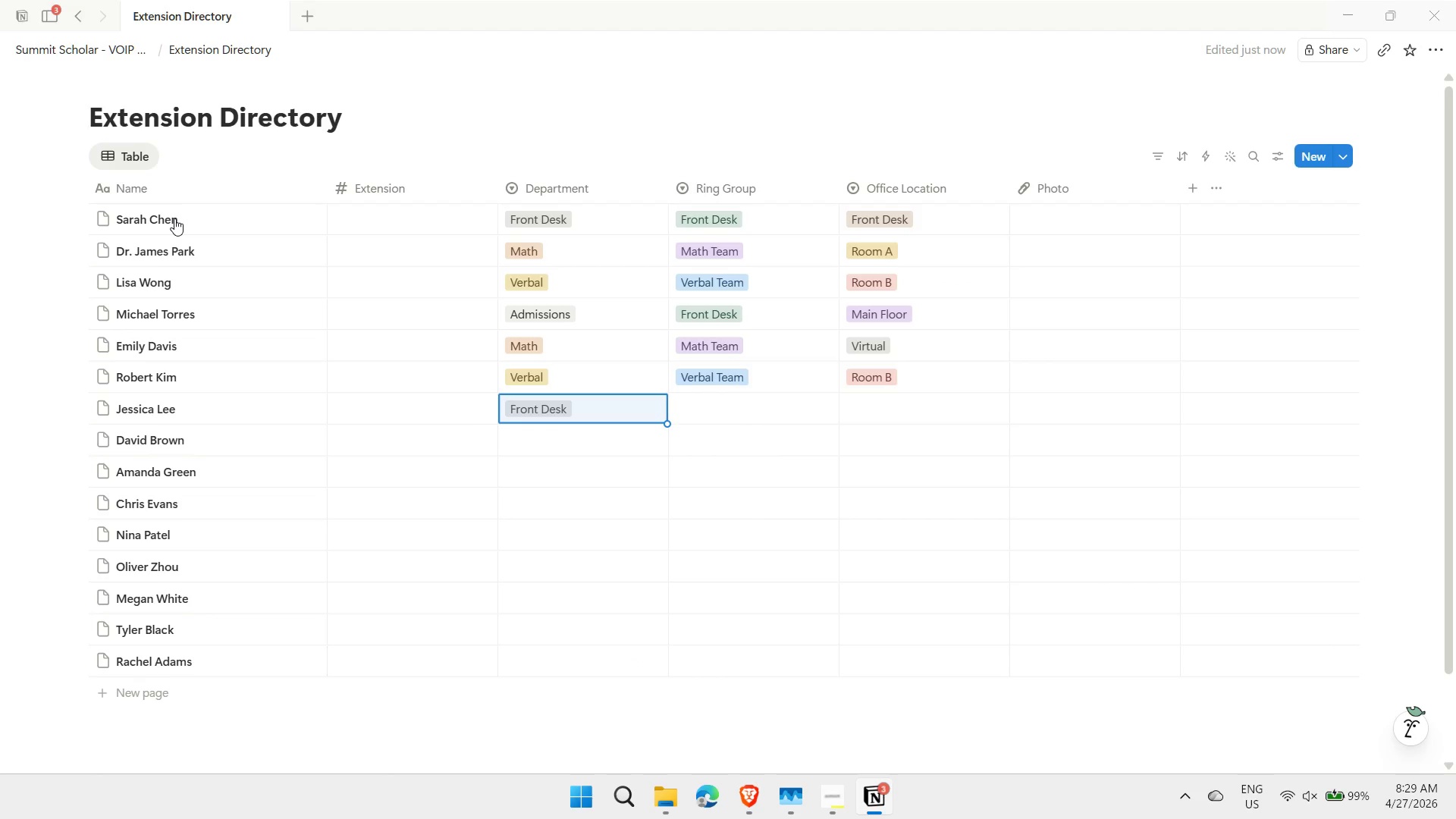 
key(Control+C)
 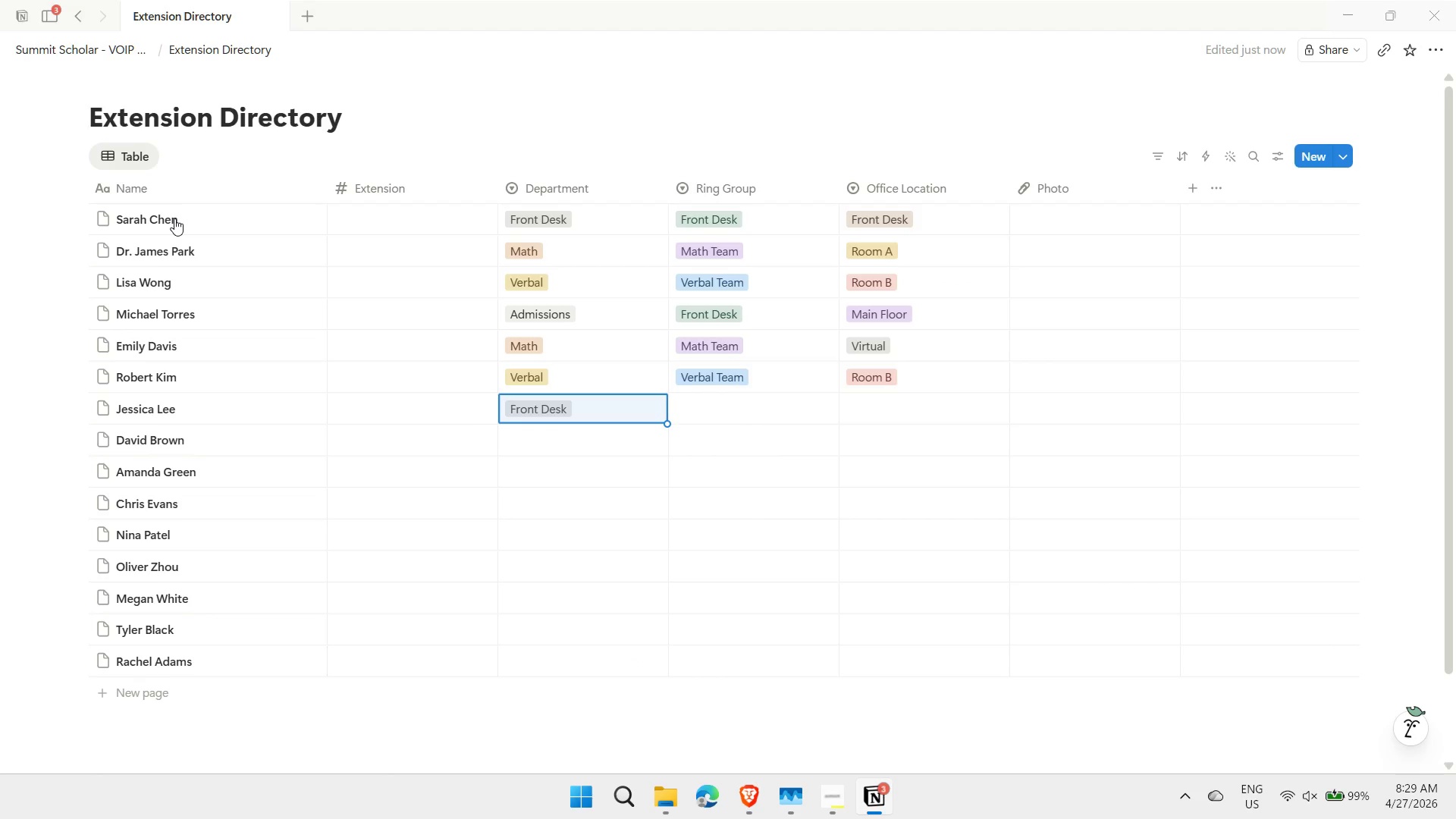 
key(ArrowDown)
 